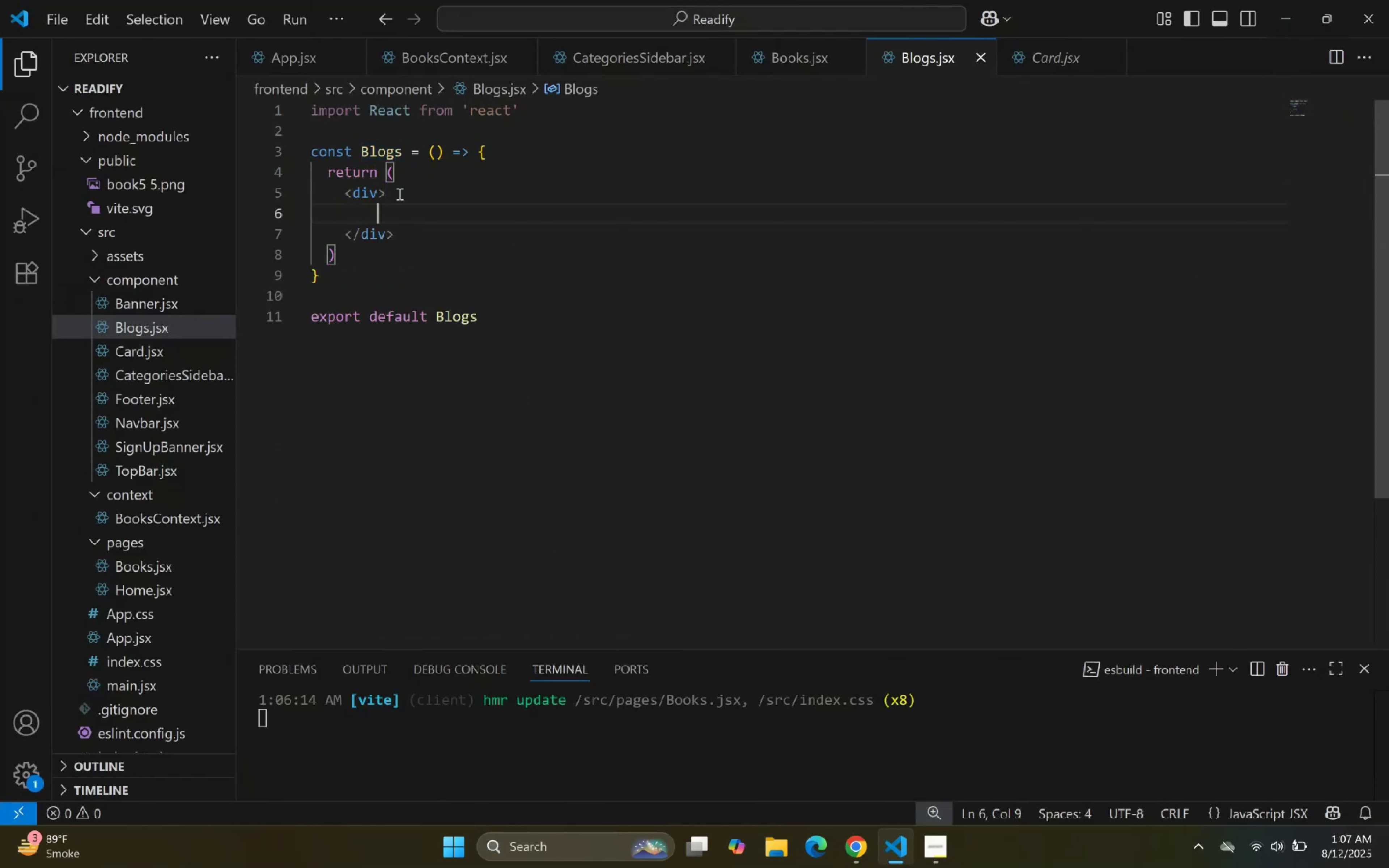 
type(h1)
 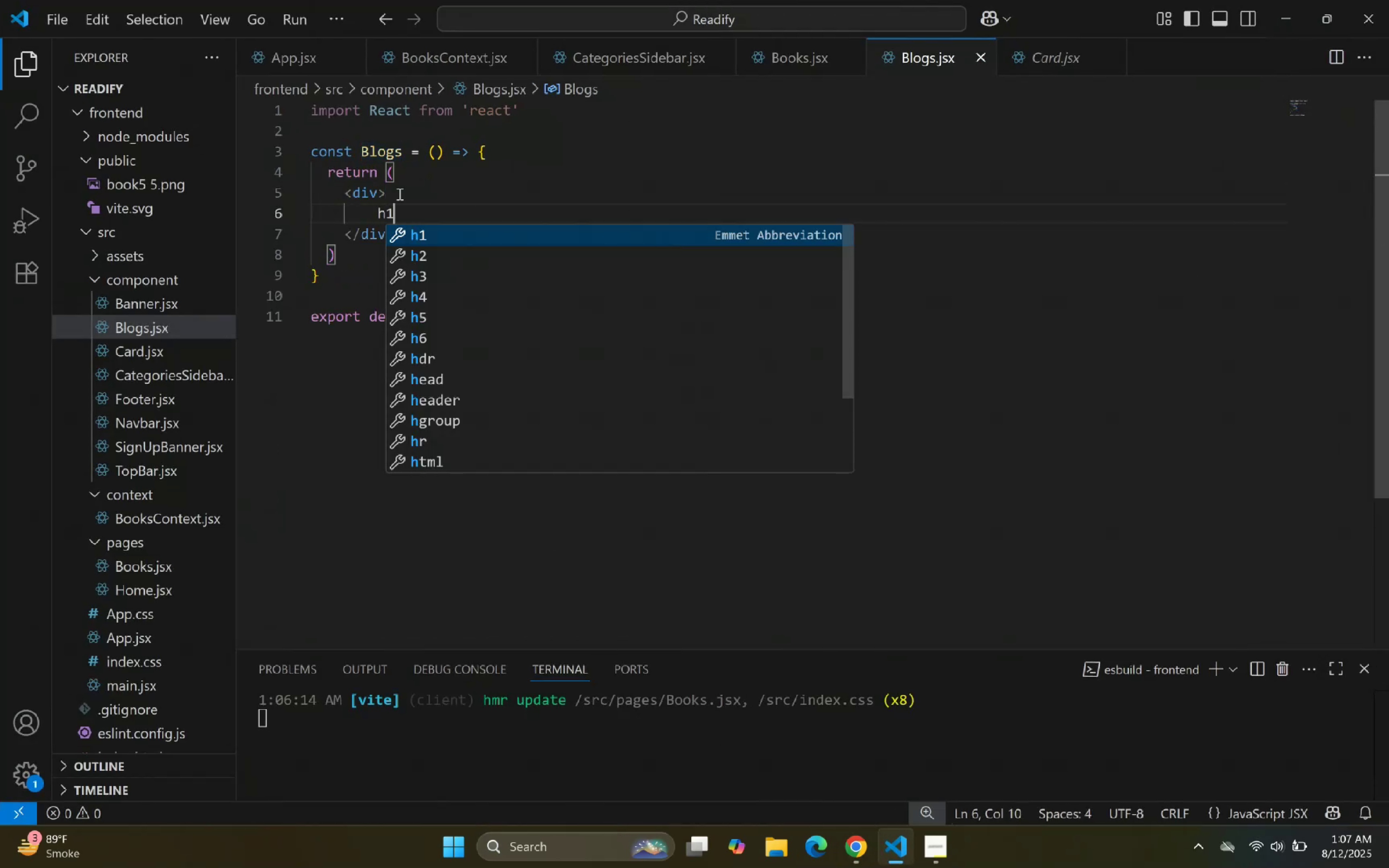 
key(Enter)
 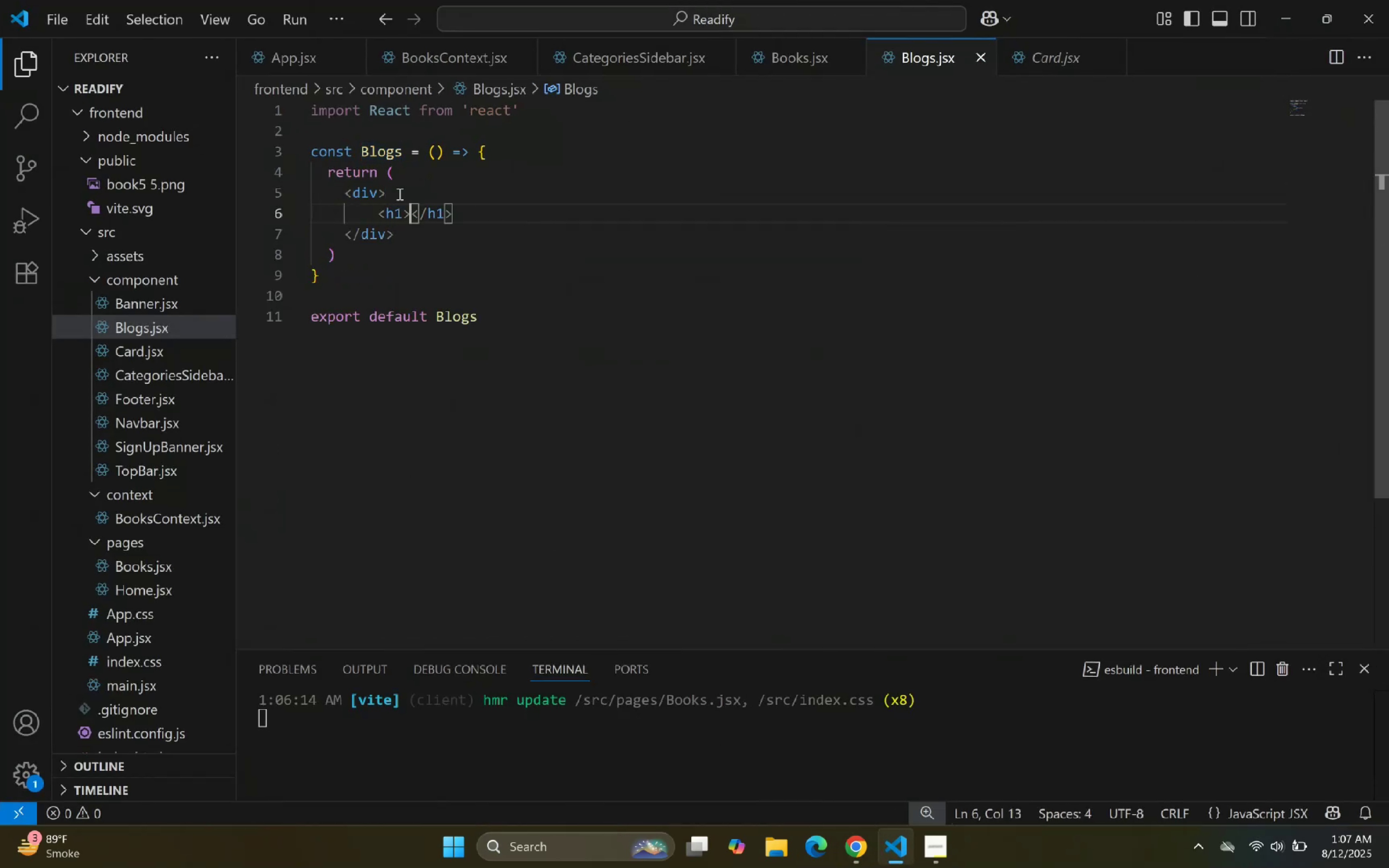 
key(Enter)
 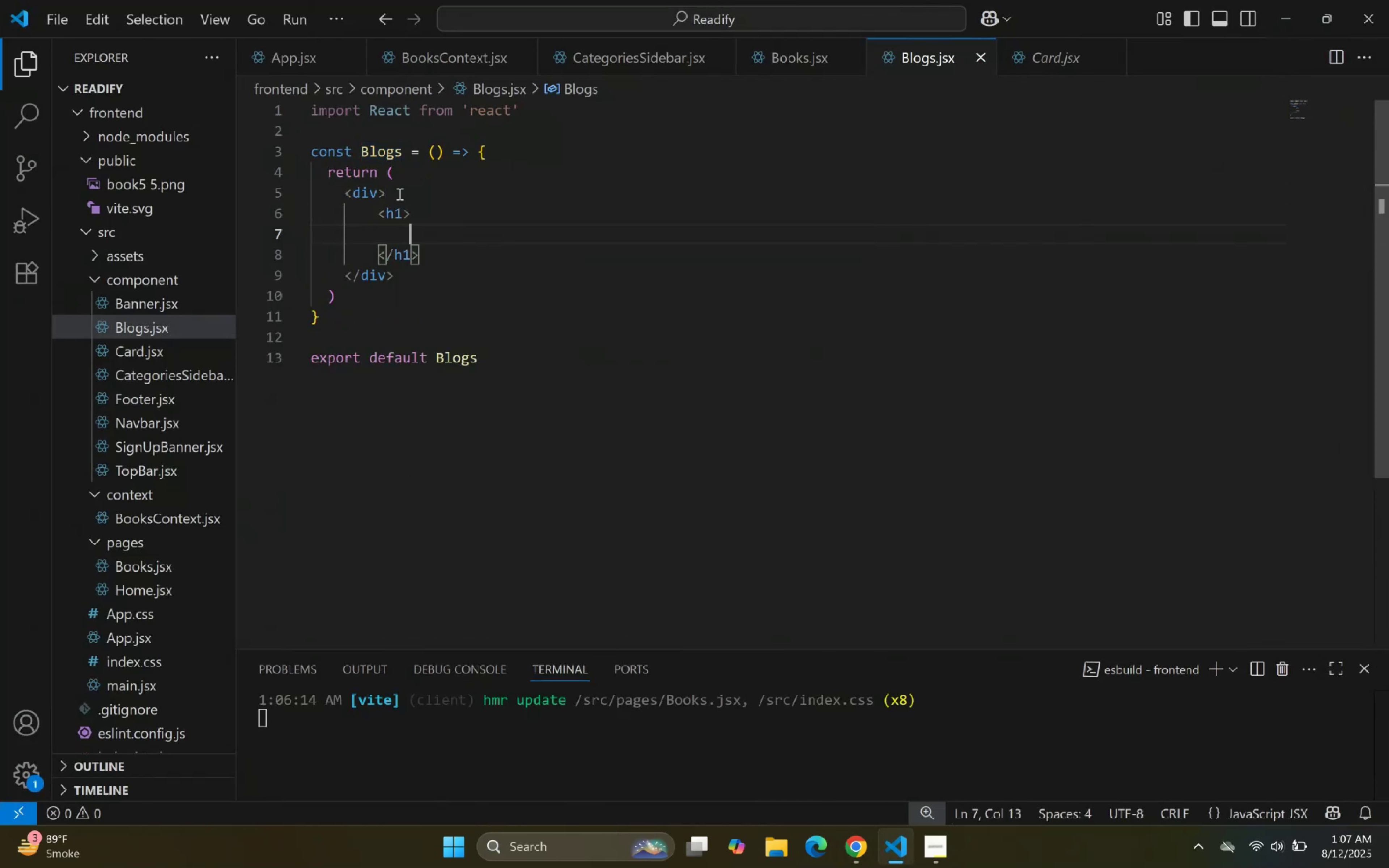 
key(Control+V)
 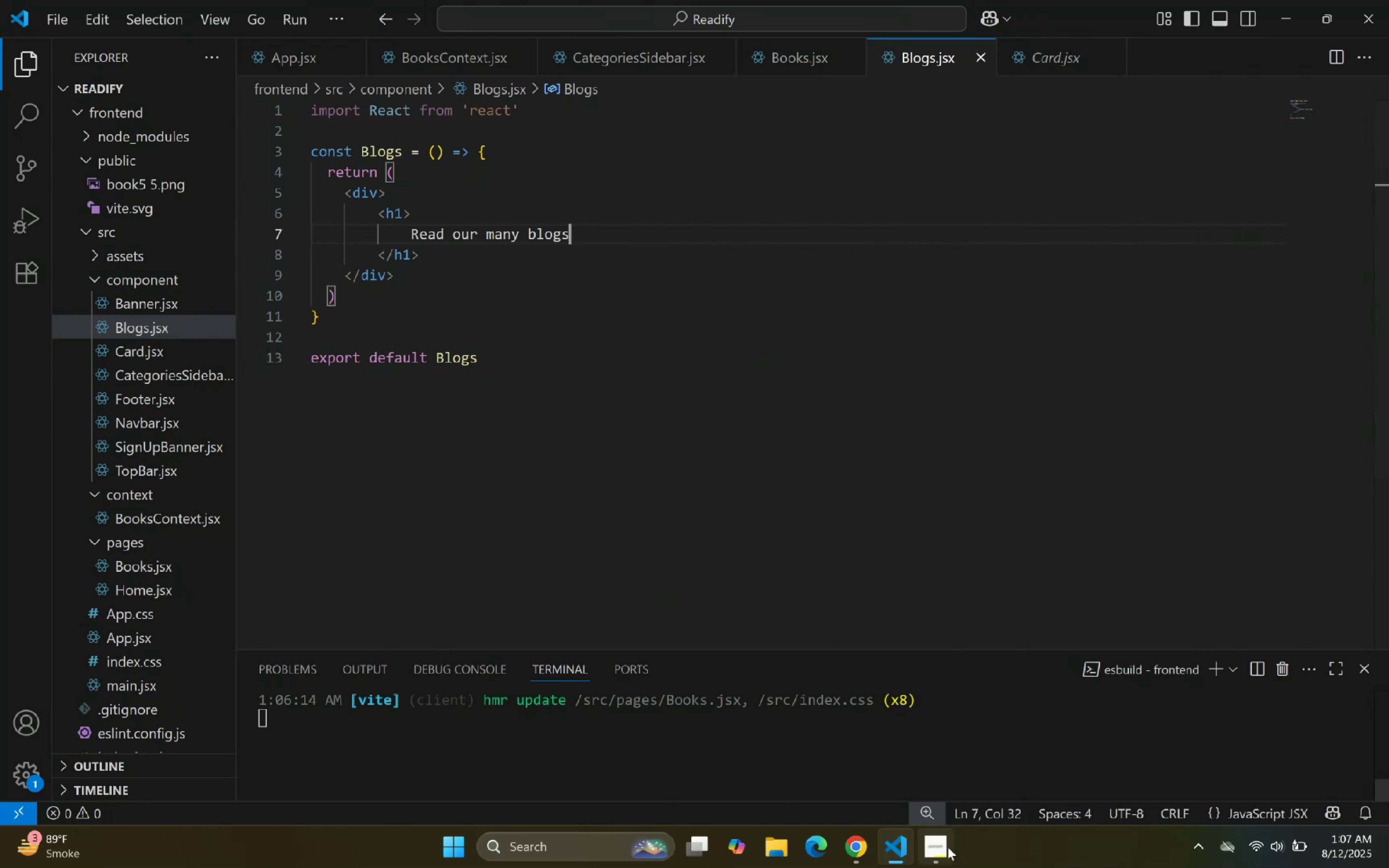 
left_click([908, 851])
 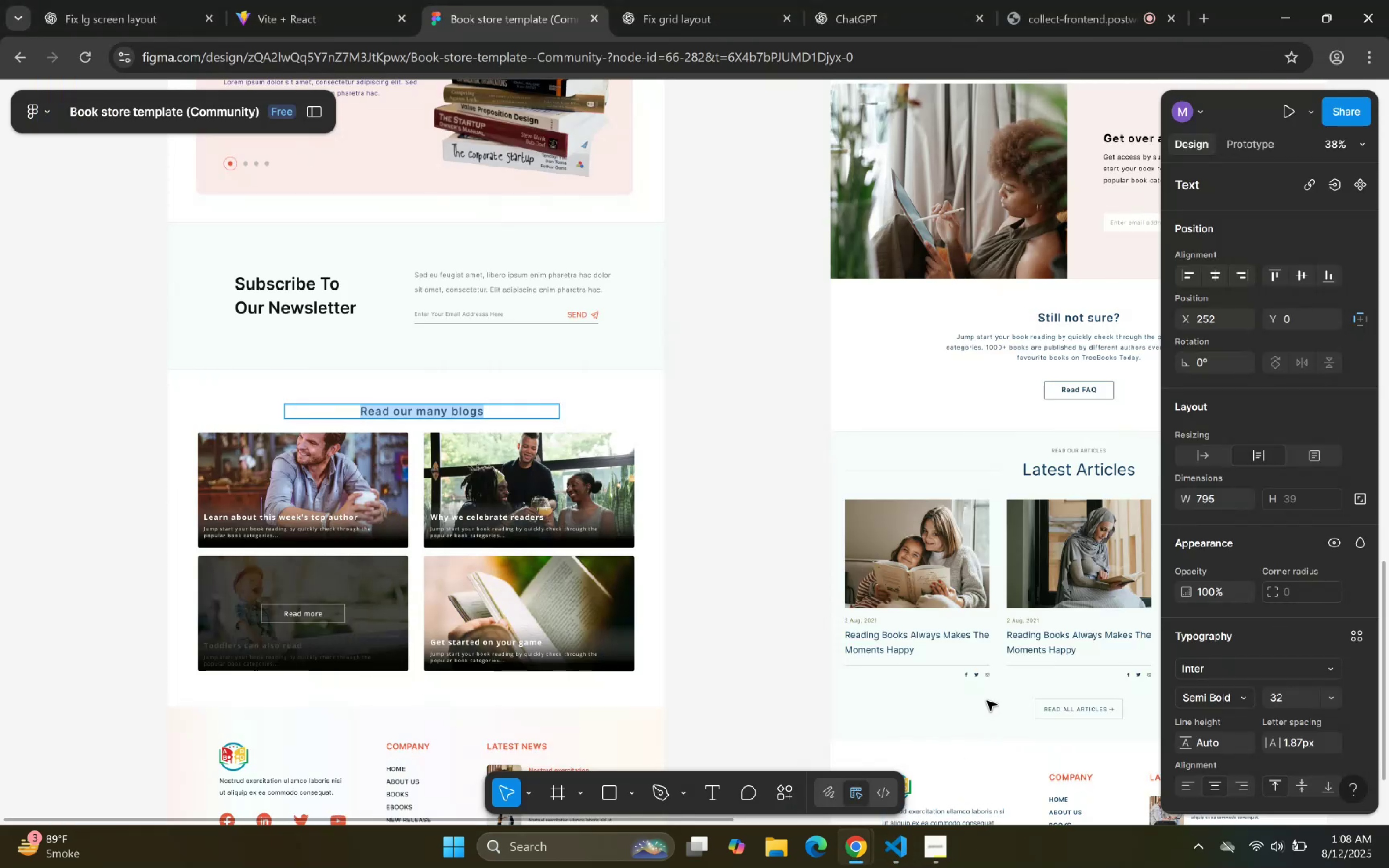 
wait(5.75)
 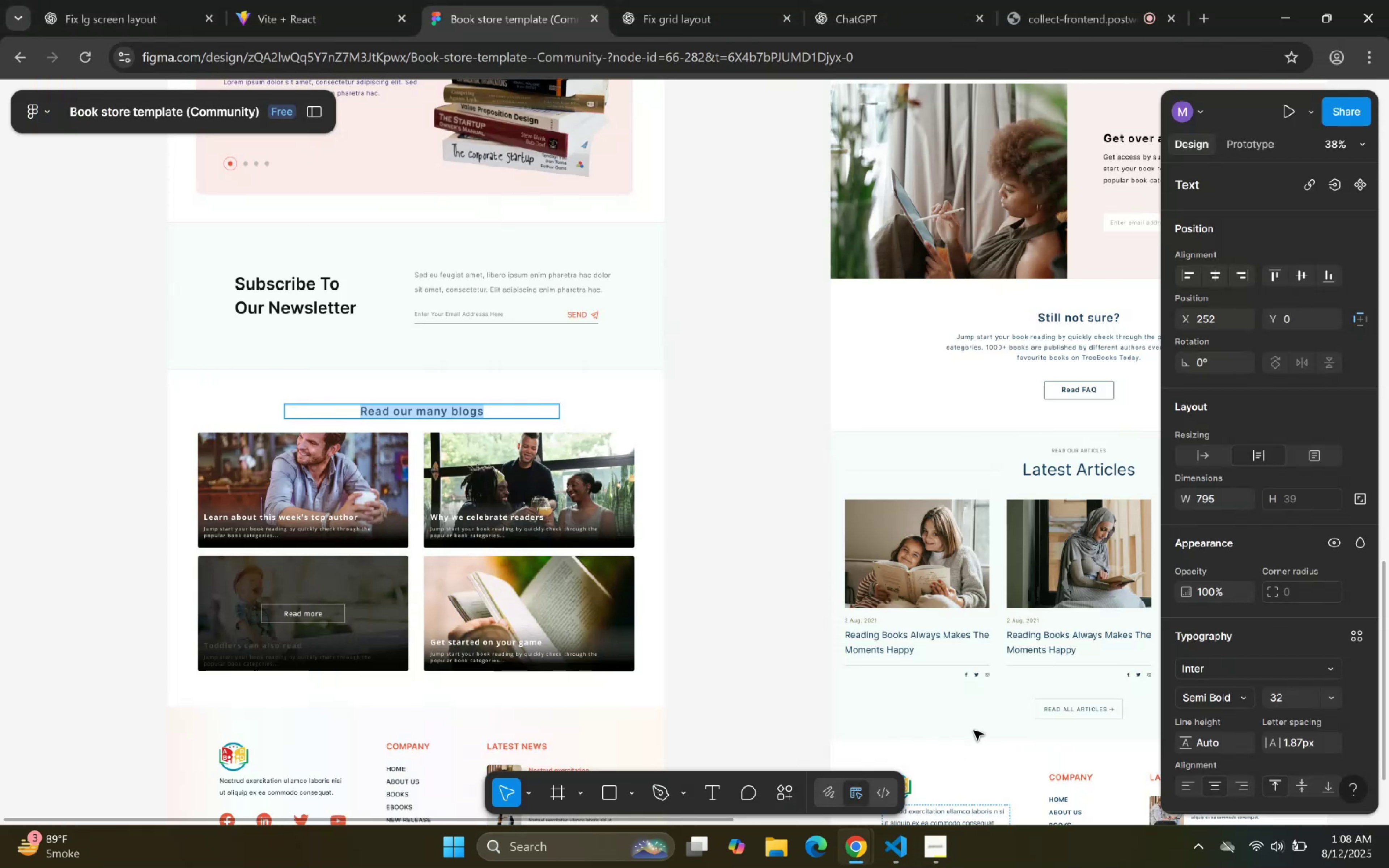 
scroll: coordinate [1235, 684], scroll_direction: down, amount: 5.0
 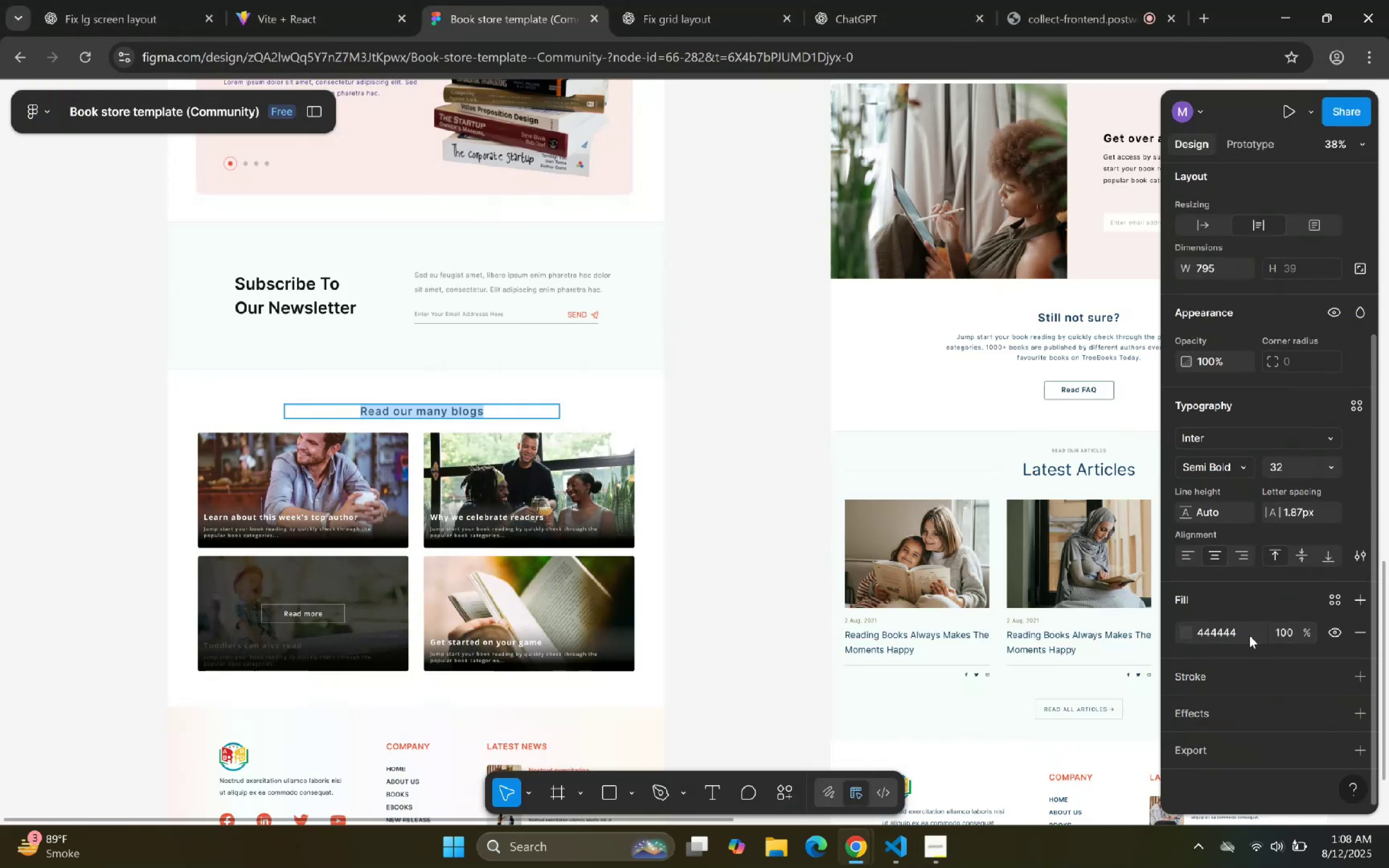 
left_click_drag(start_coordinate=[1250, 636], to_coordinate=[1248, 636])
 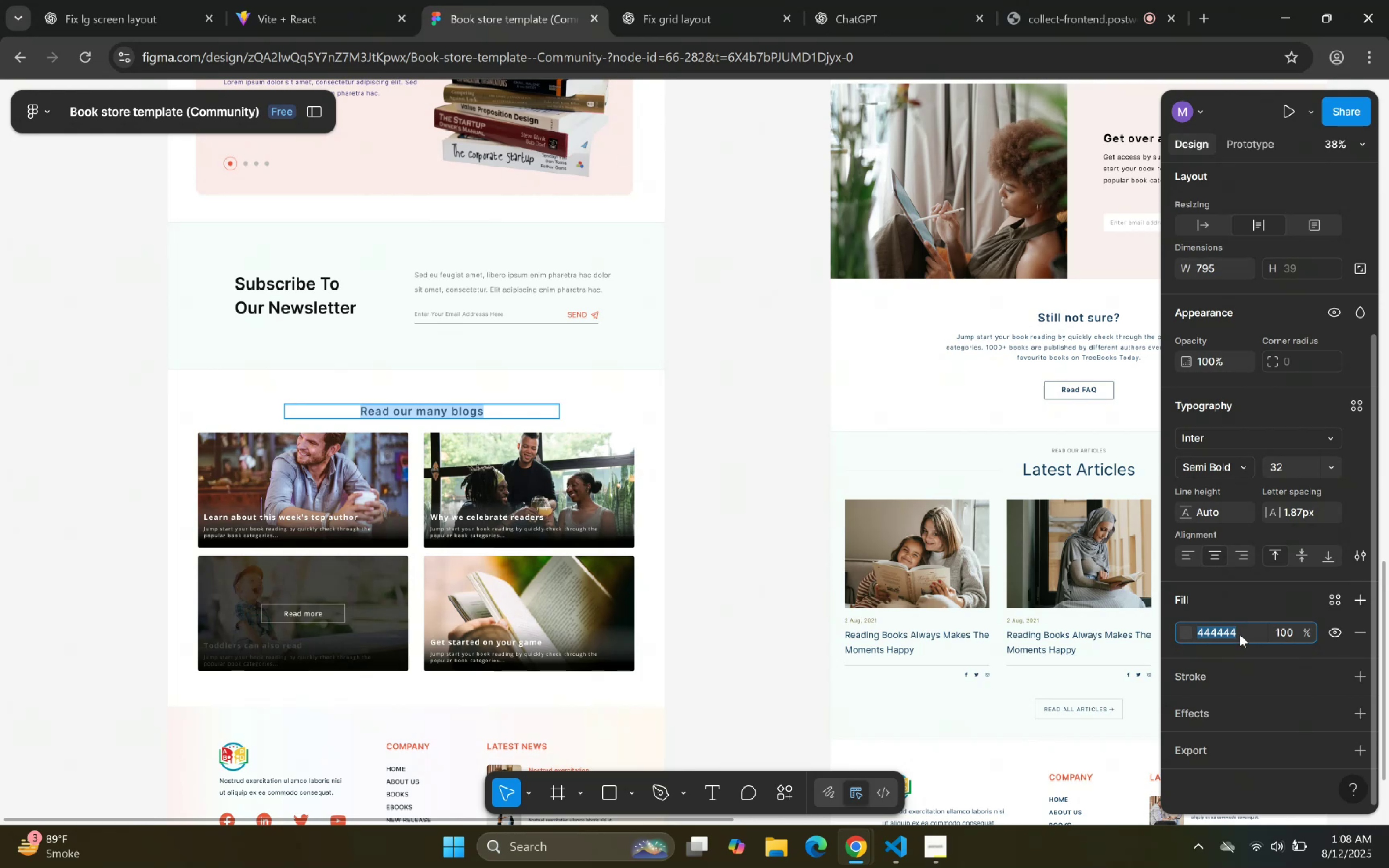 
key(Control+C)
 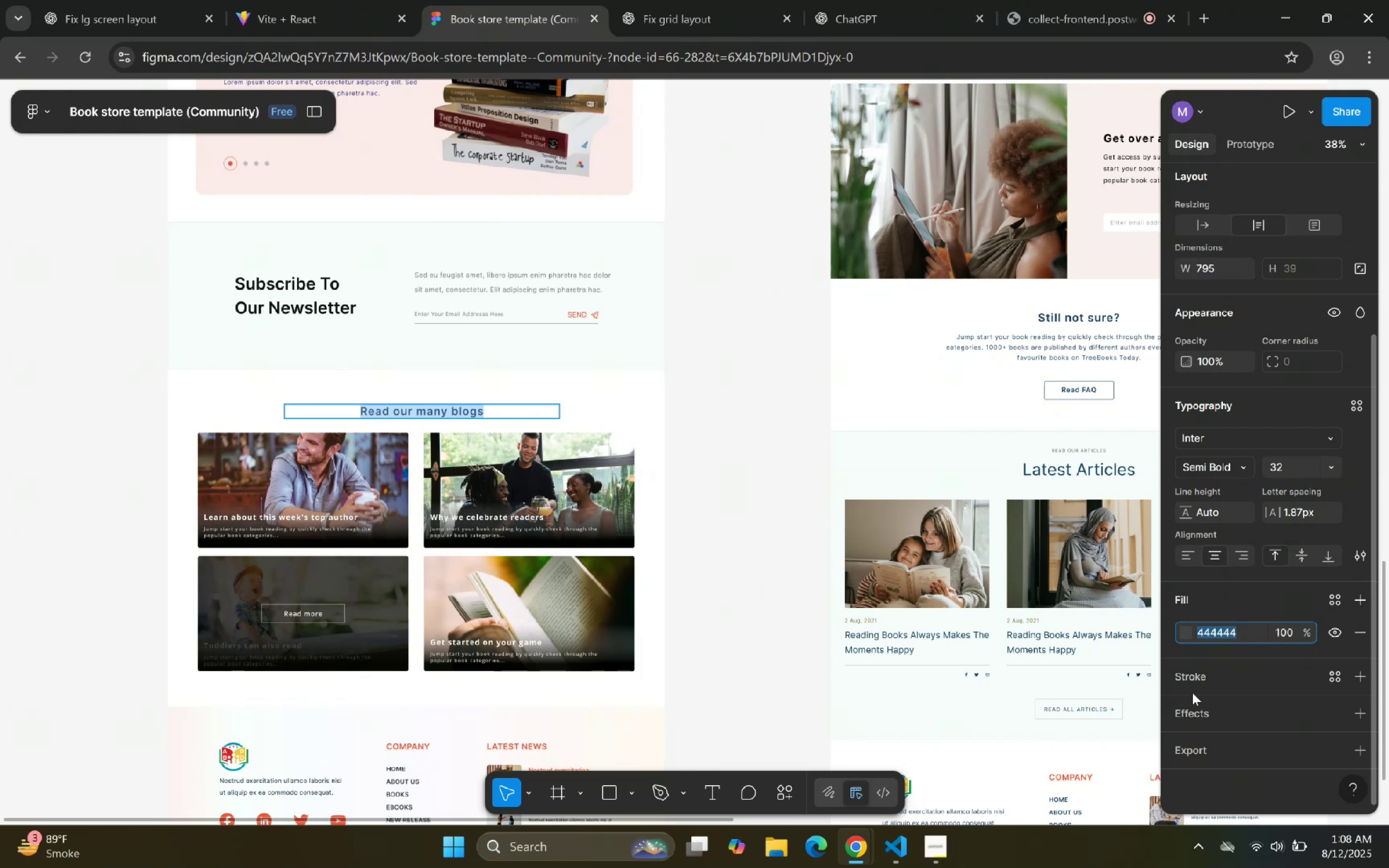 
key(Control+C)
 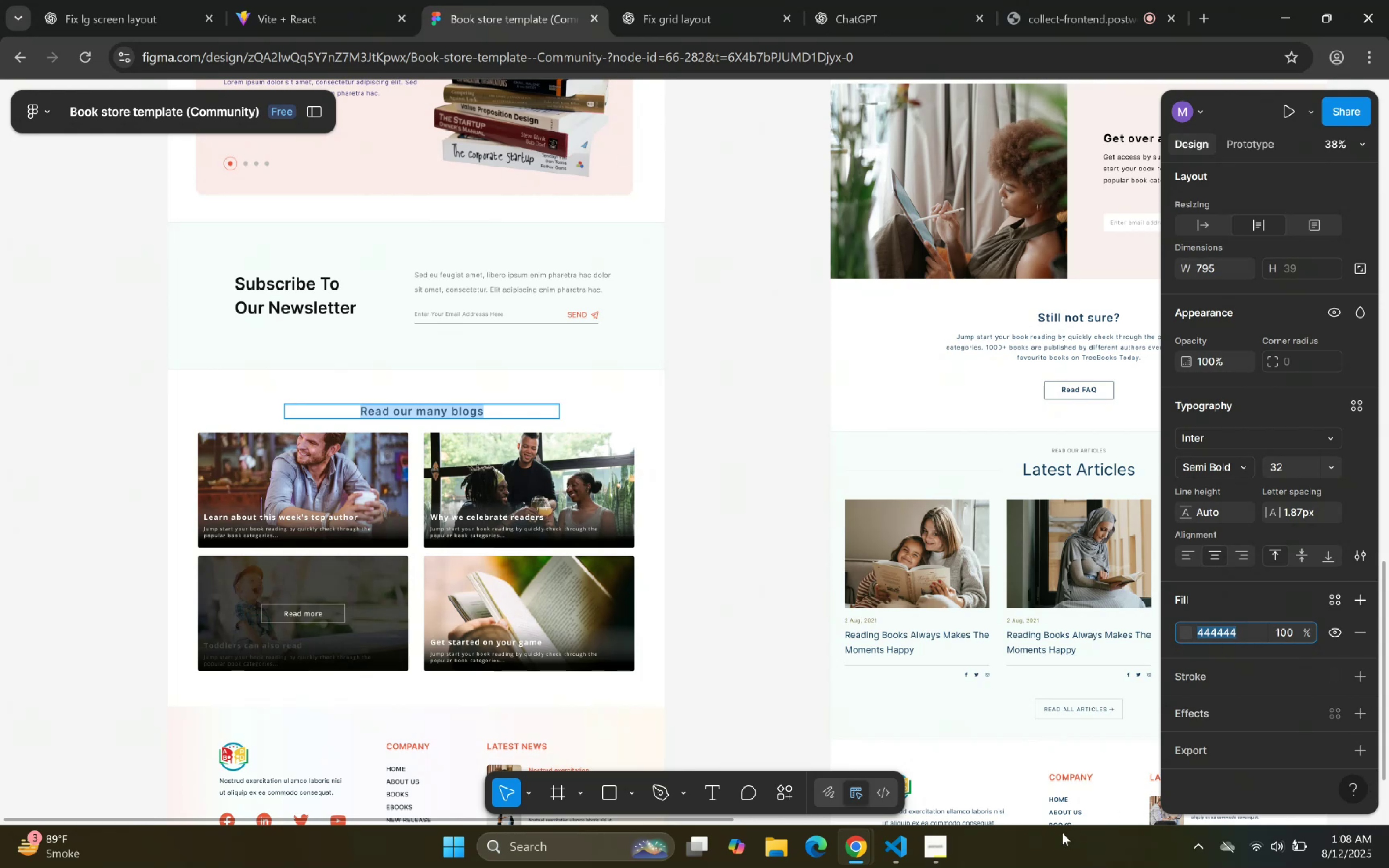 
key(Control+C)
 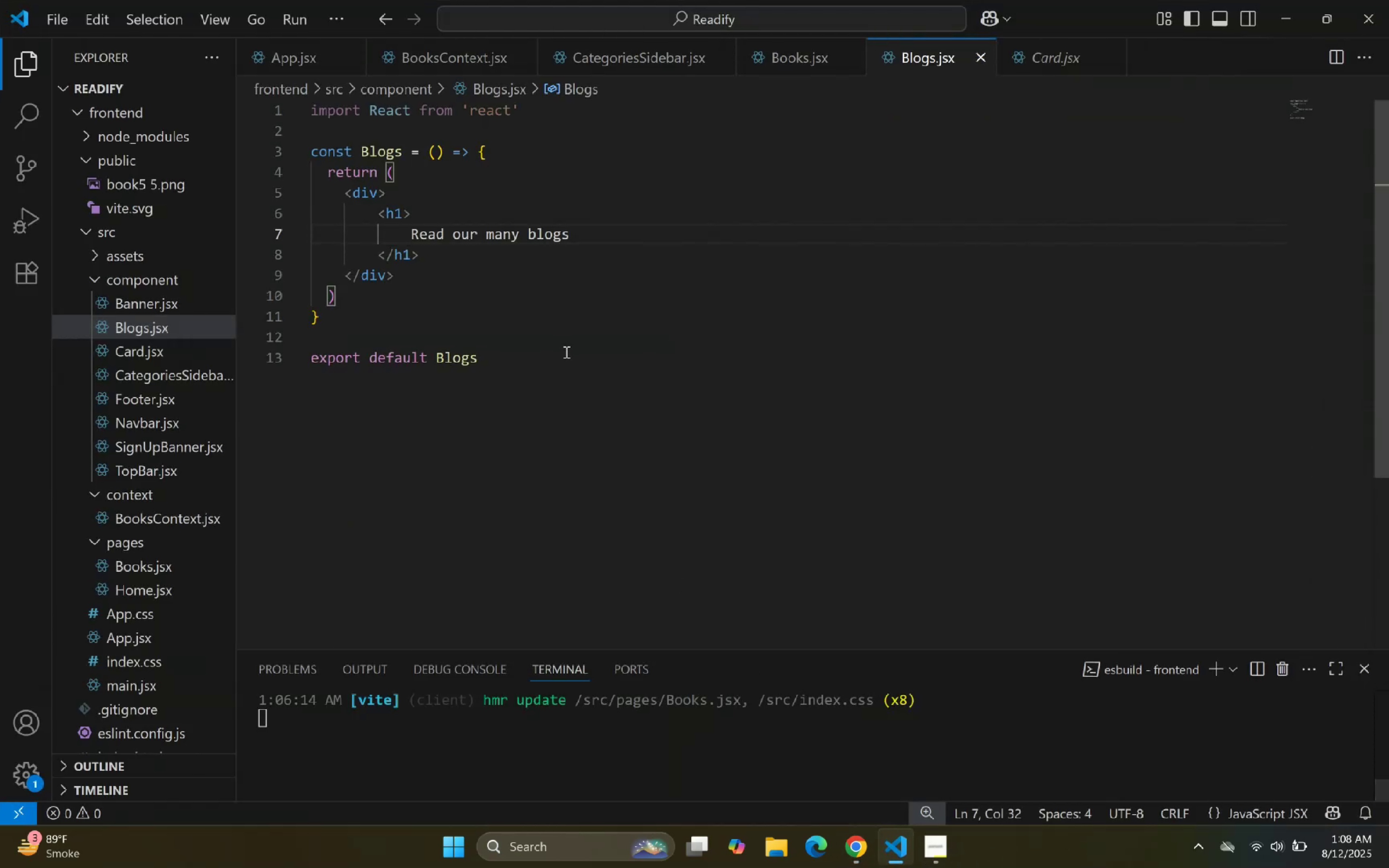 
left_click_drag(start_coordinate=[407, 215], to_coordinate=[404, 215])
 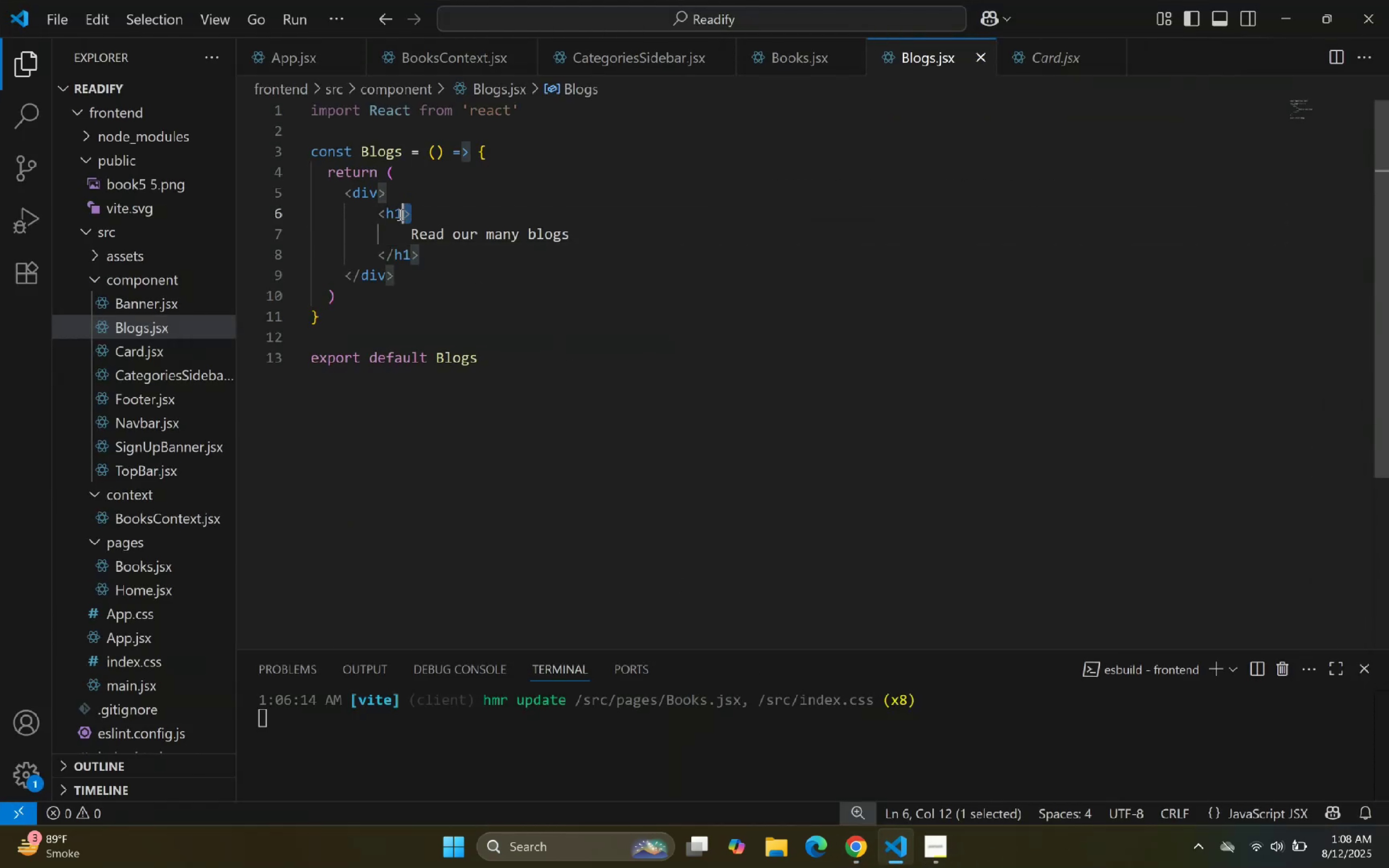 
key(Space)
 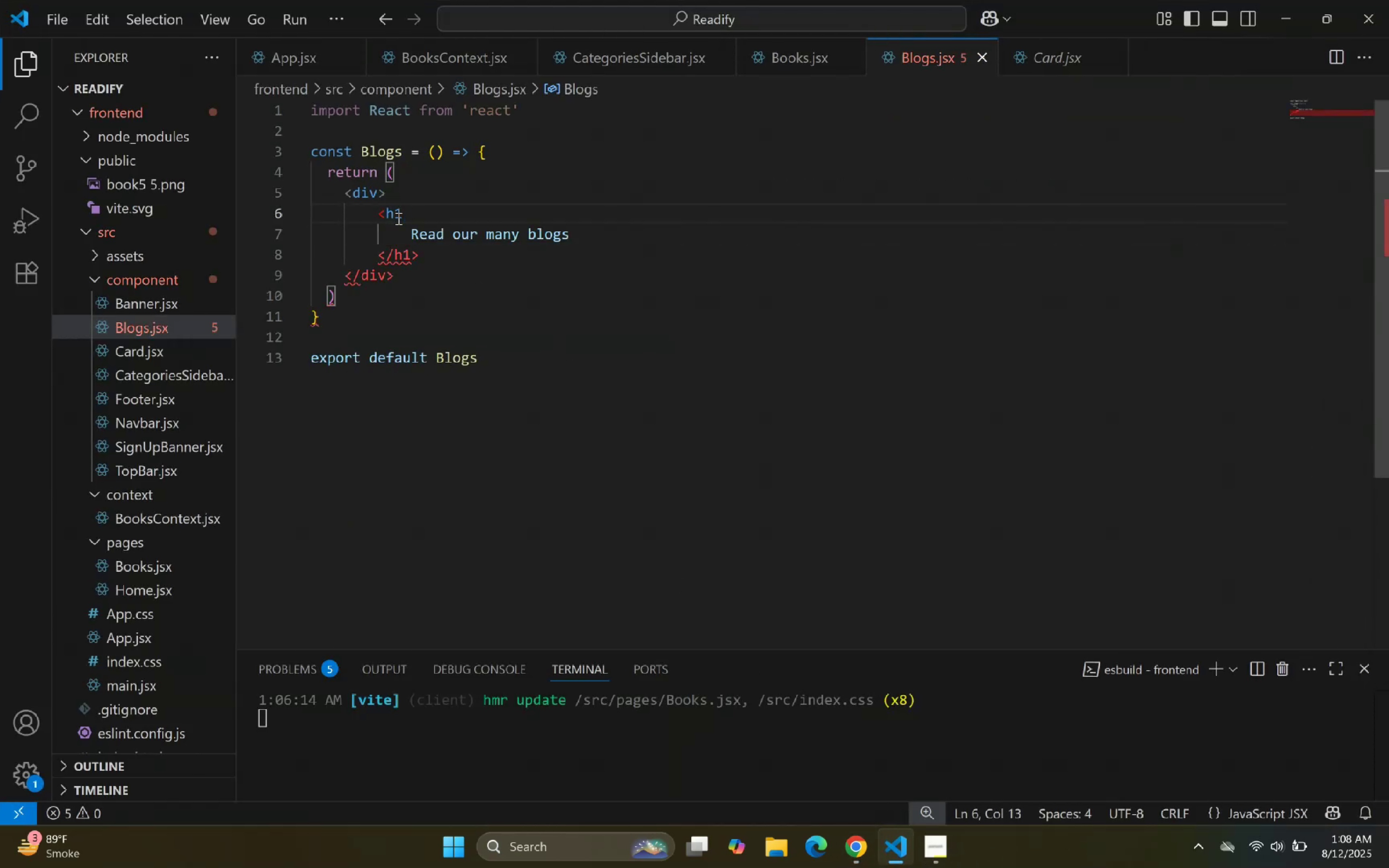 
key(Control+Z)
 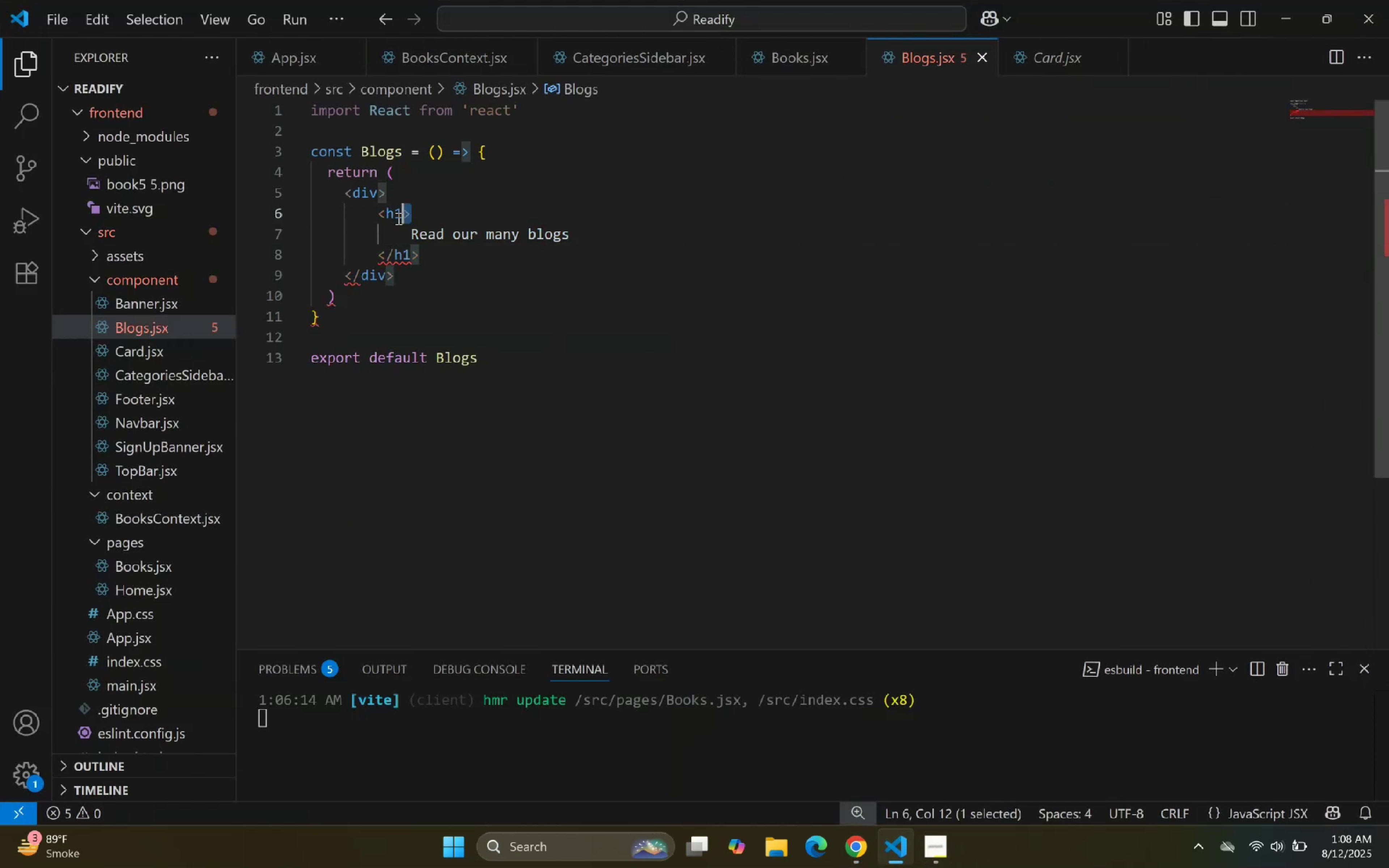 
key(ArrowLeft)
 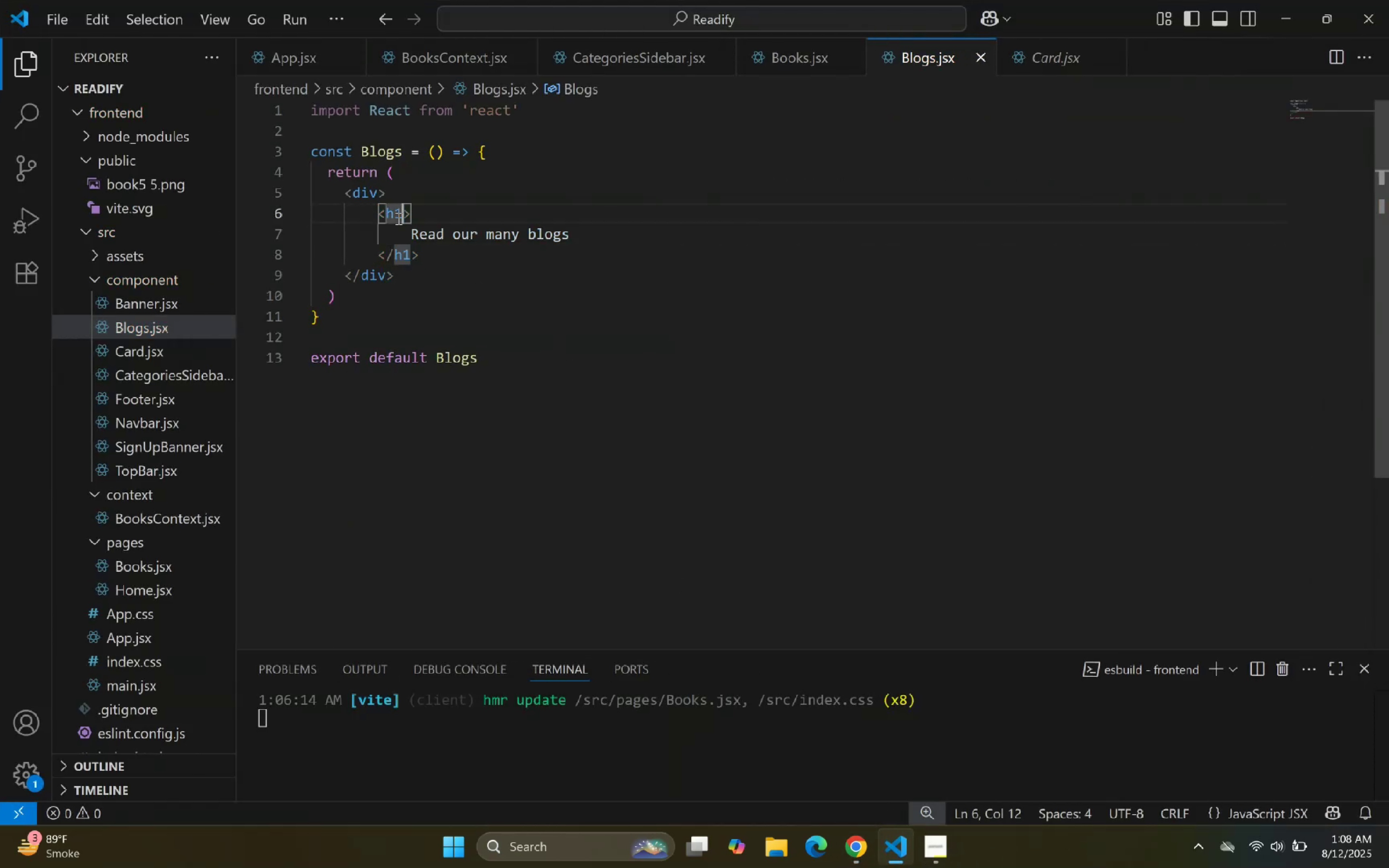 
type( text-[])
 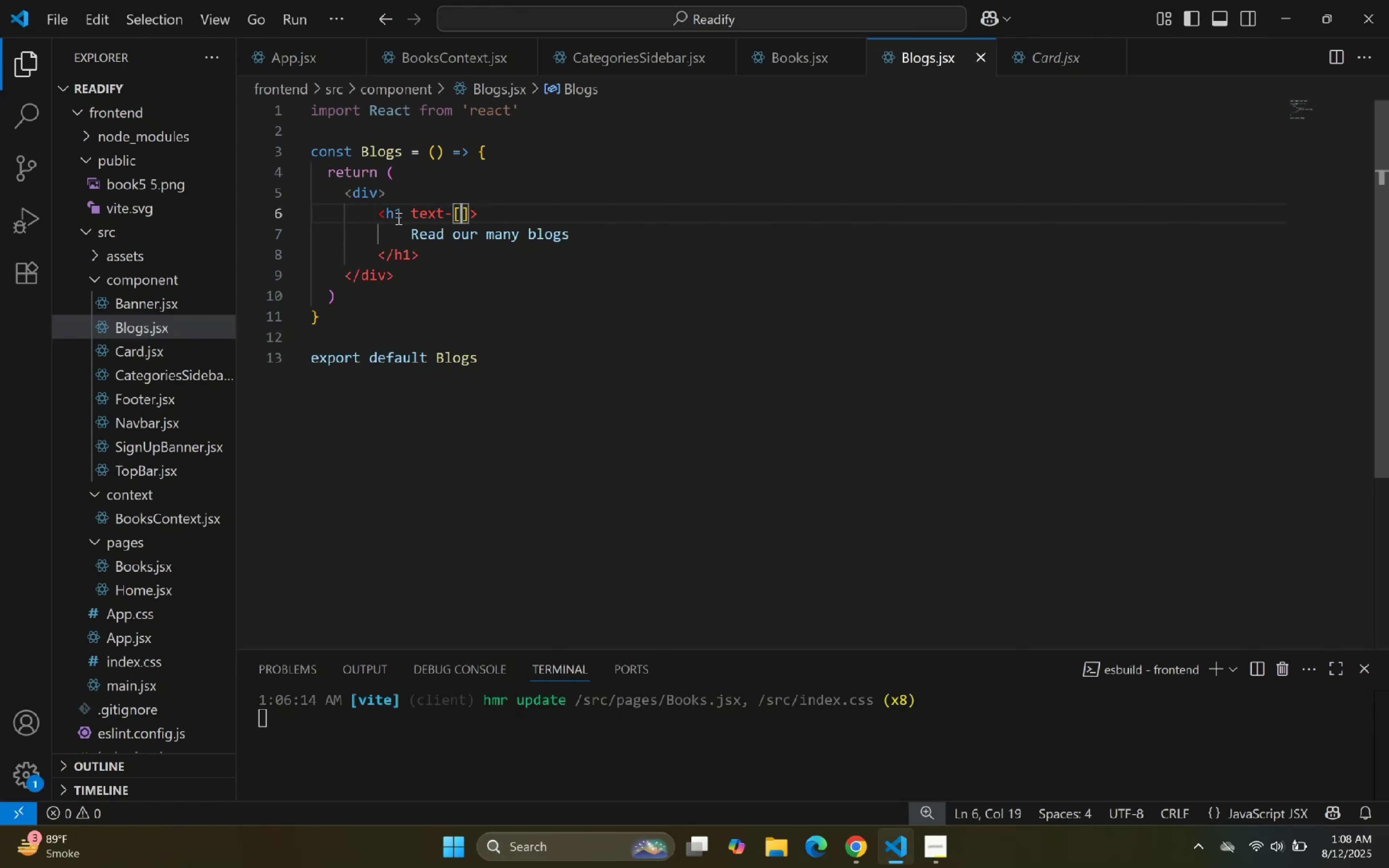 
key(ArrowLeft)
 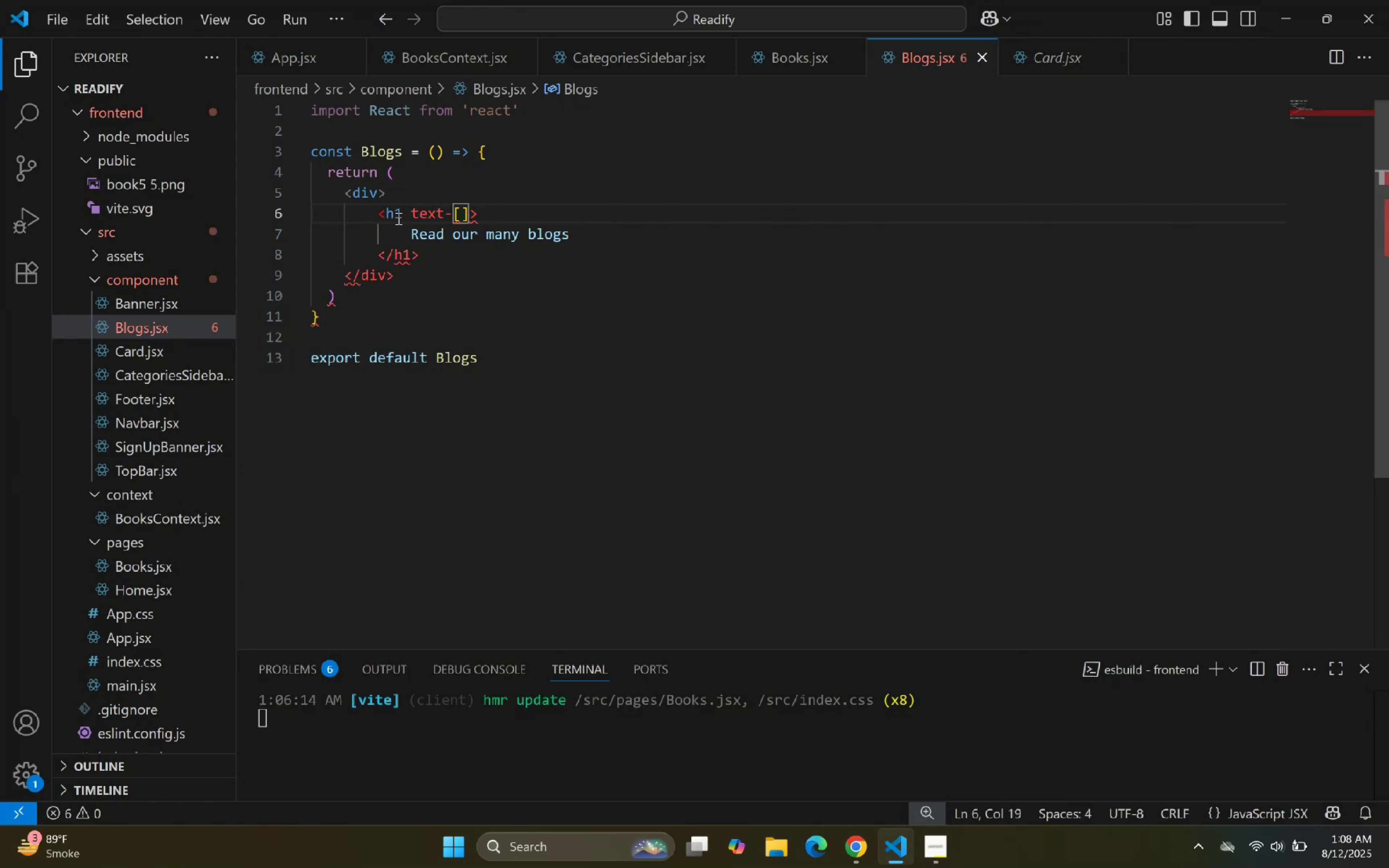 
key(Shift+3)
 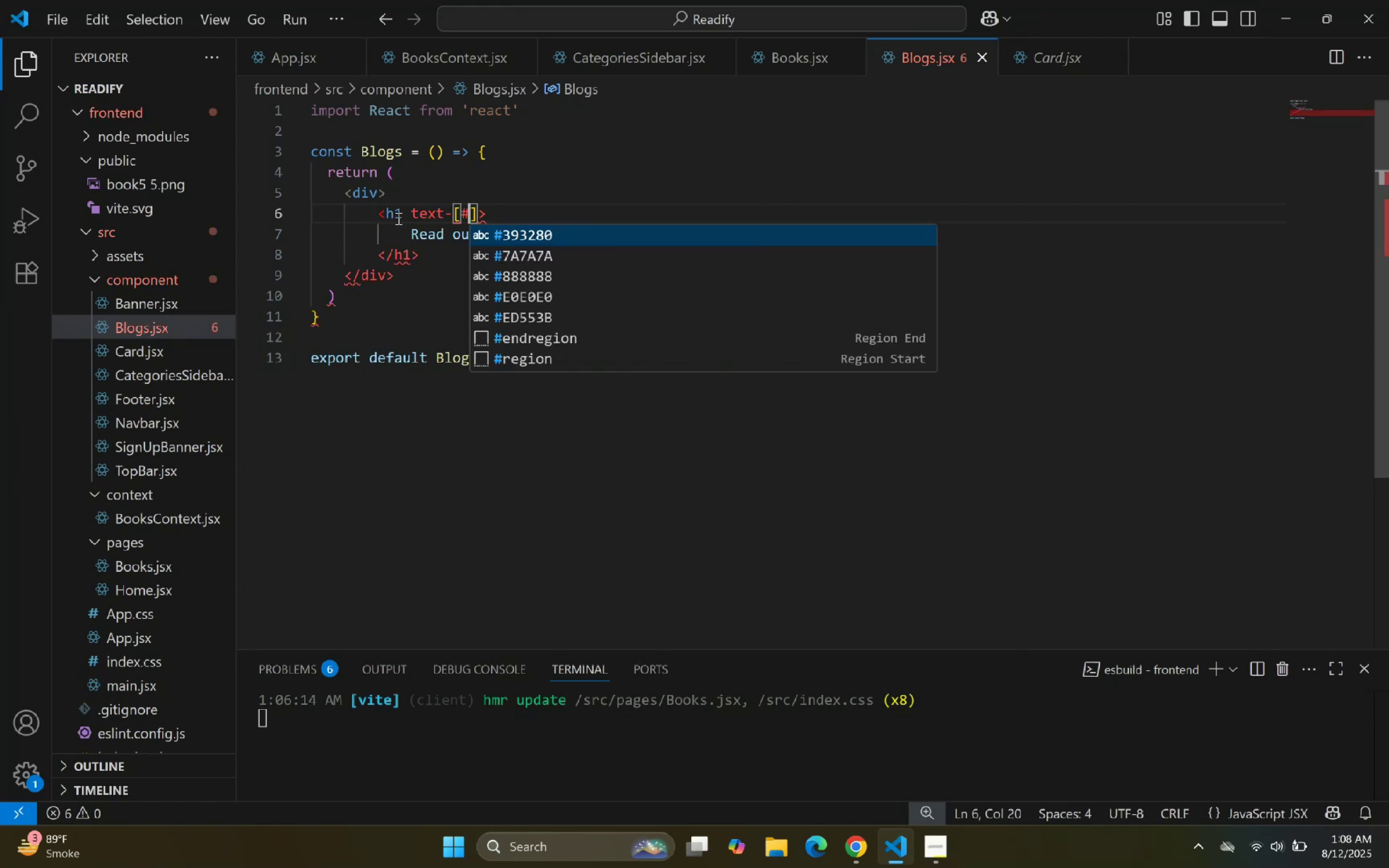 
key(Control+ControlLeft)
 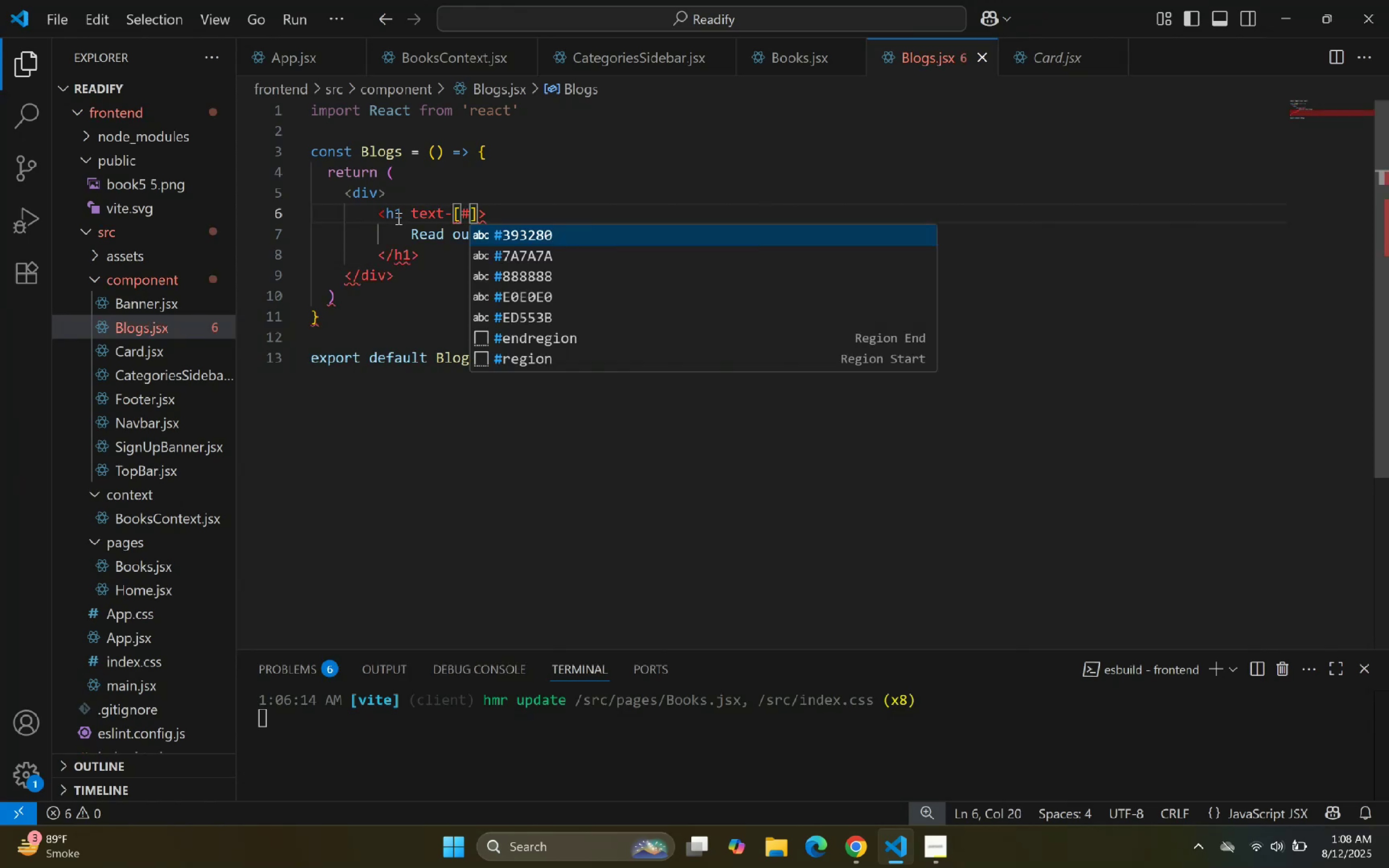 
key(Control+V)
 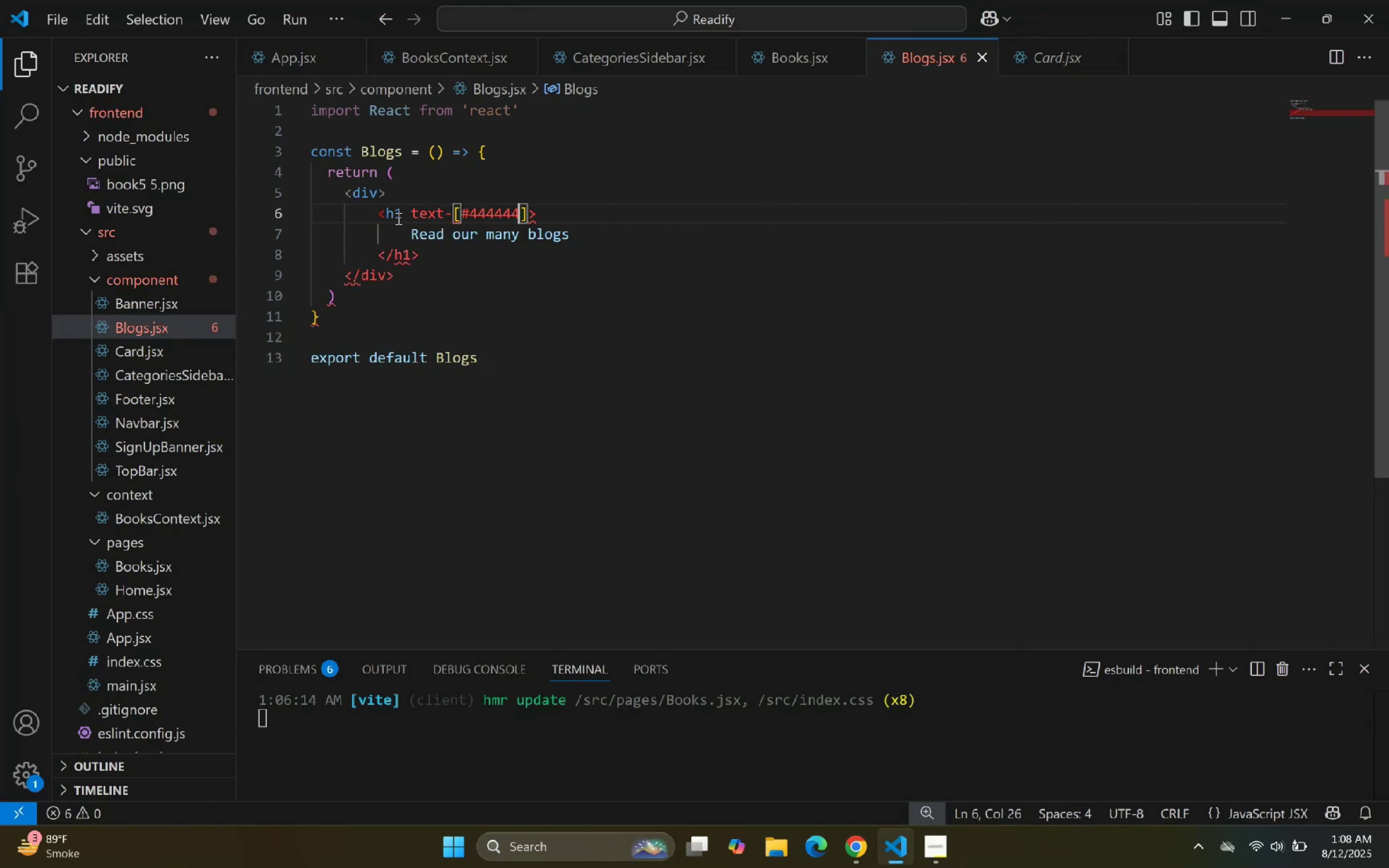 
hold_key(key=ArrowLeft, duration=0.59)
 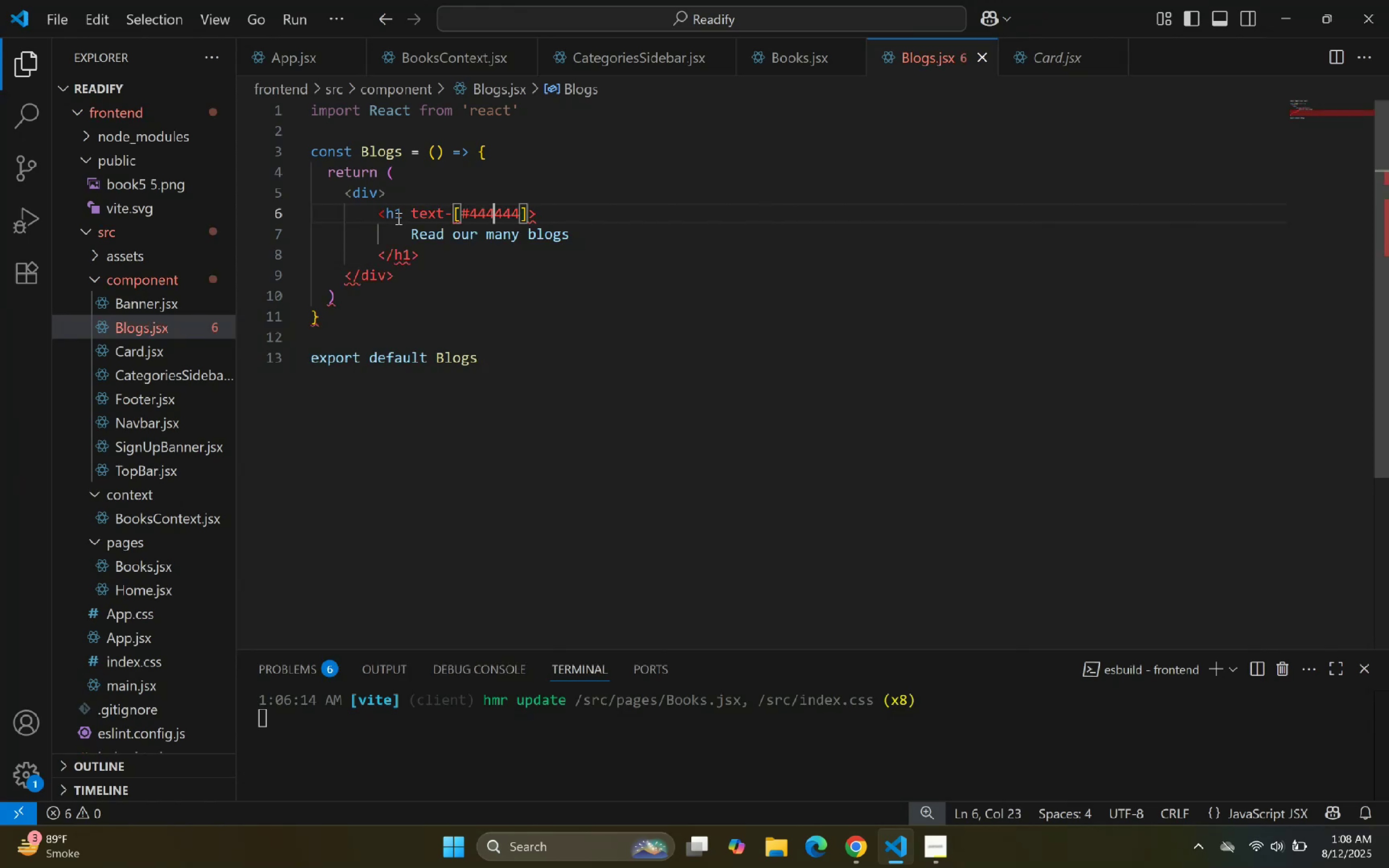 
hold_key(key=ArrowRight, duration=0.33)
 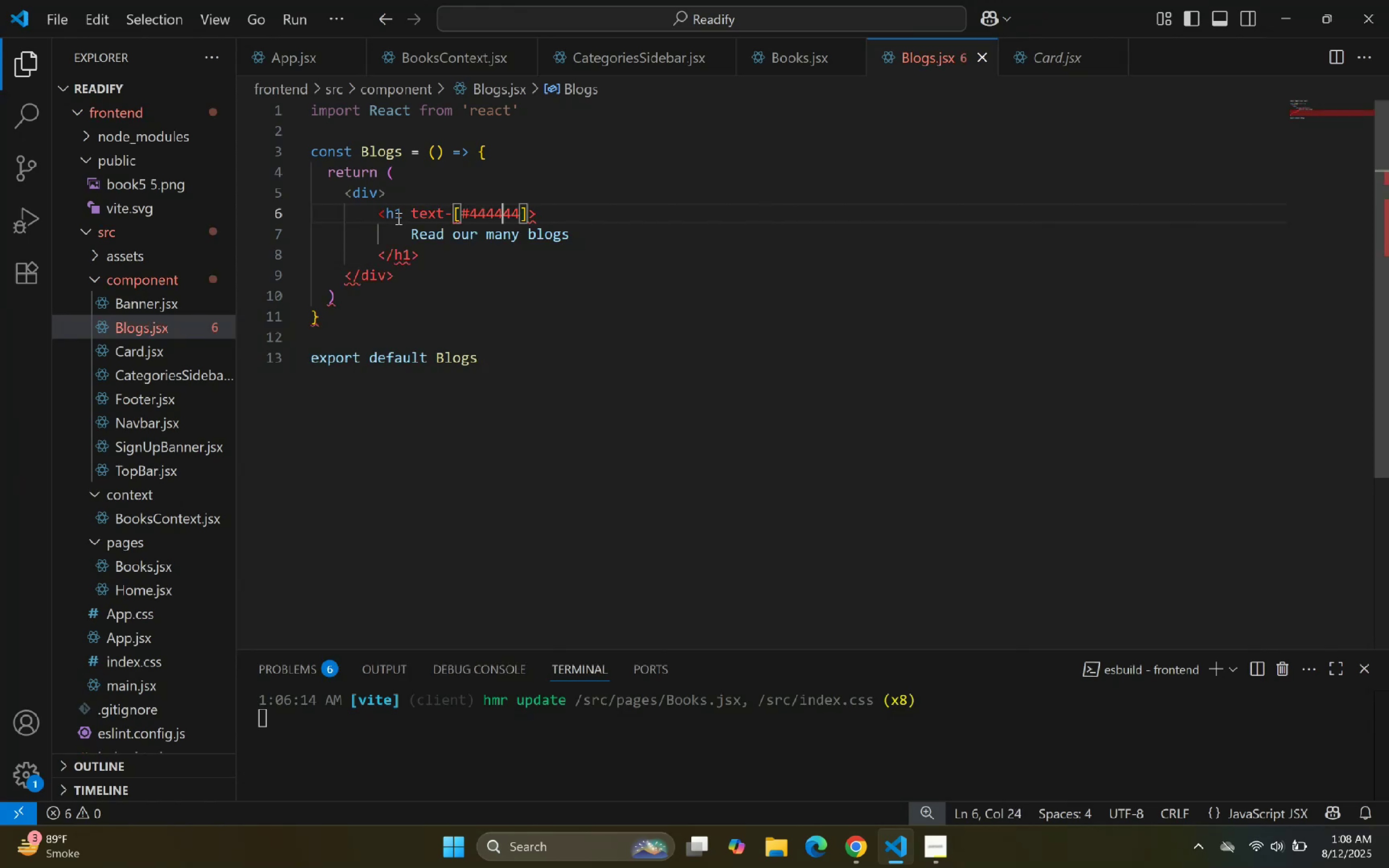 
key(ArrowRight)
 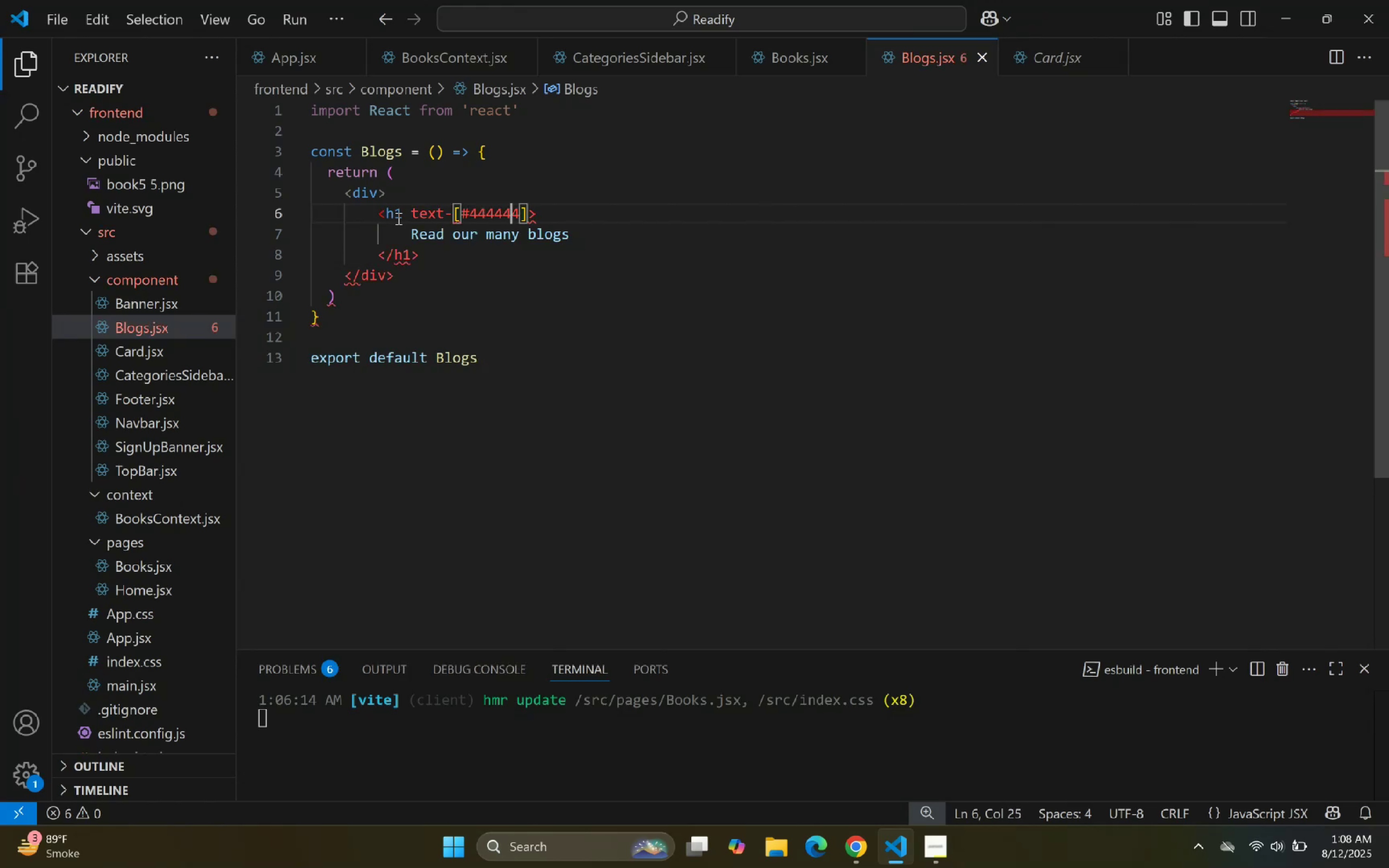 
key(ArrowRight)
 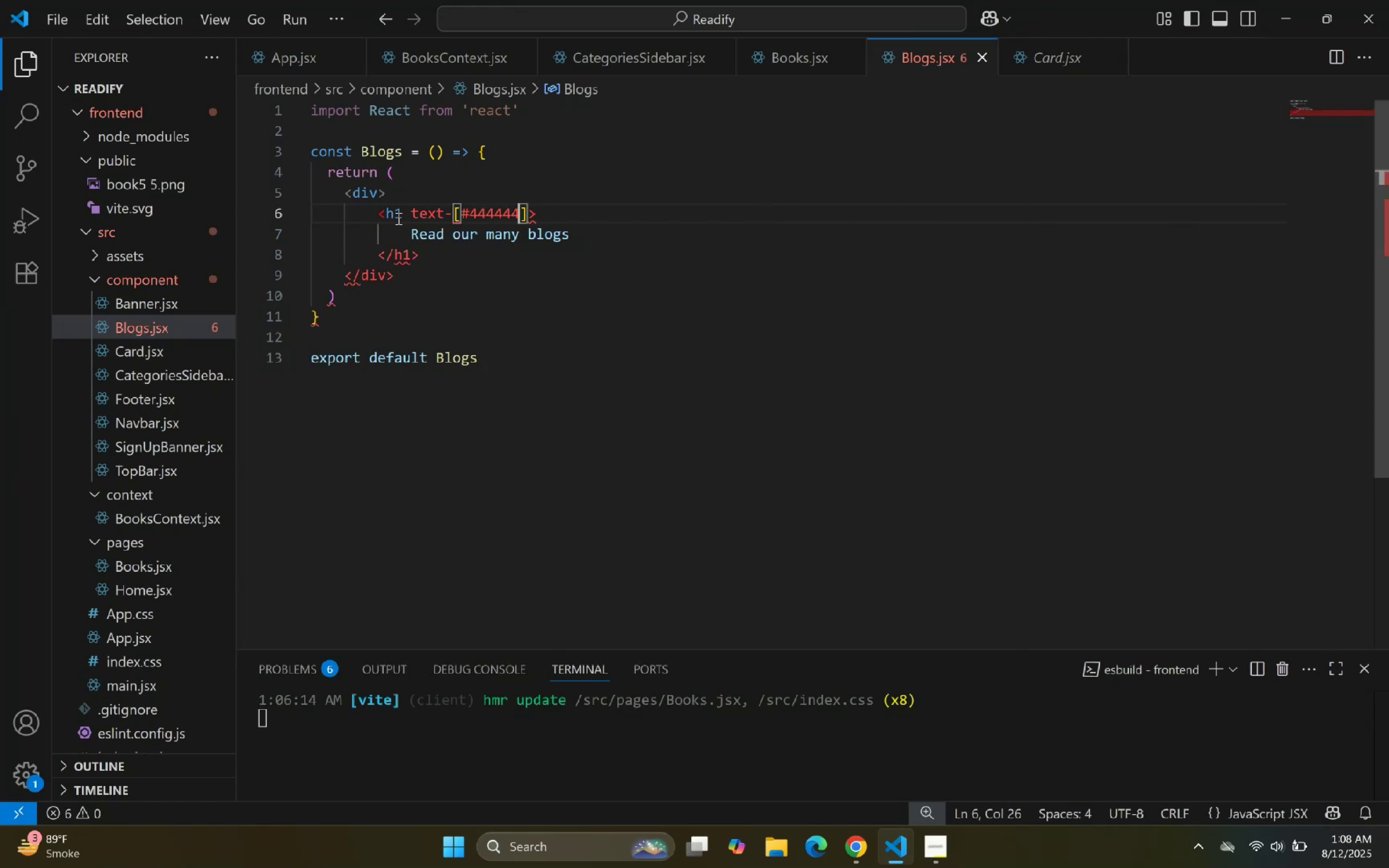 
hold_key(key=ArrowLeft, duration=0.93)
 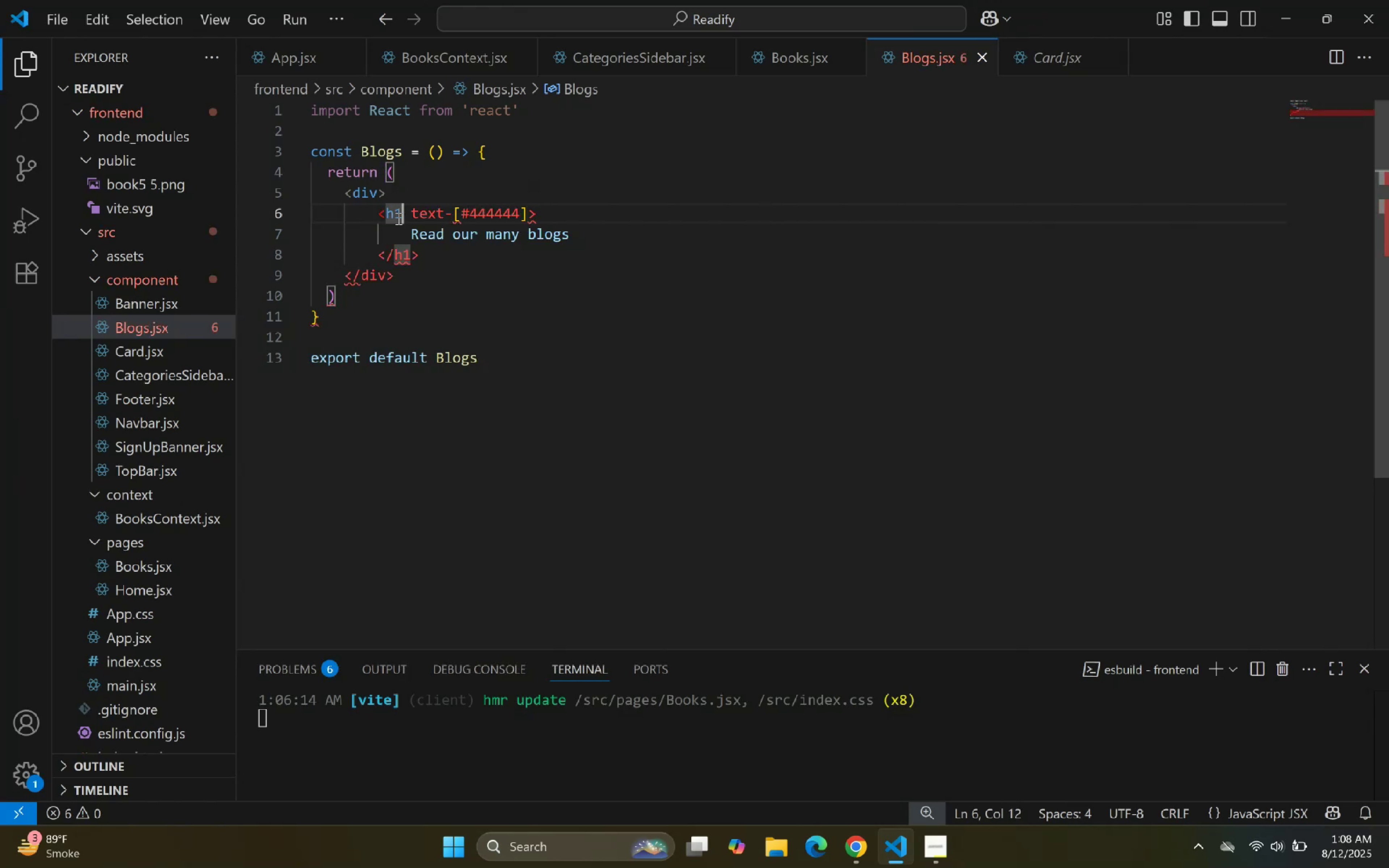 
type( clas)
 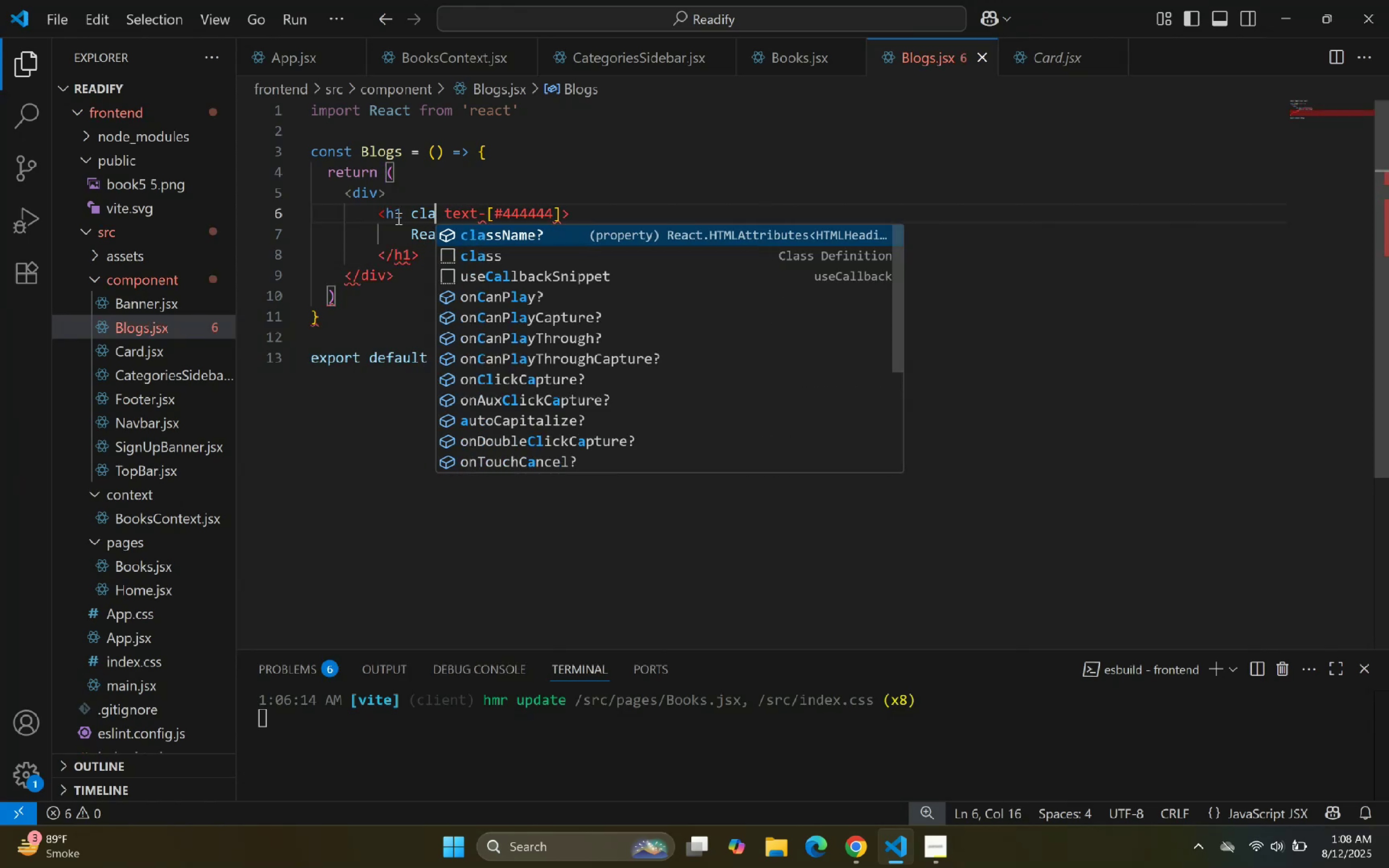 
key(Enter)
 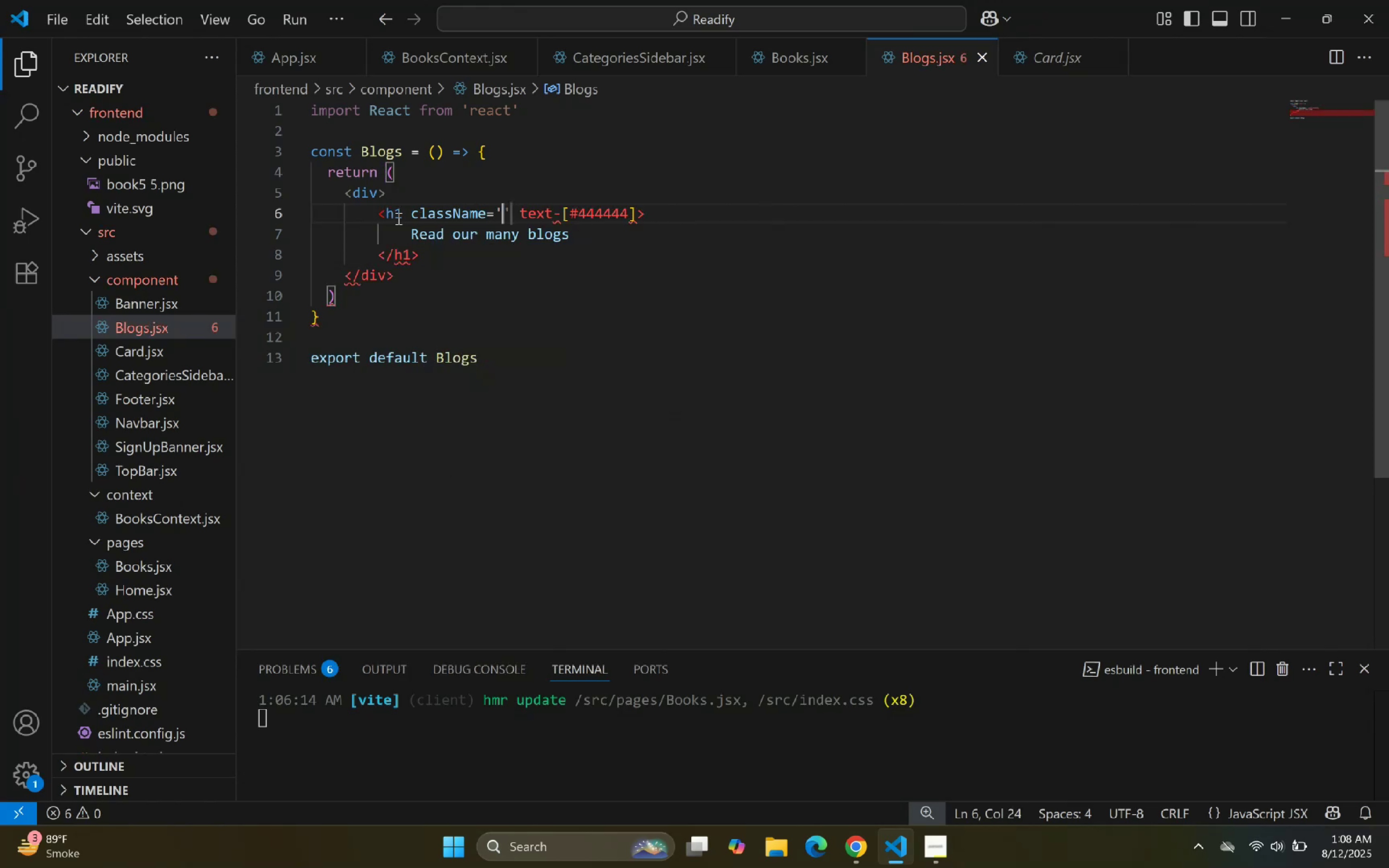 
key(ArrowRight)
 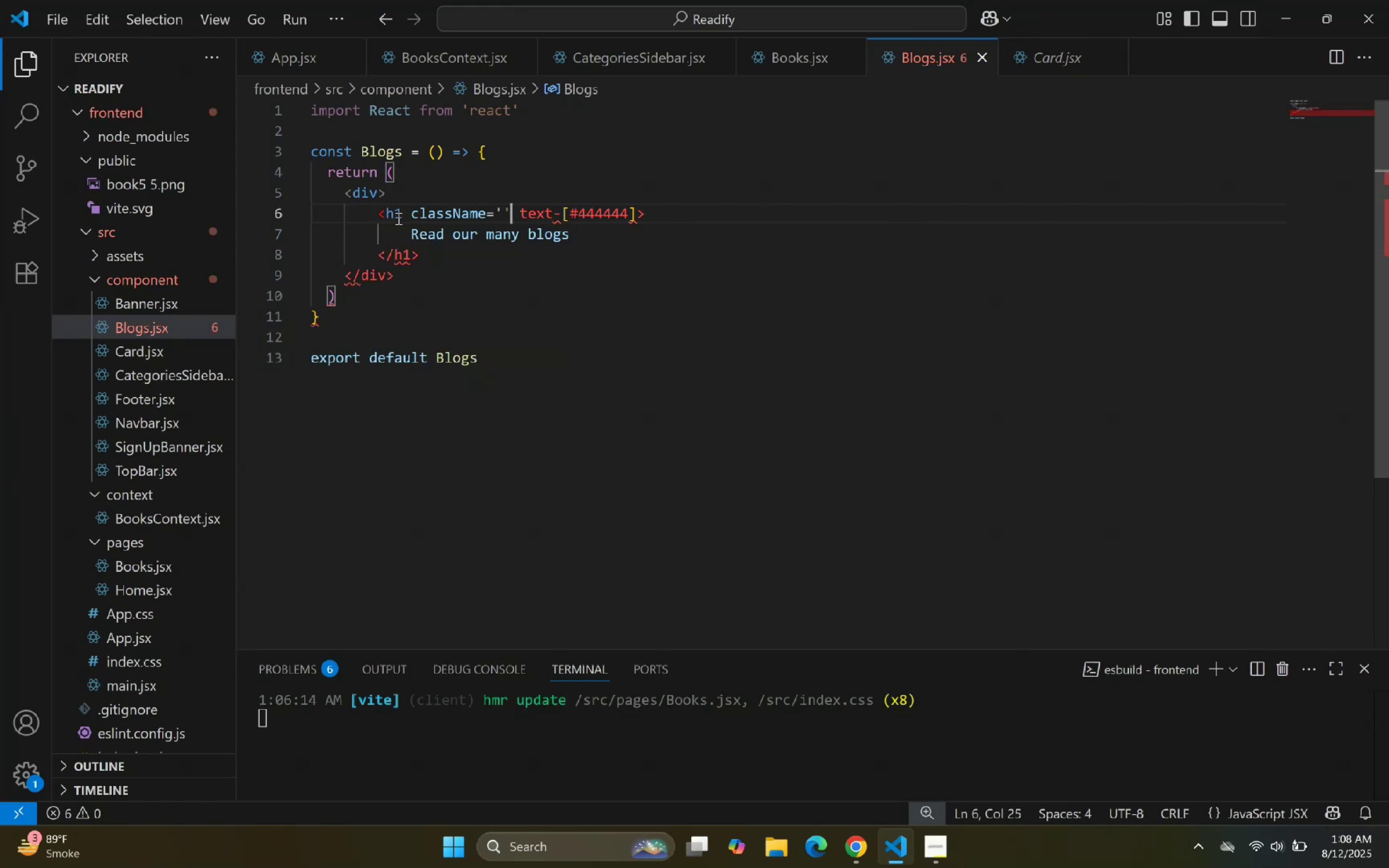 
key(ArrowRight)
 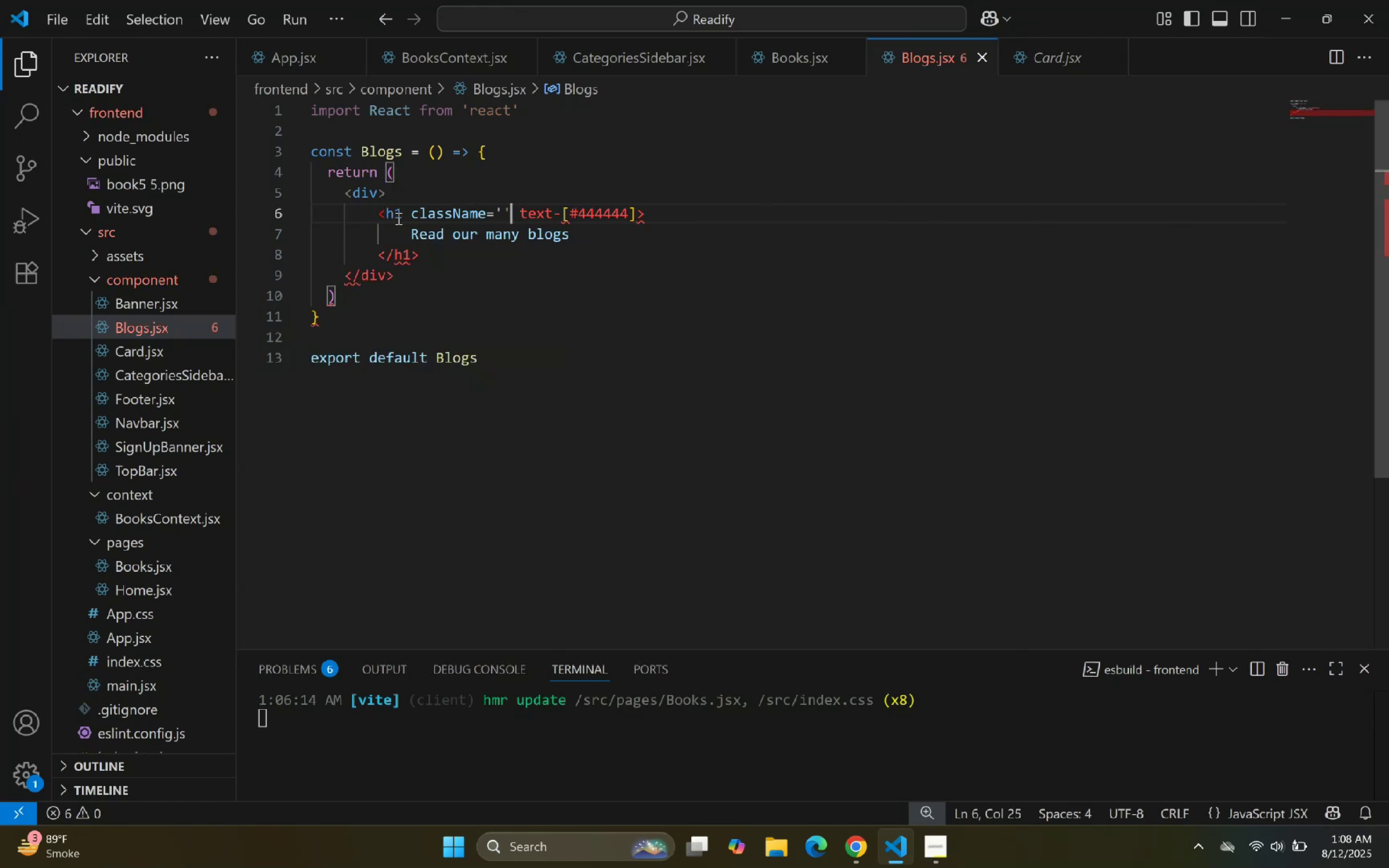 
hold_key(key=ArrowRight, duration=0.78)
 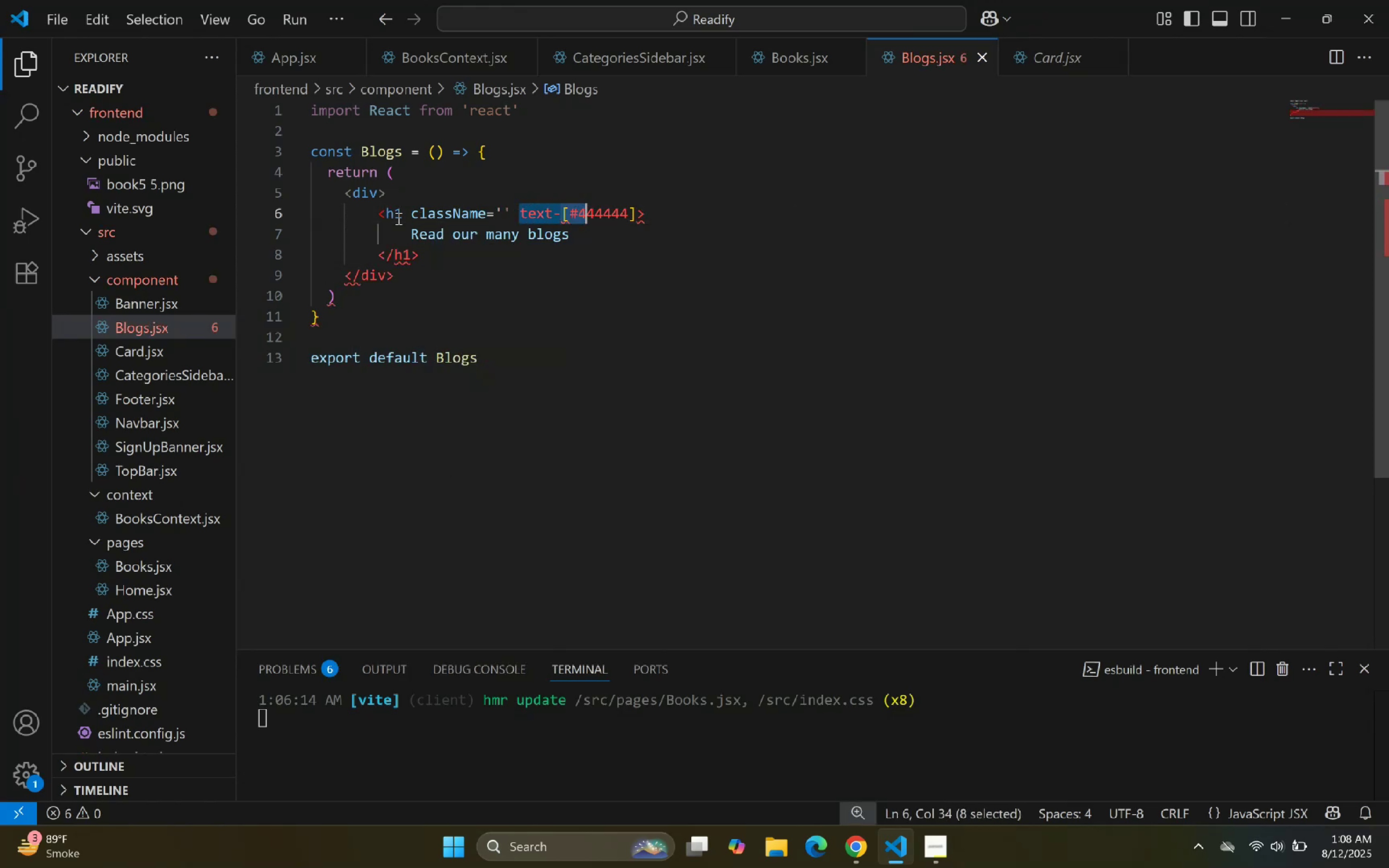 
key(Shift+ArrowRight)
 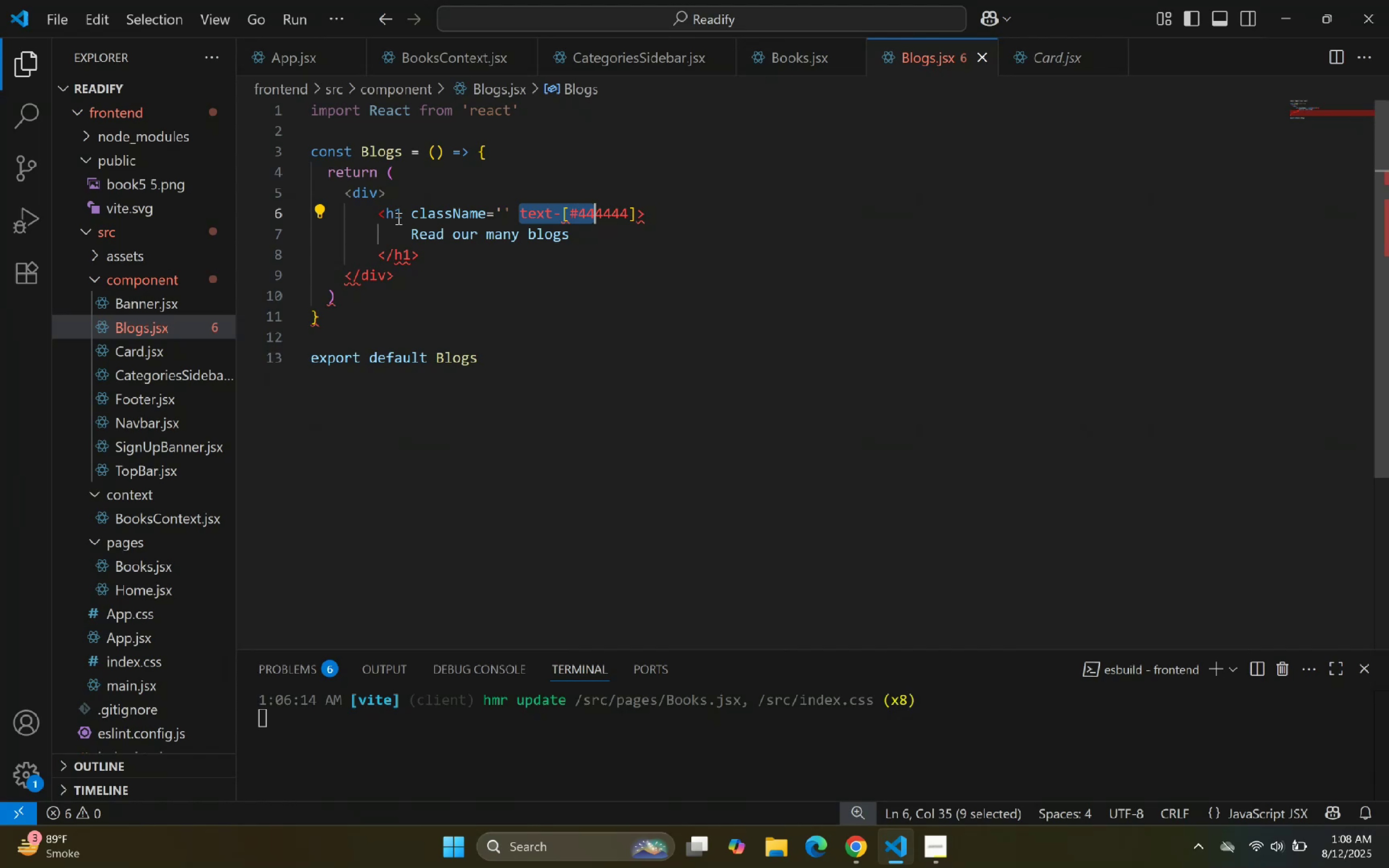 
key(Shift+ArrowRight)
 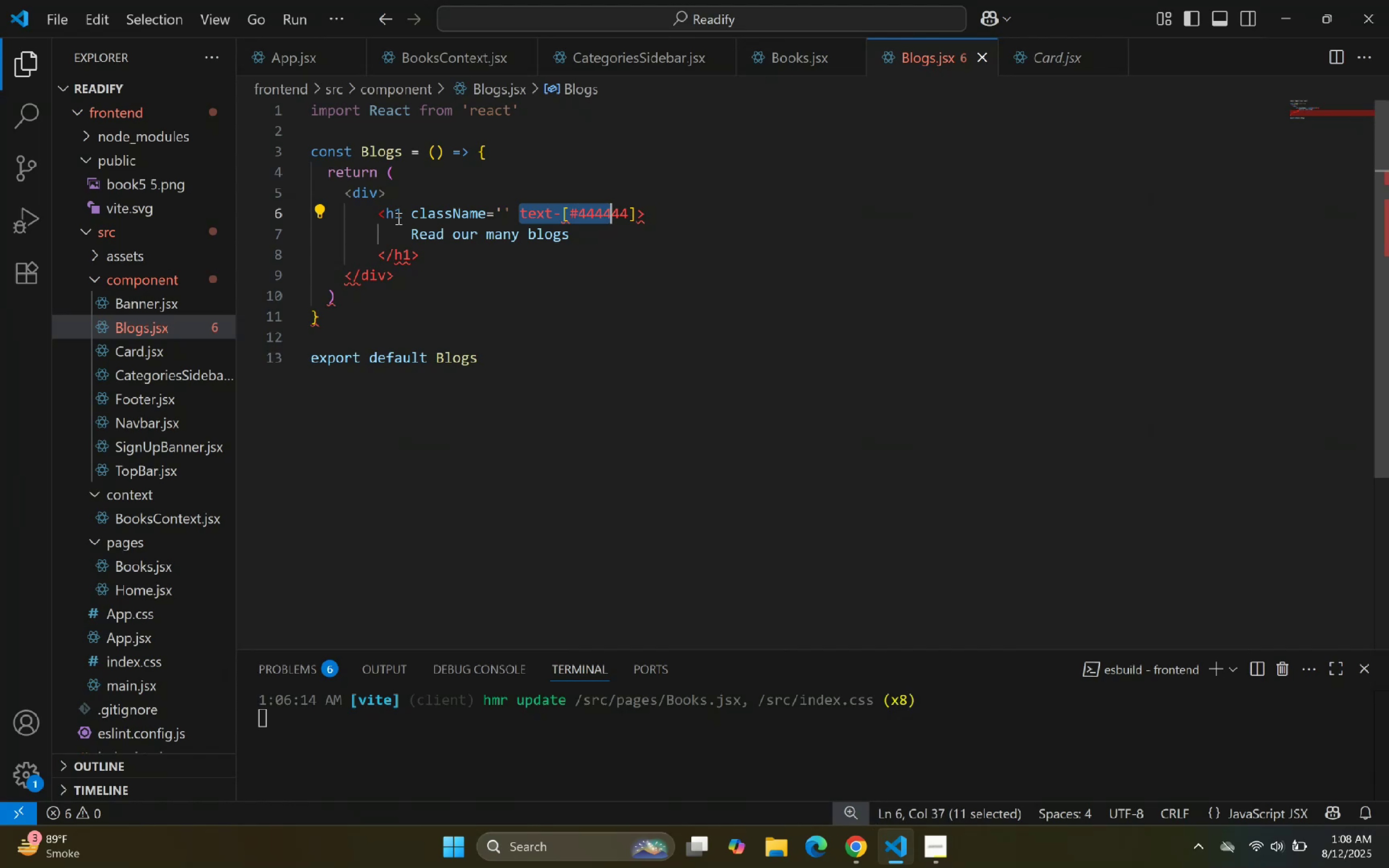 
key(Shift+ArrowRight)
 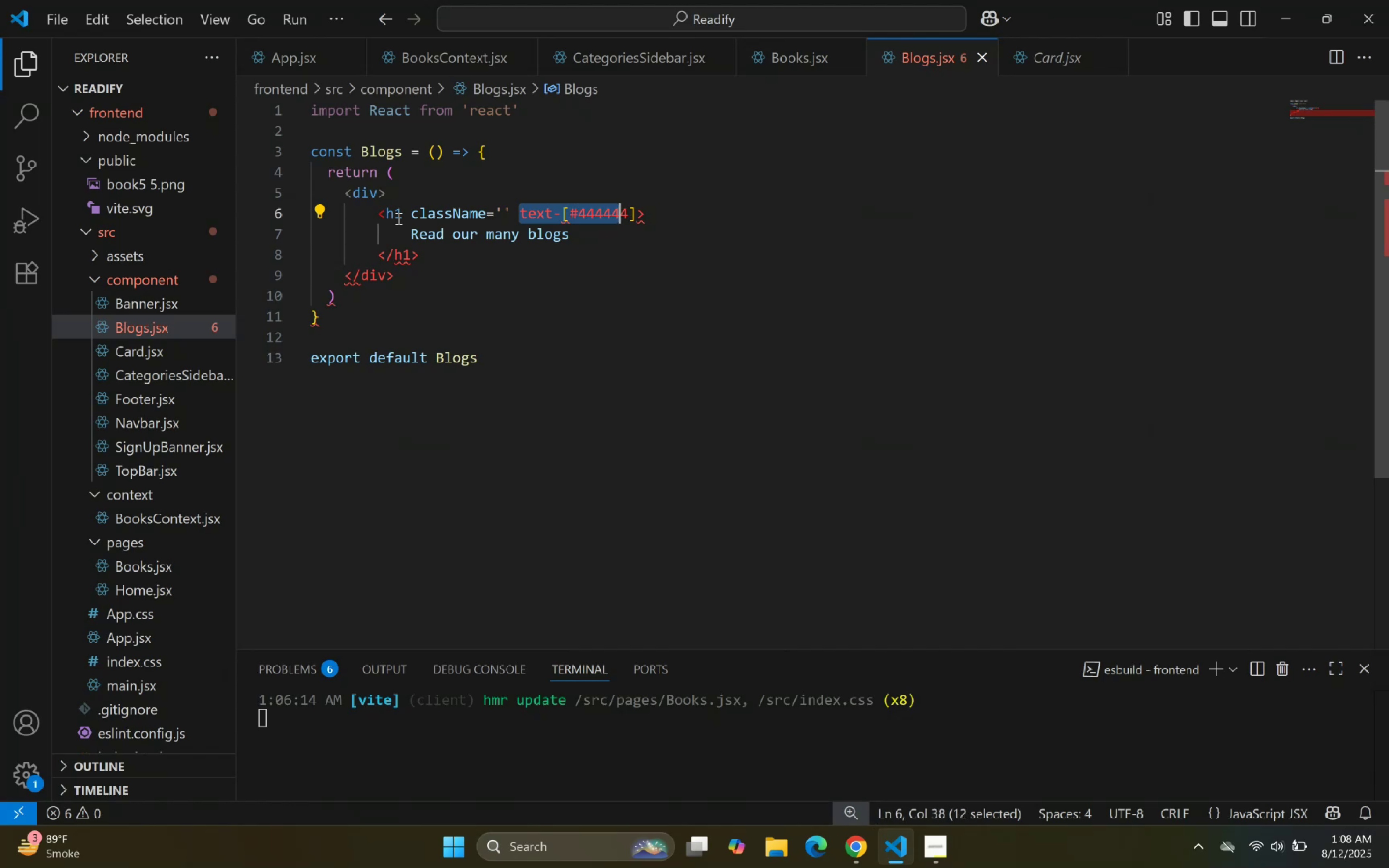 
key(Shift+ArrowRight)
 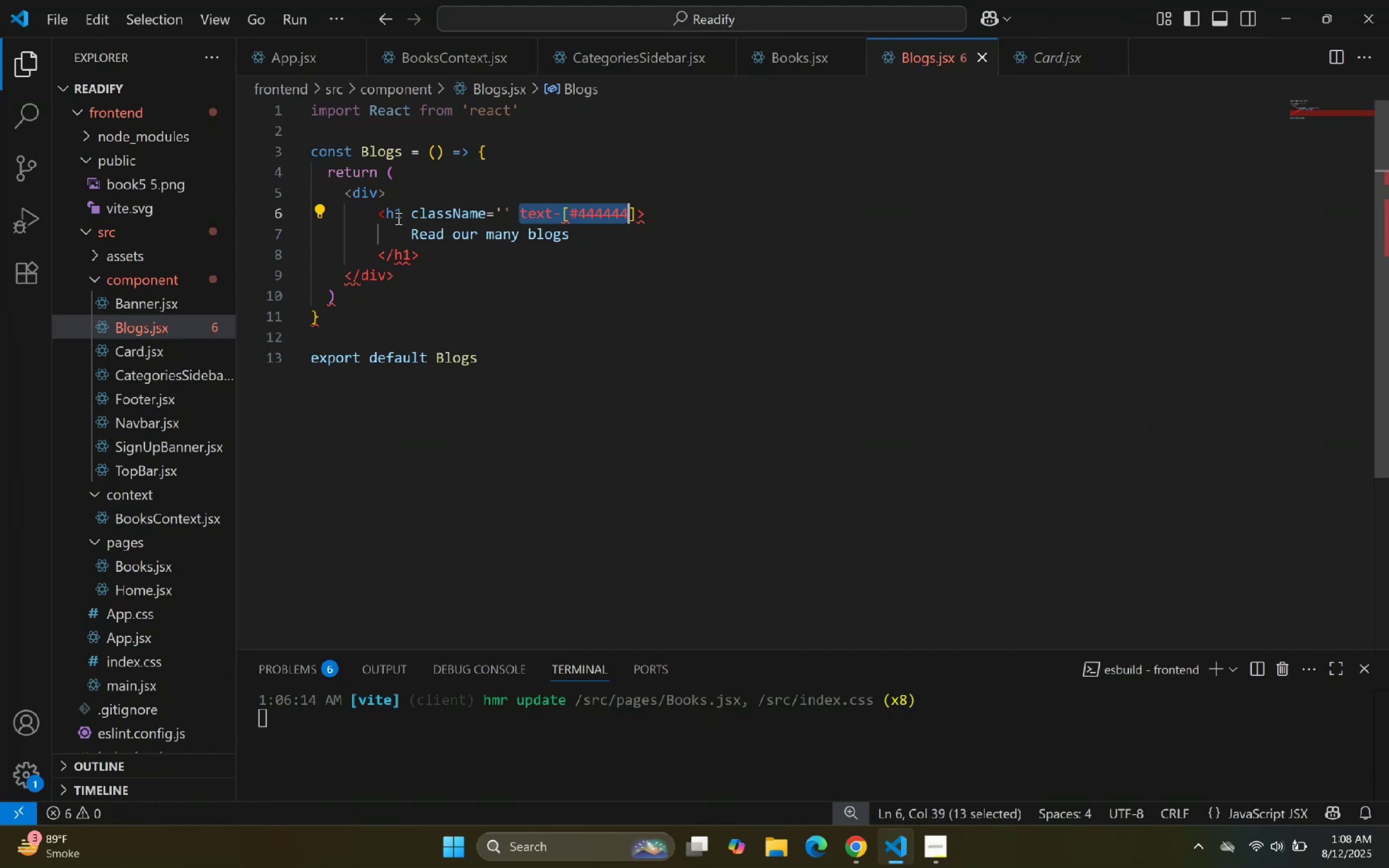 
key(Shift+ArrowRight)
 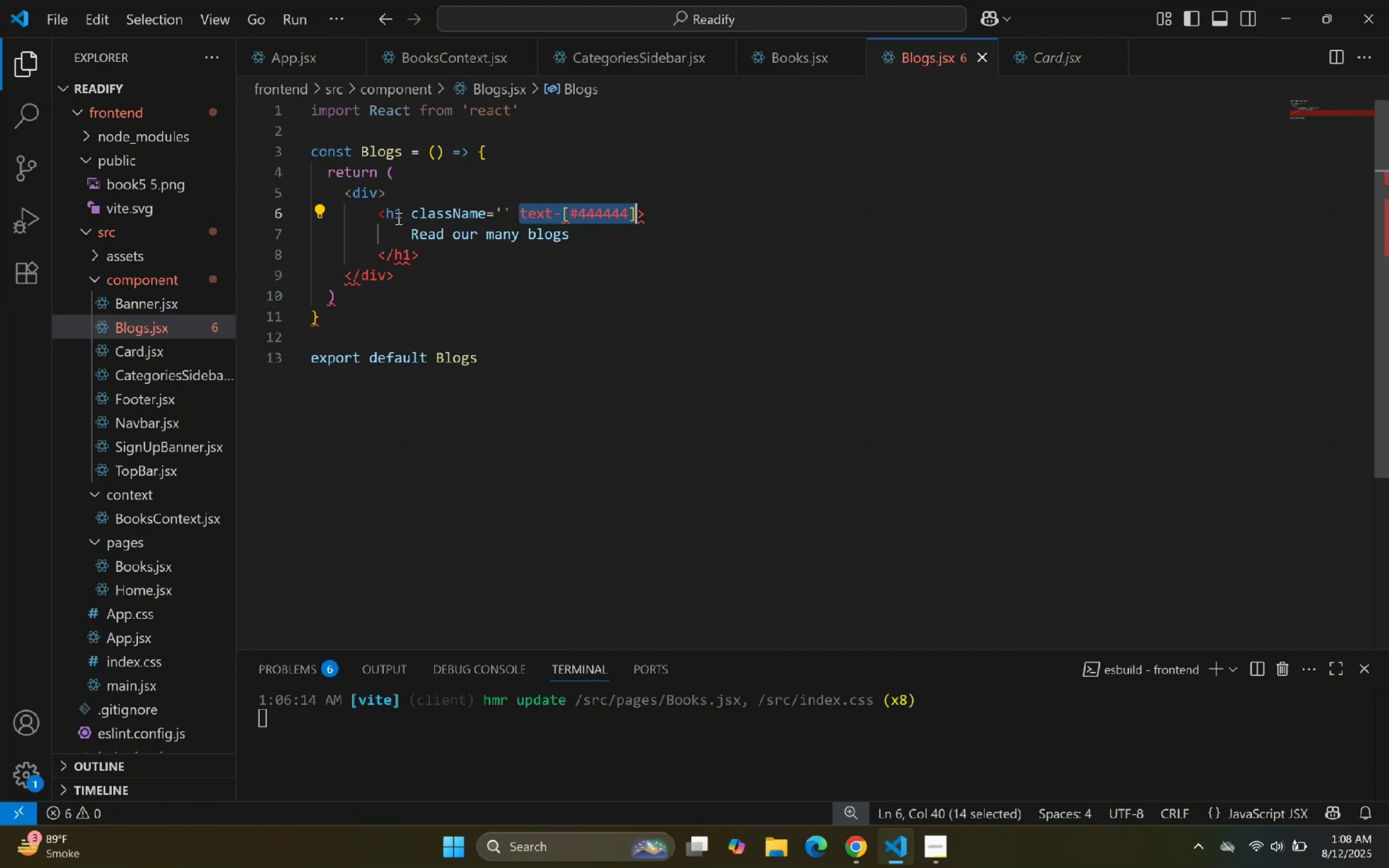 
key(Control+X)
 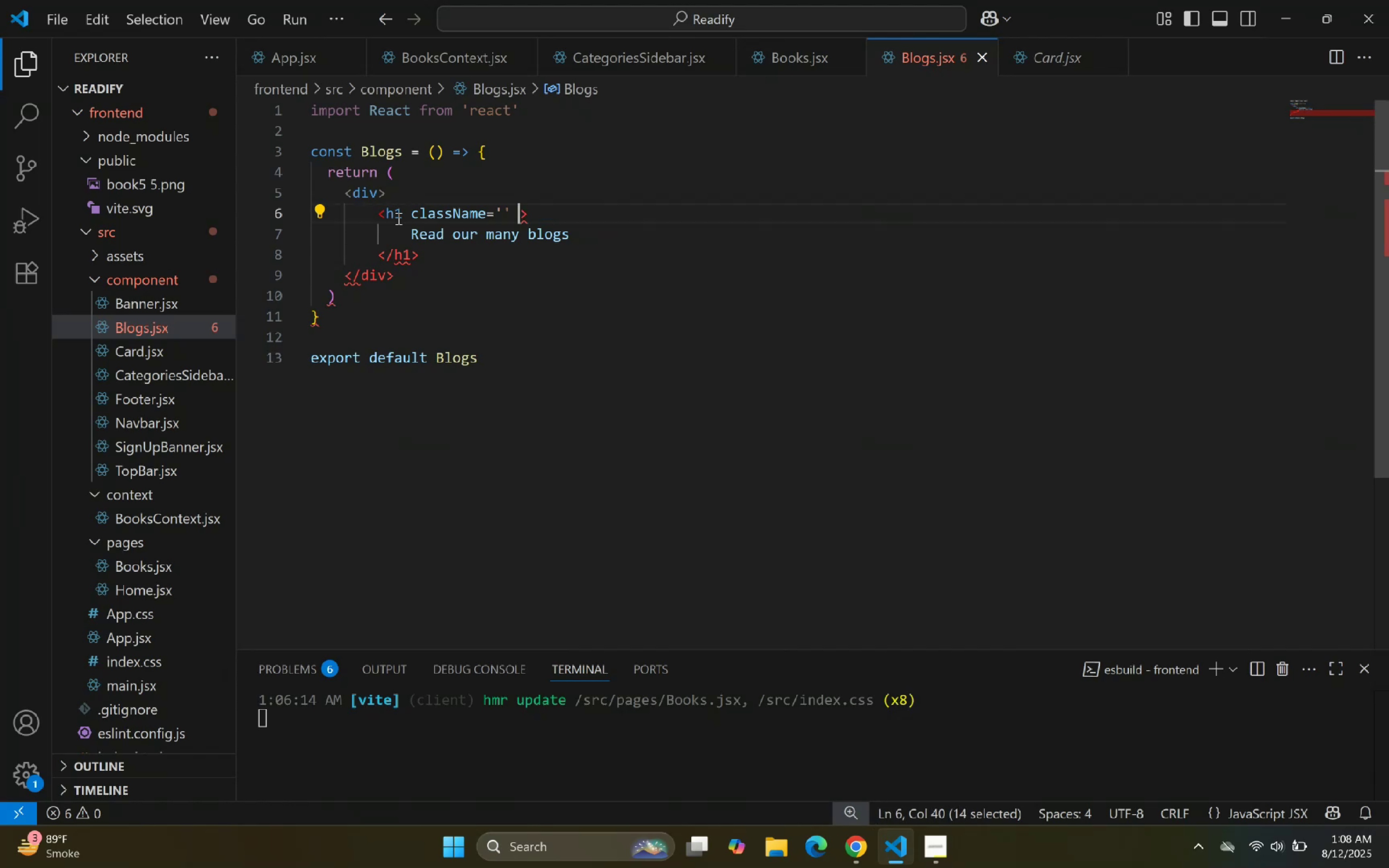 
key(ArrowLeft)
 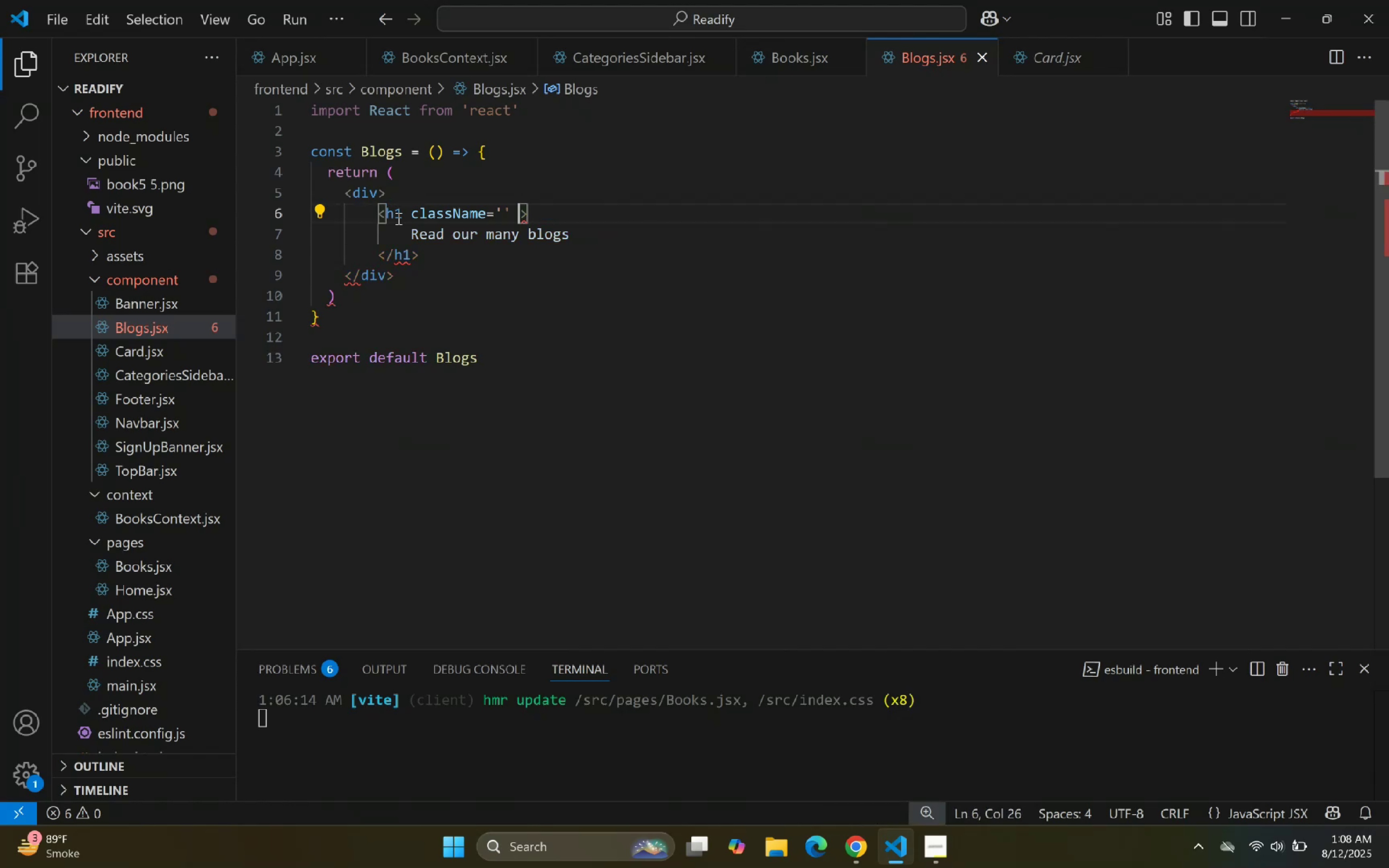 
key(ArrowLeft)
 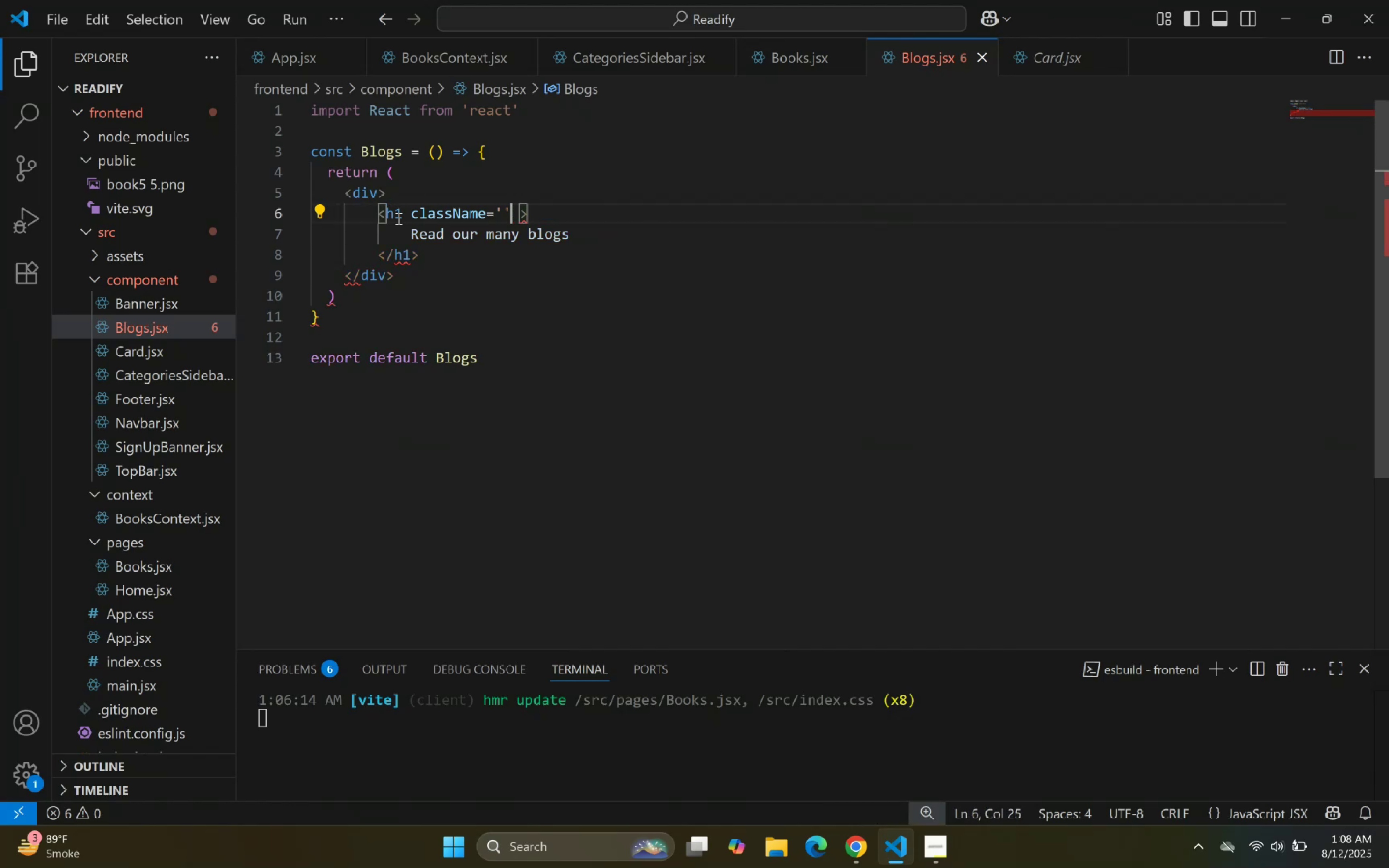 
key(ArrowLeft)
 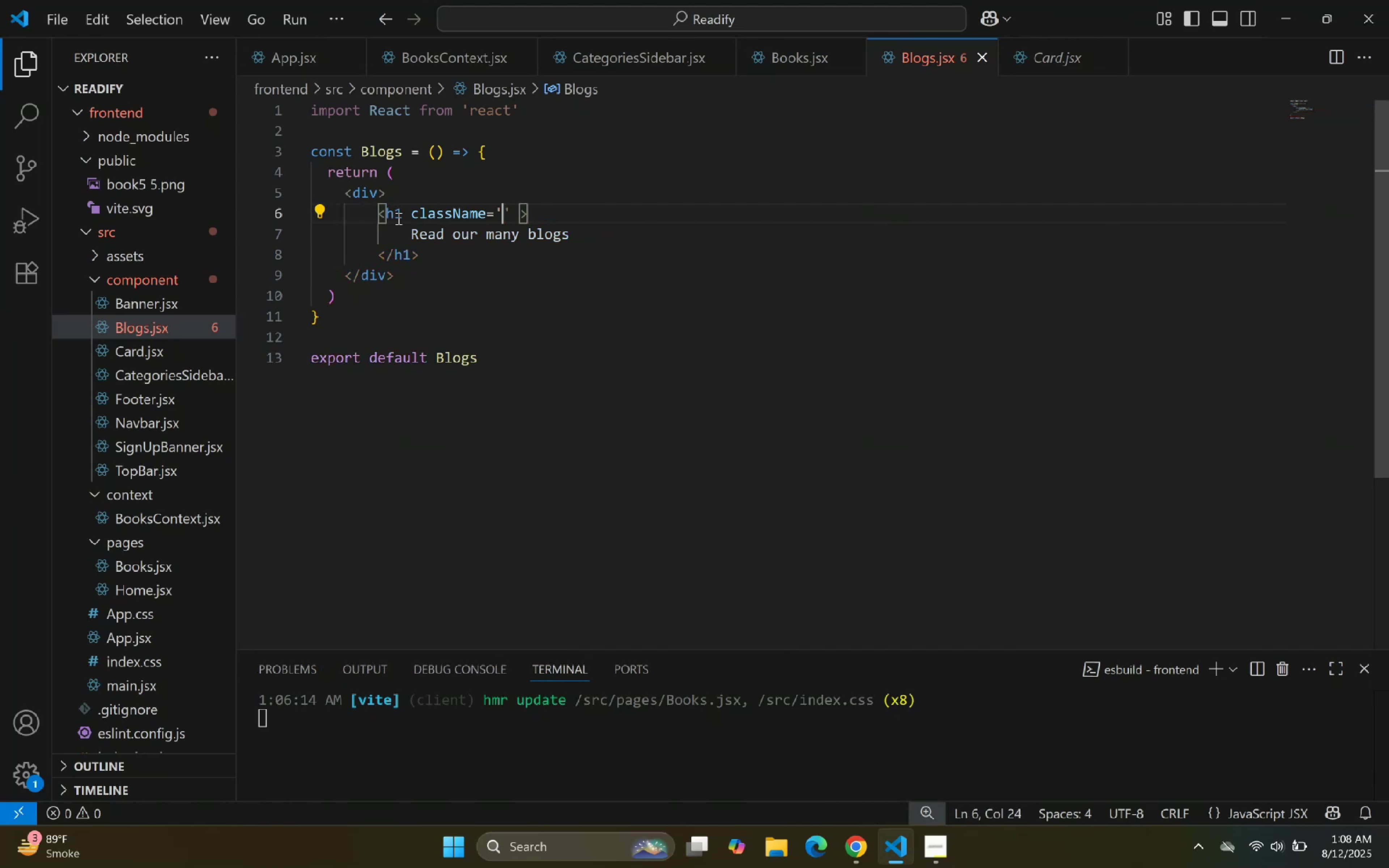 
key(Control+ControlLeft)
 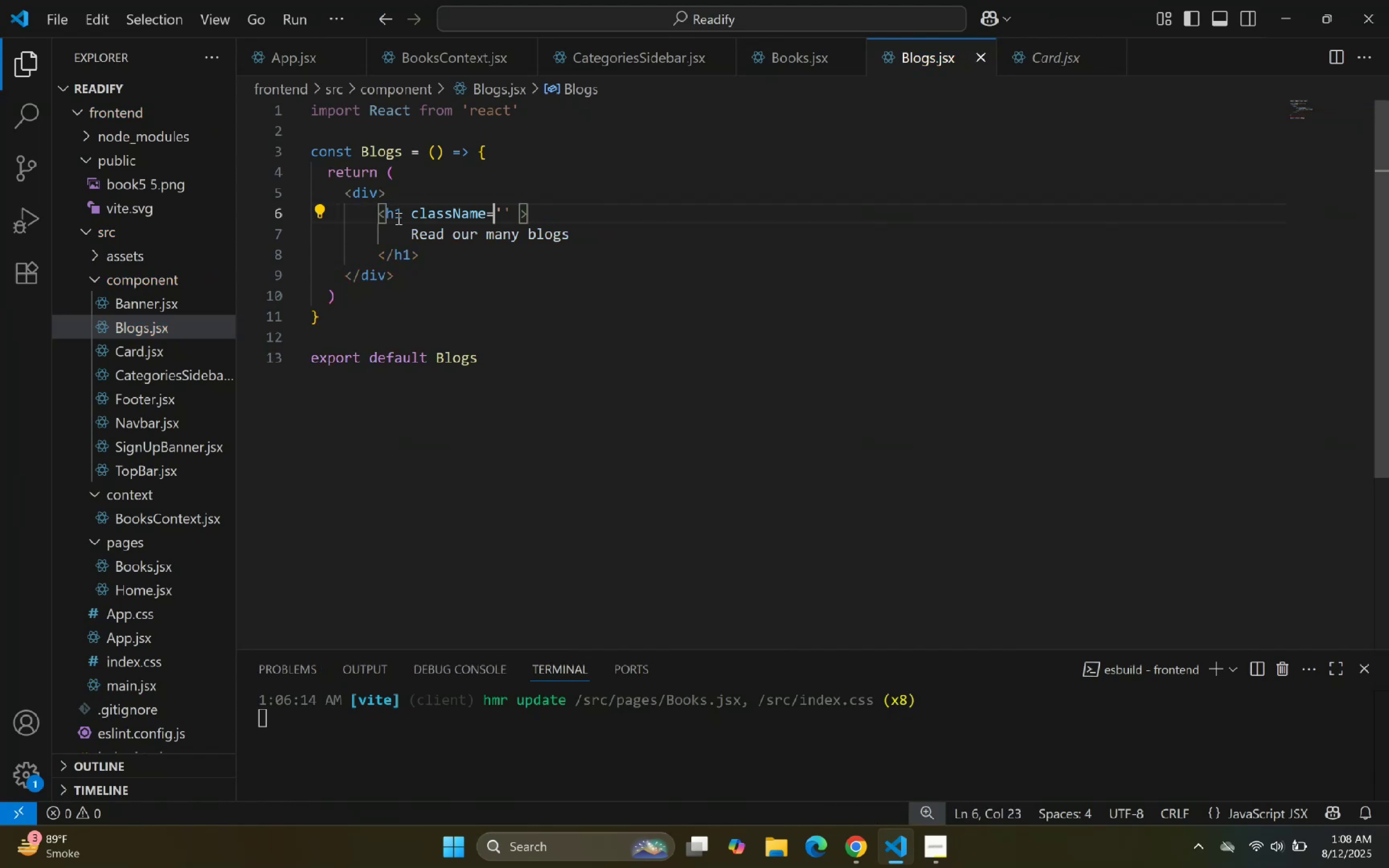 
key(ArrowRight)
 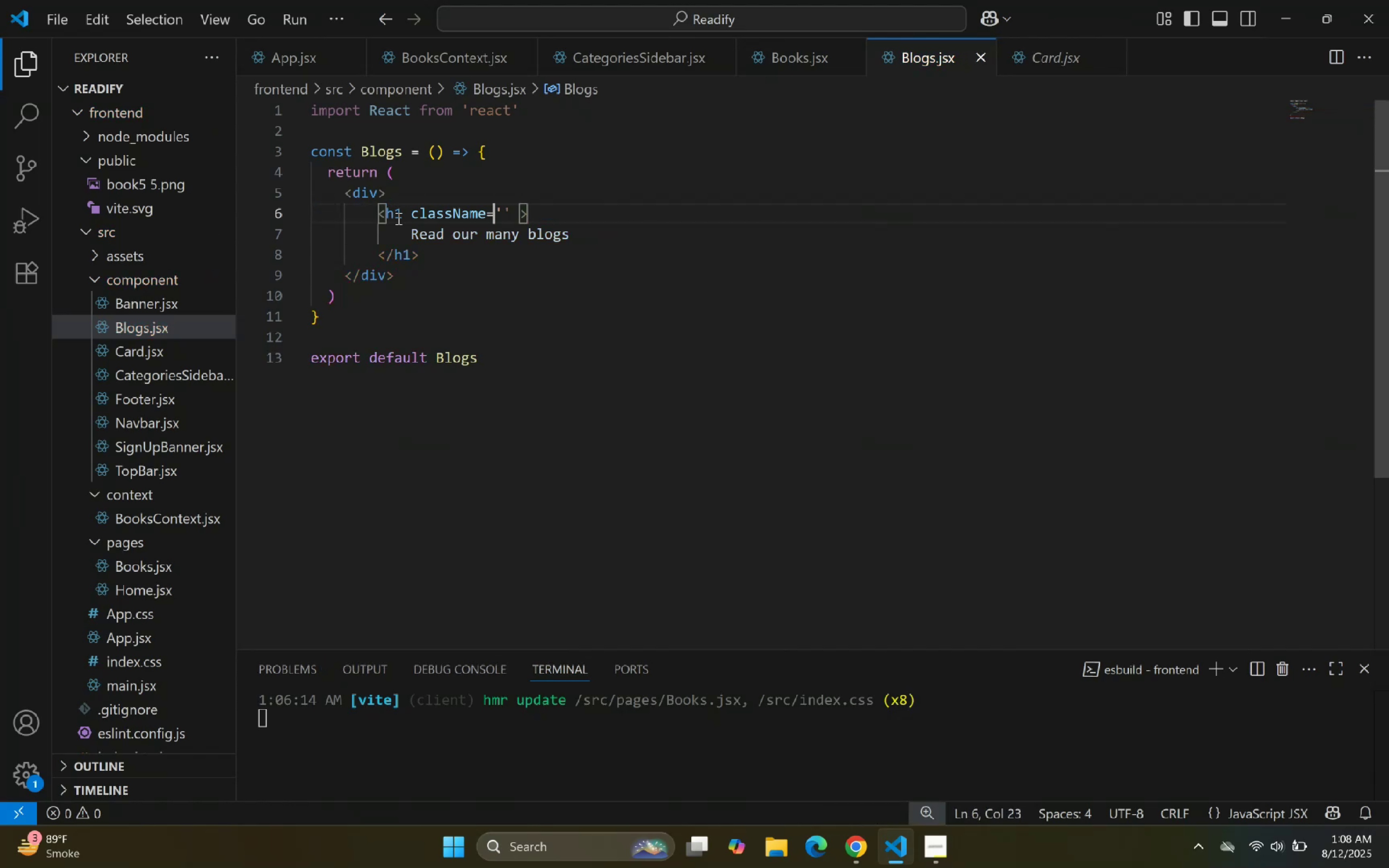 
key(Control+ControlLeft)
 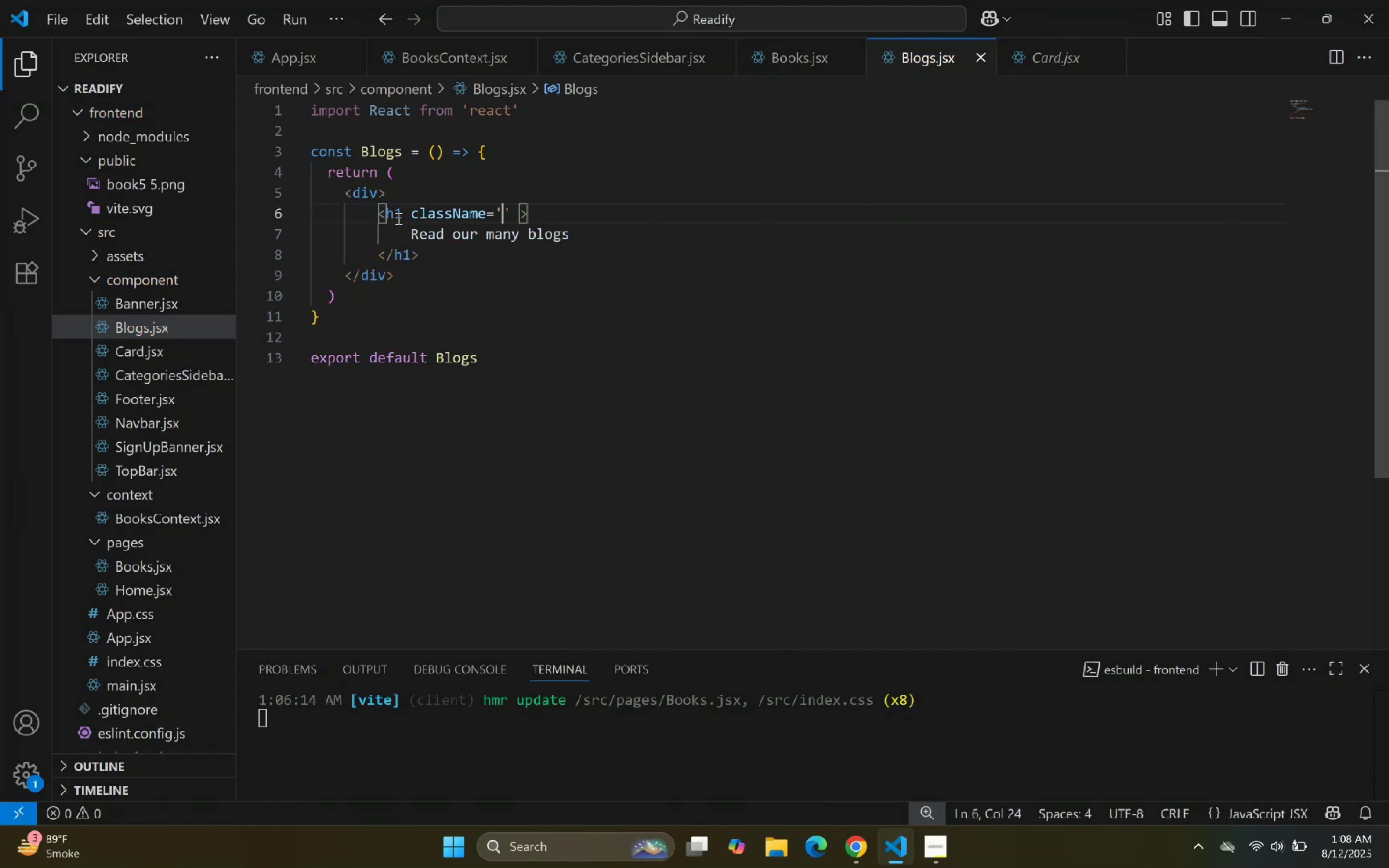 
key(Control+V)
 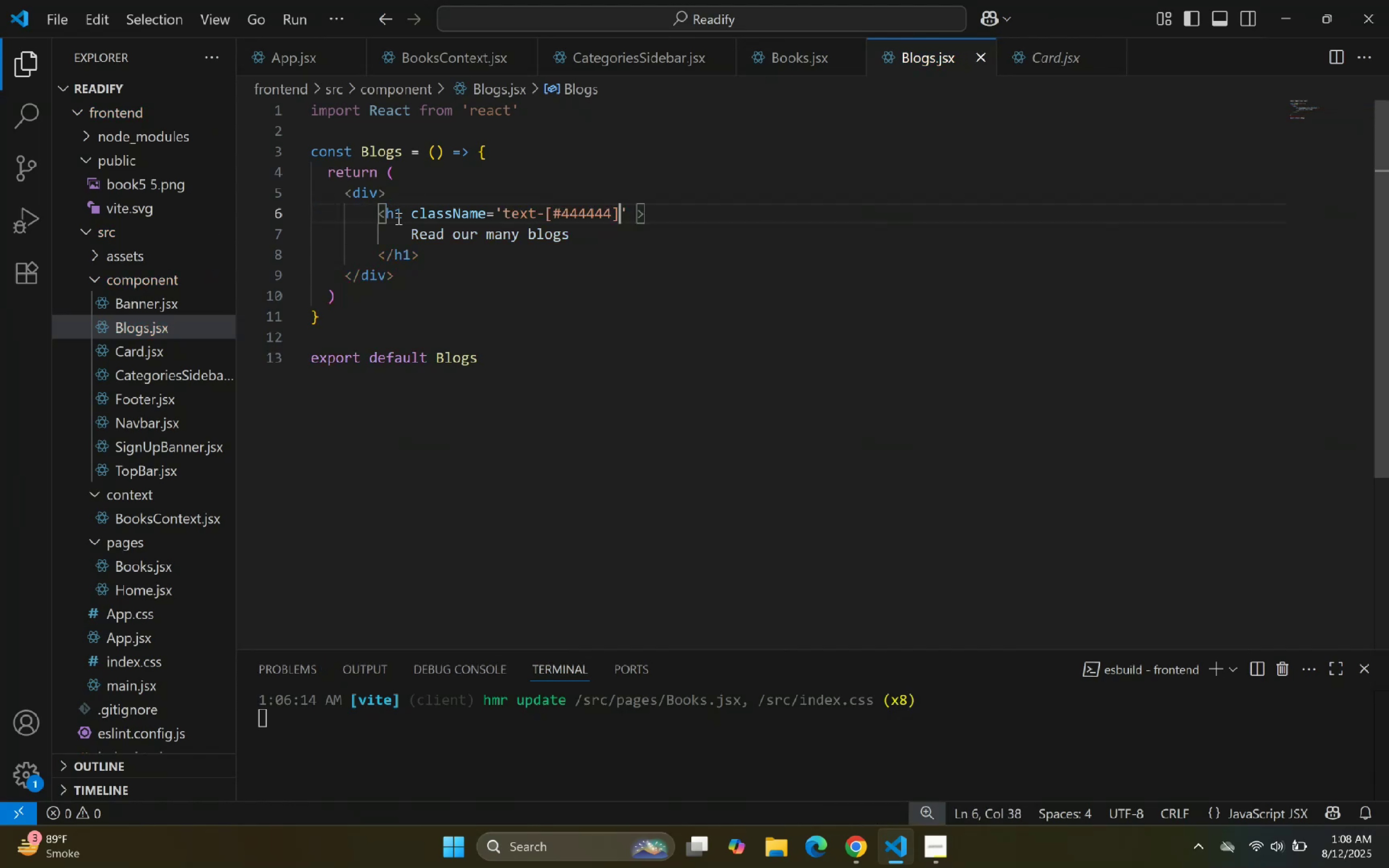 
key(ArrowRight)
 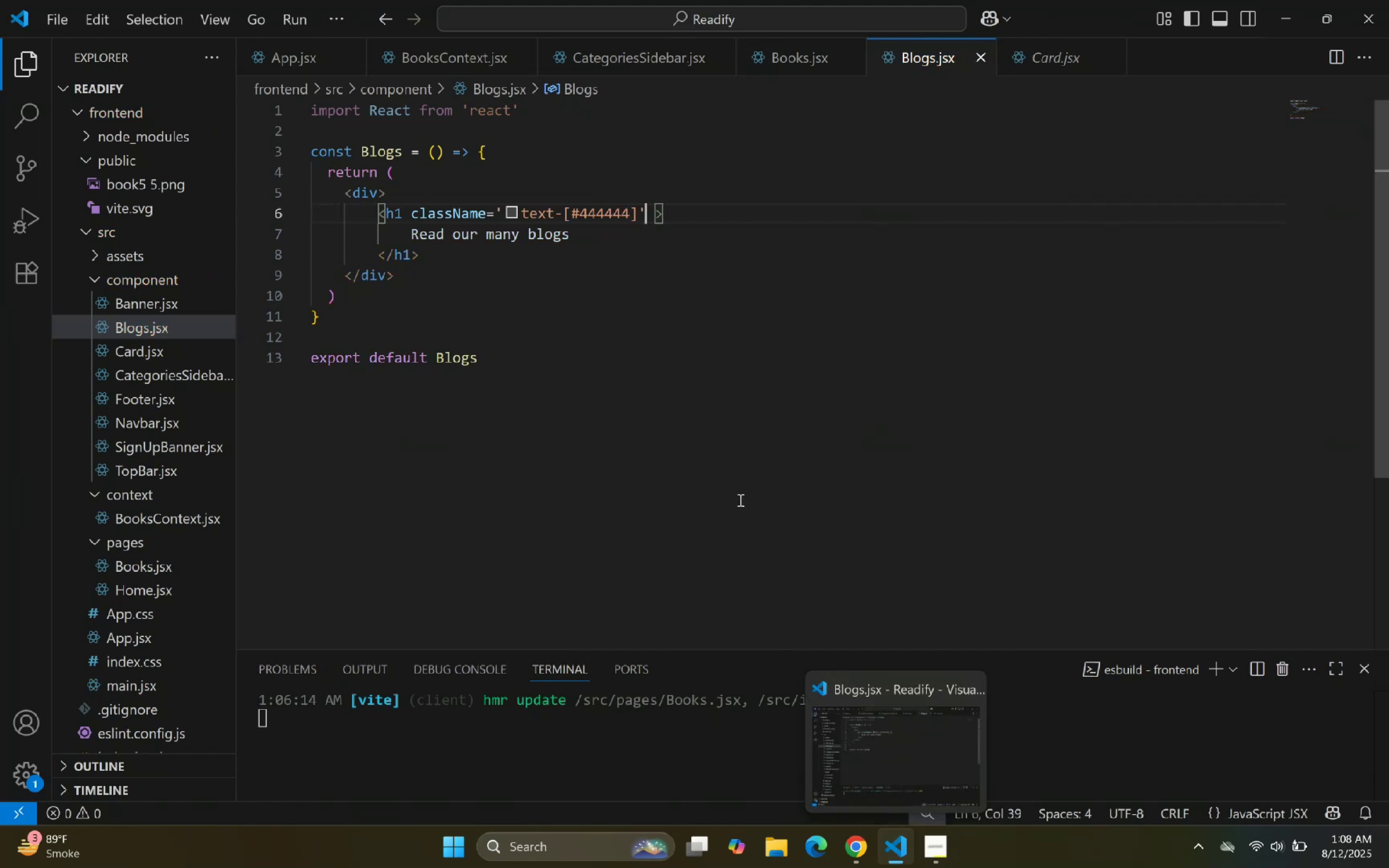 
type( text)
key(Backspace)
key(Backspace)
key(Backspace)
key(Backspace)
key(Backspace)
 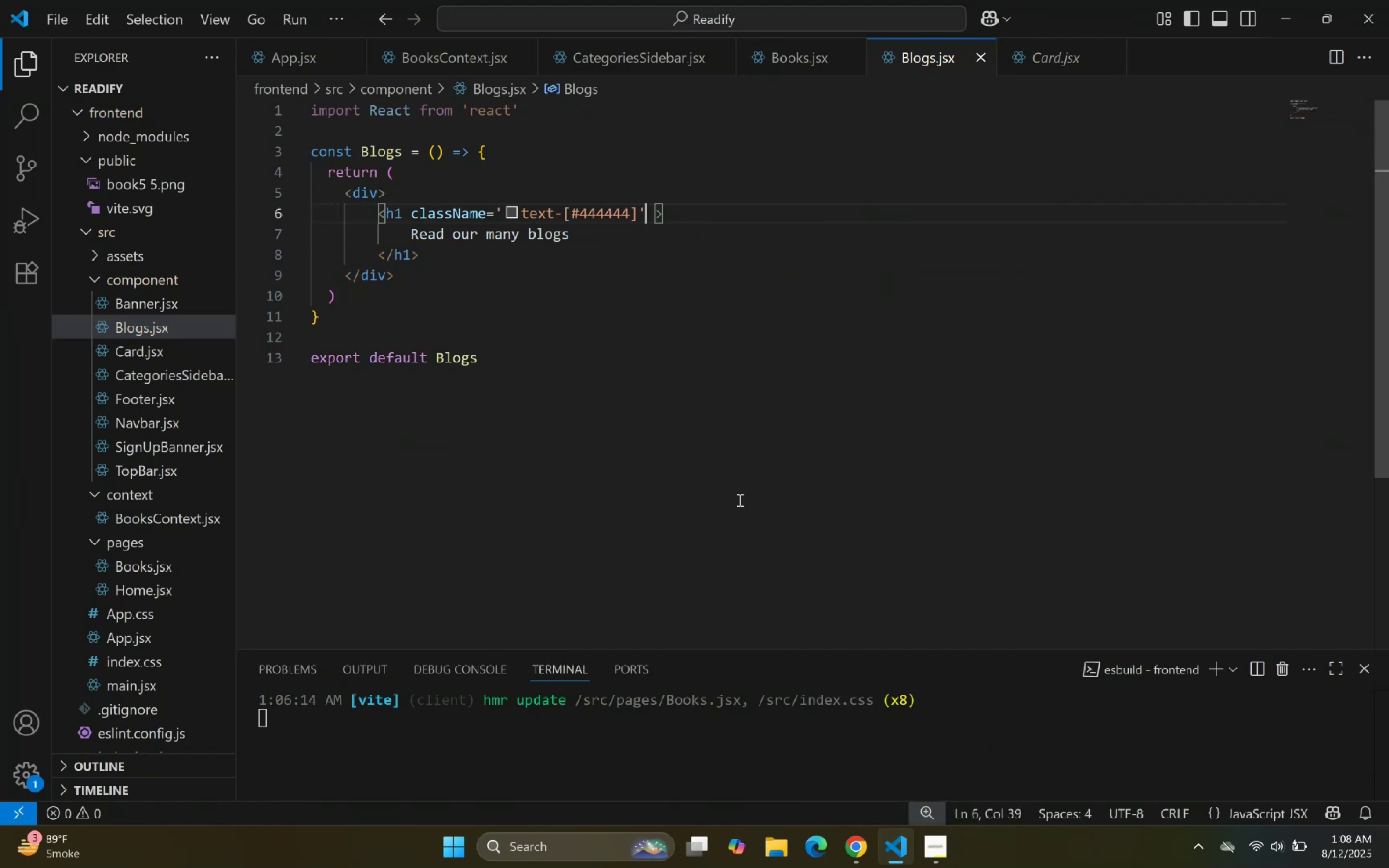 
key(ArrowLeft)
 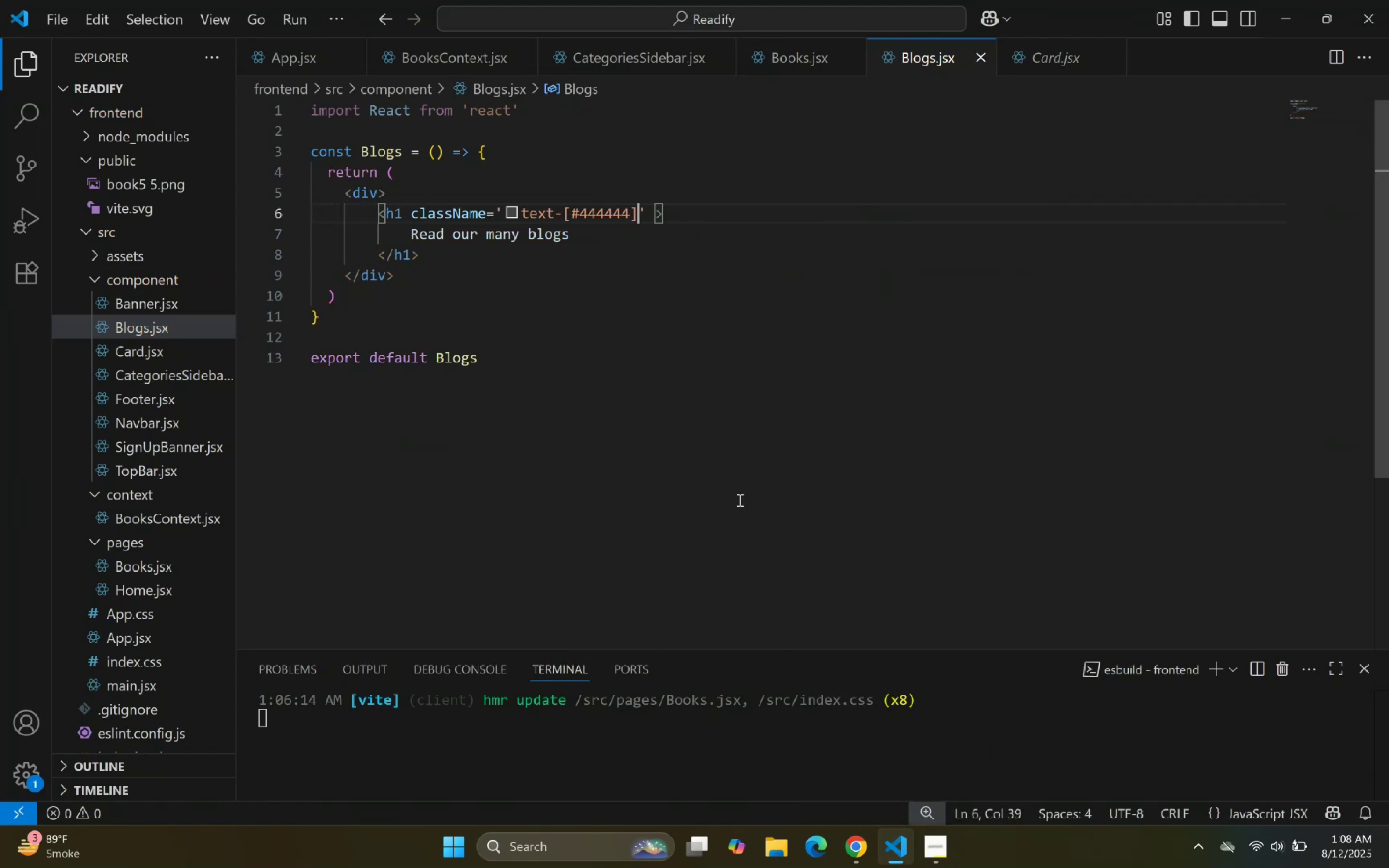 
type( text-ce)
 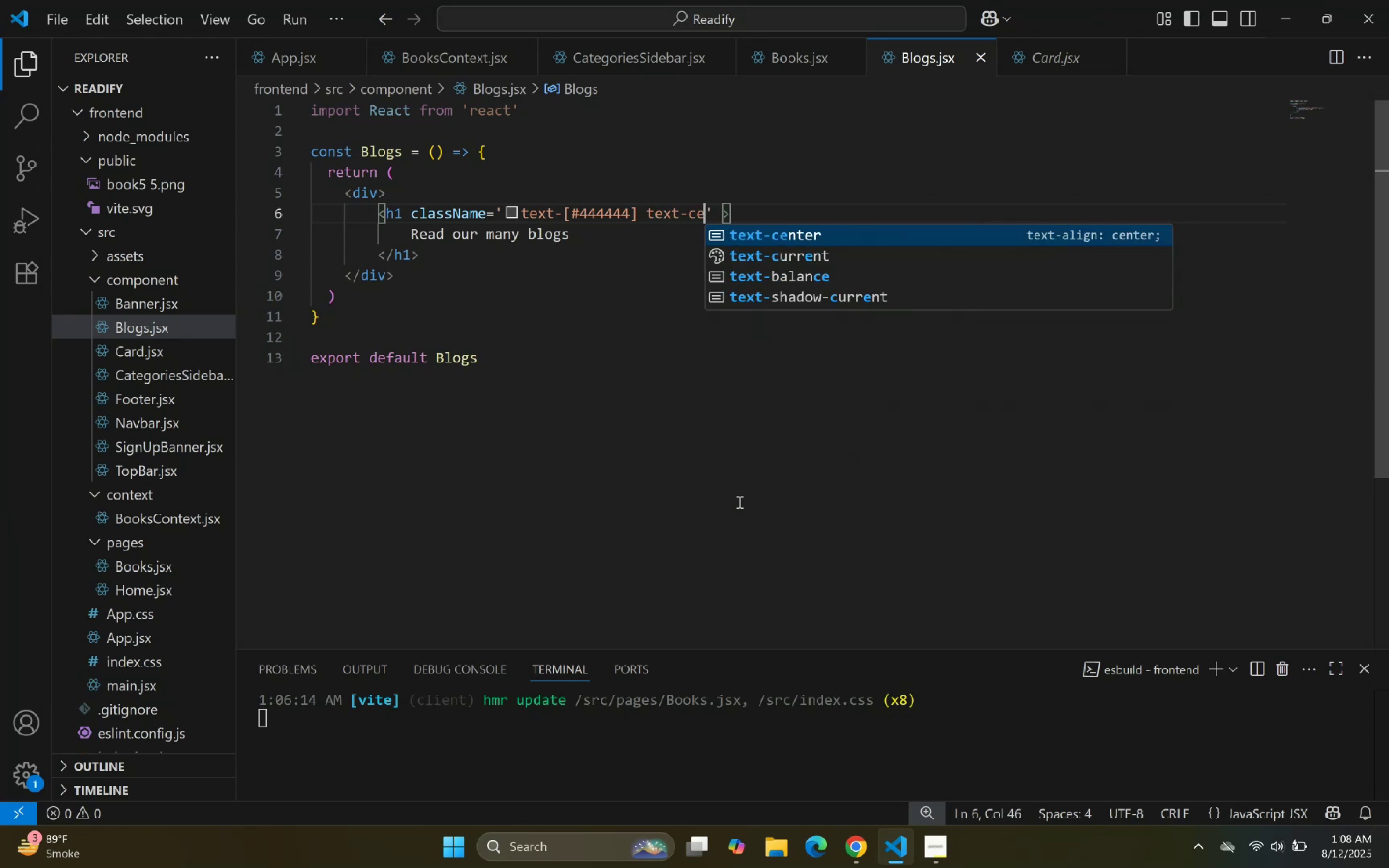 
key(Enter)
 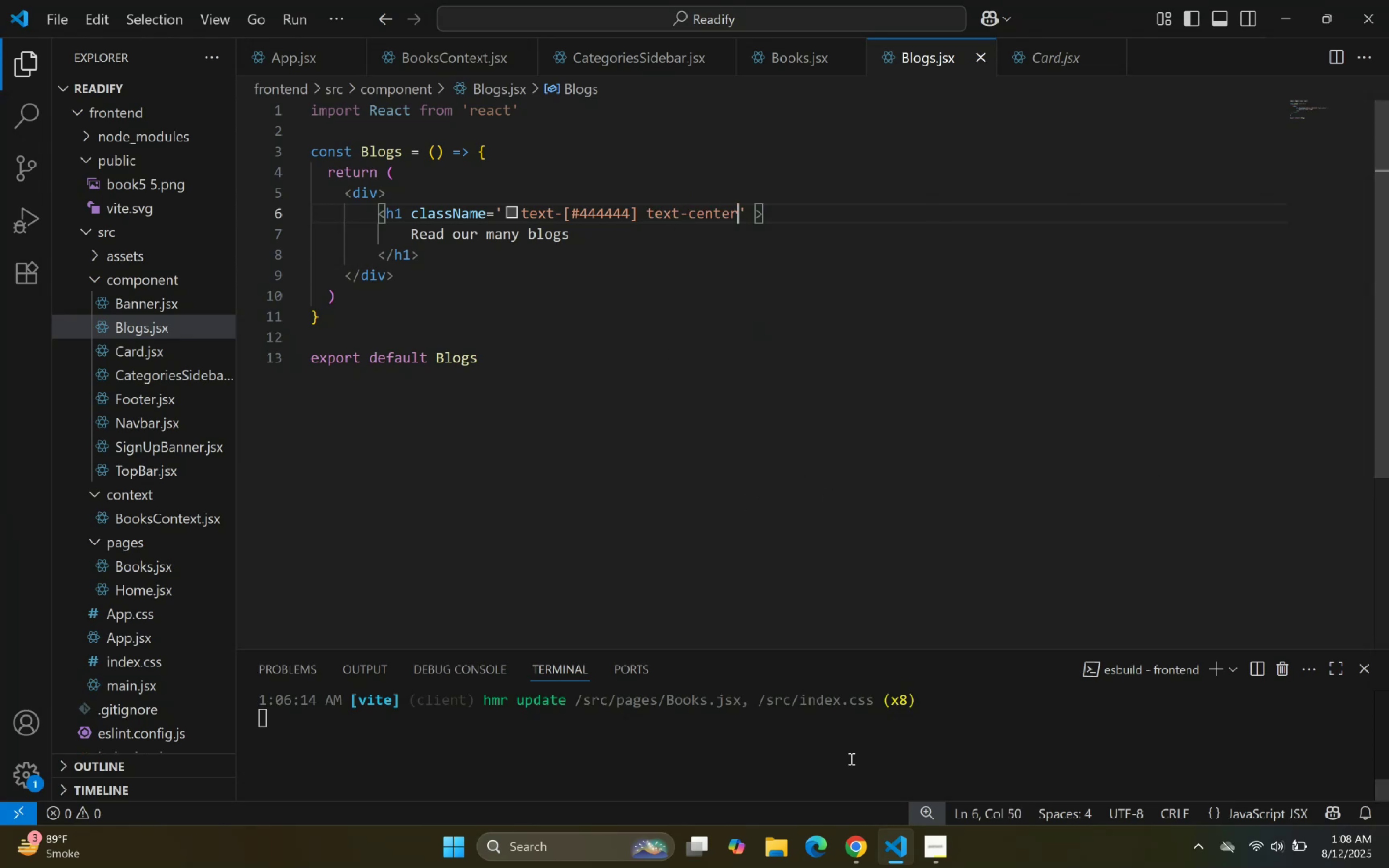 
left_click([883, 849])
 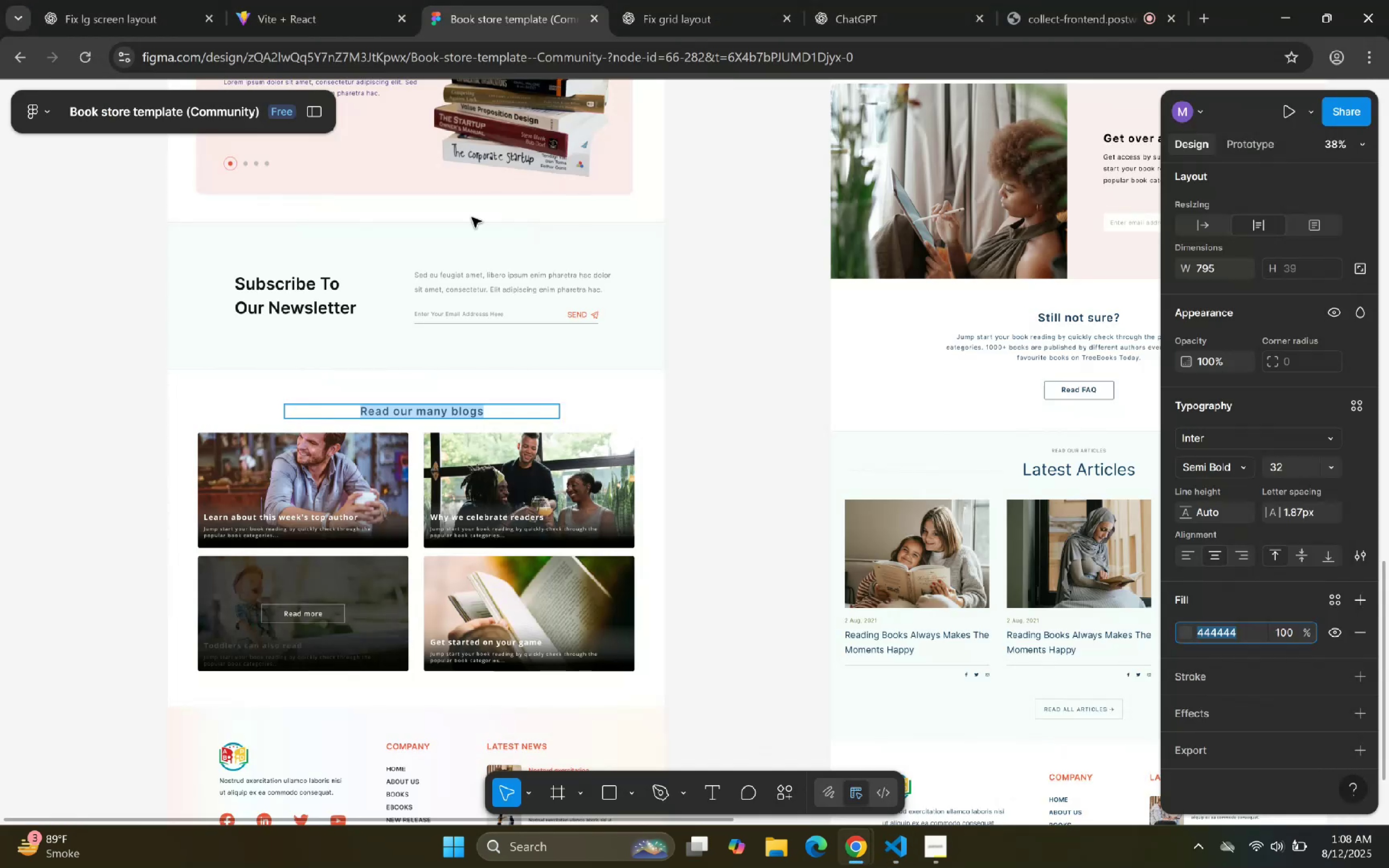 
left_click([402, 0])
 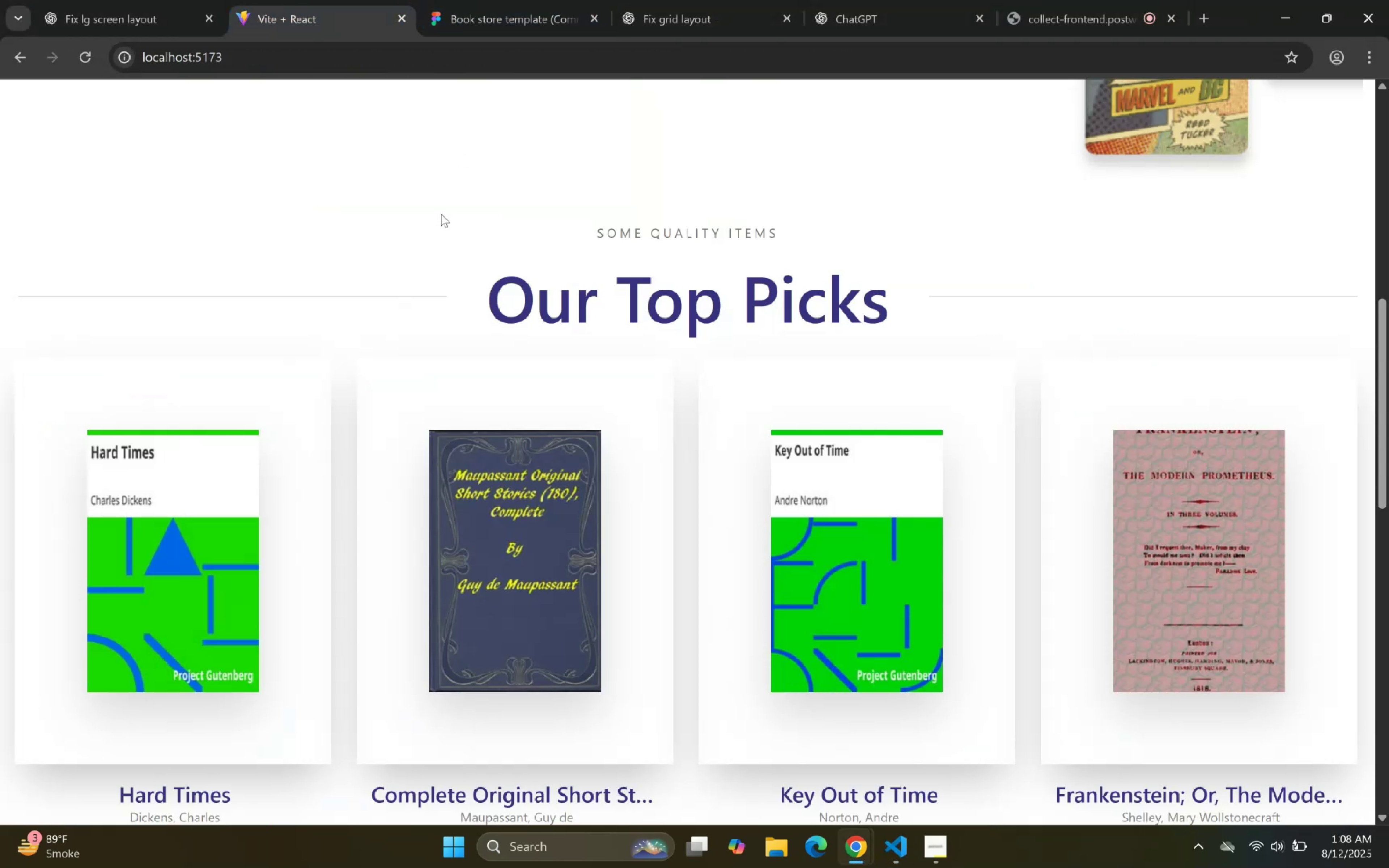 
scroll: coordinate [326, 210], scroll_direction: up, amount: 10.0
 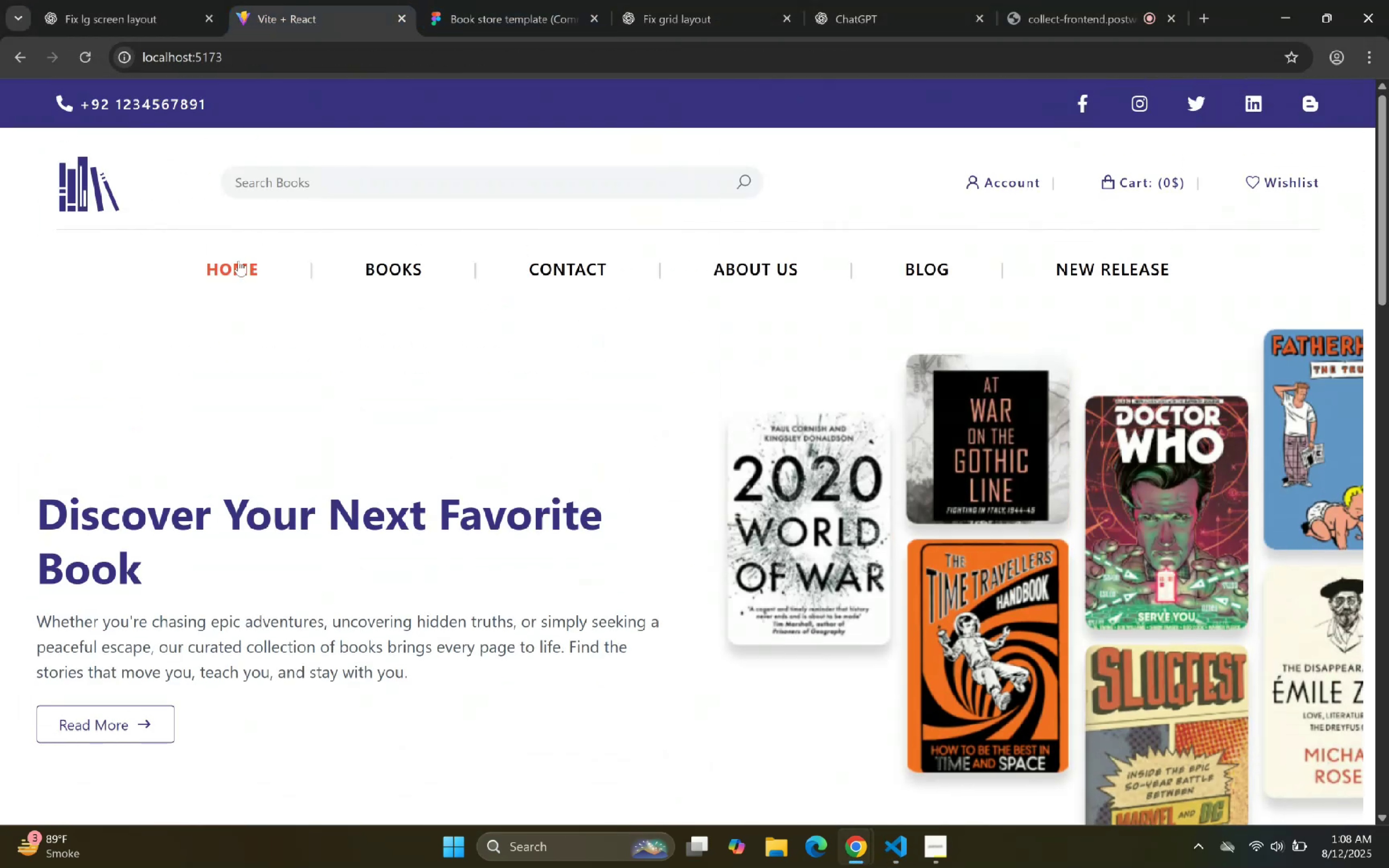 
scroll: coordinate [477, 629], scroll_direction: down, amount: 21.0
 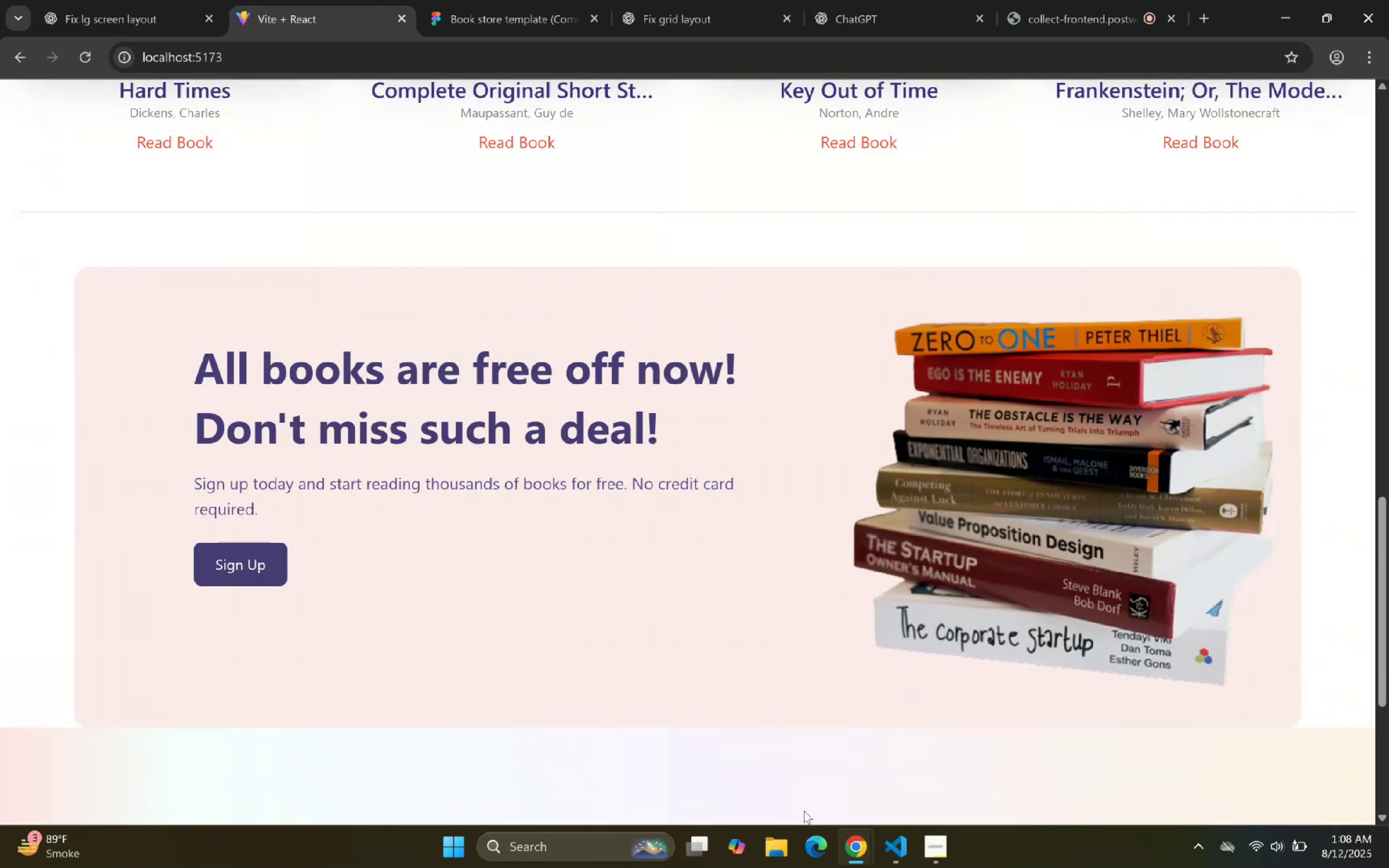 
left_click([904, 838])
 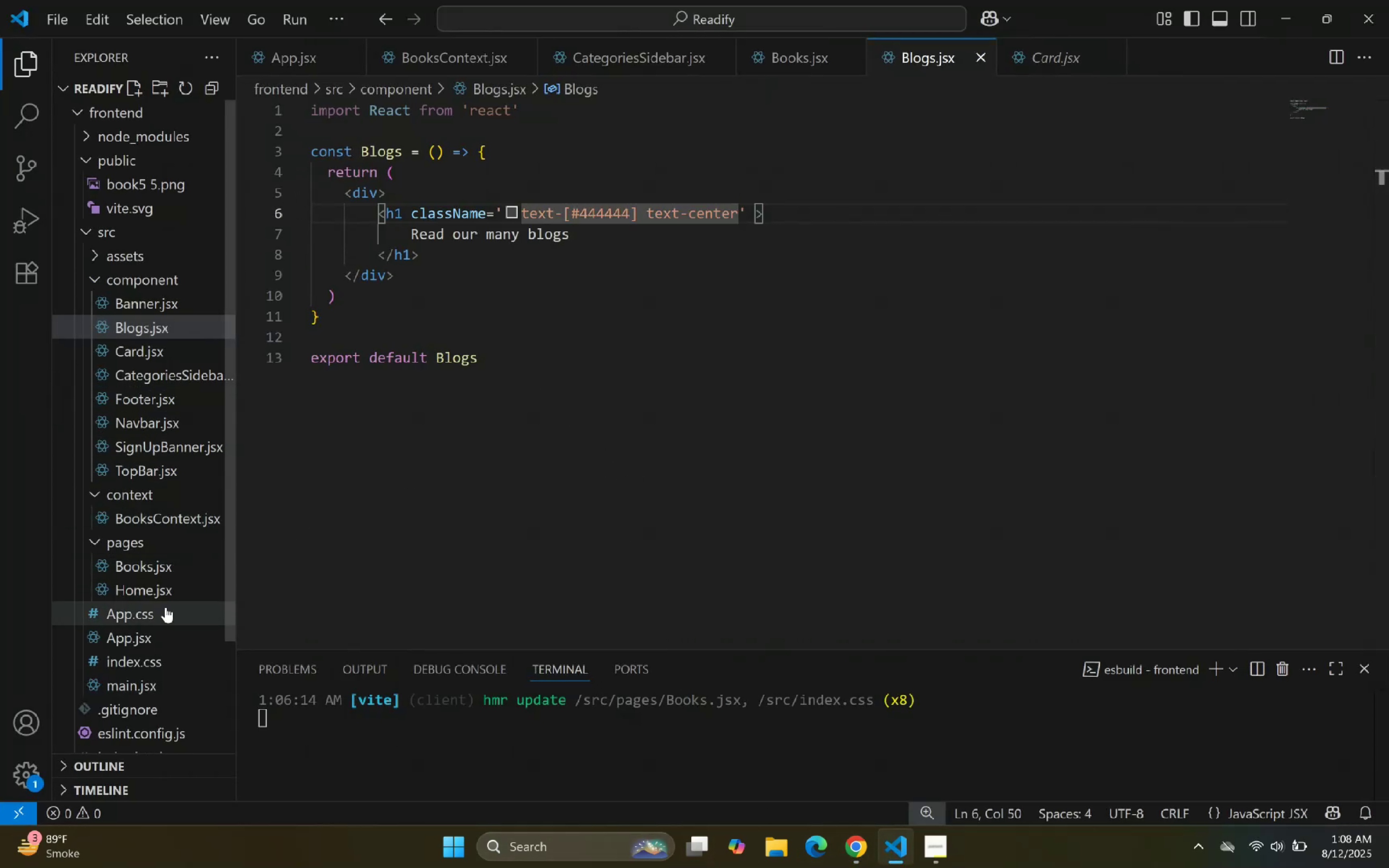 
double_click([445, 490])
 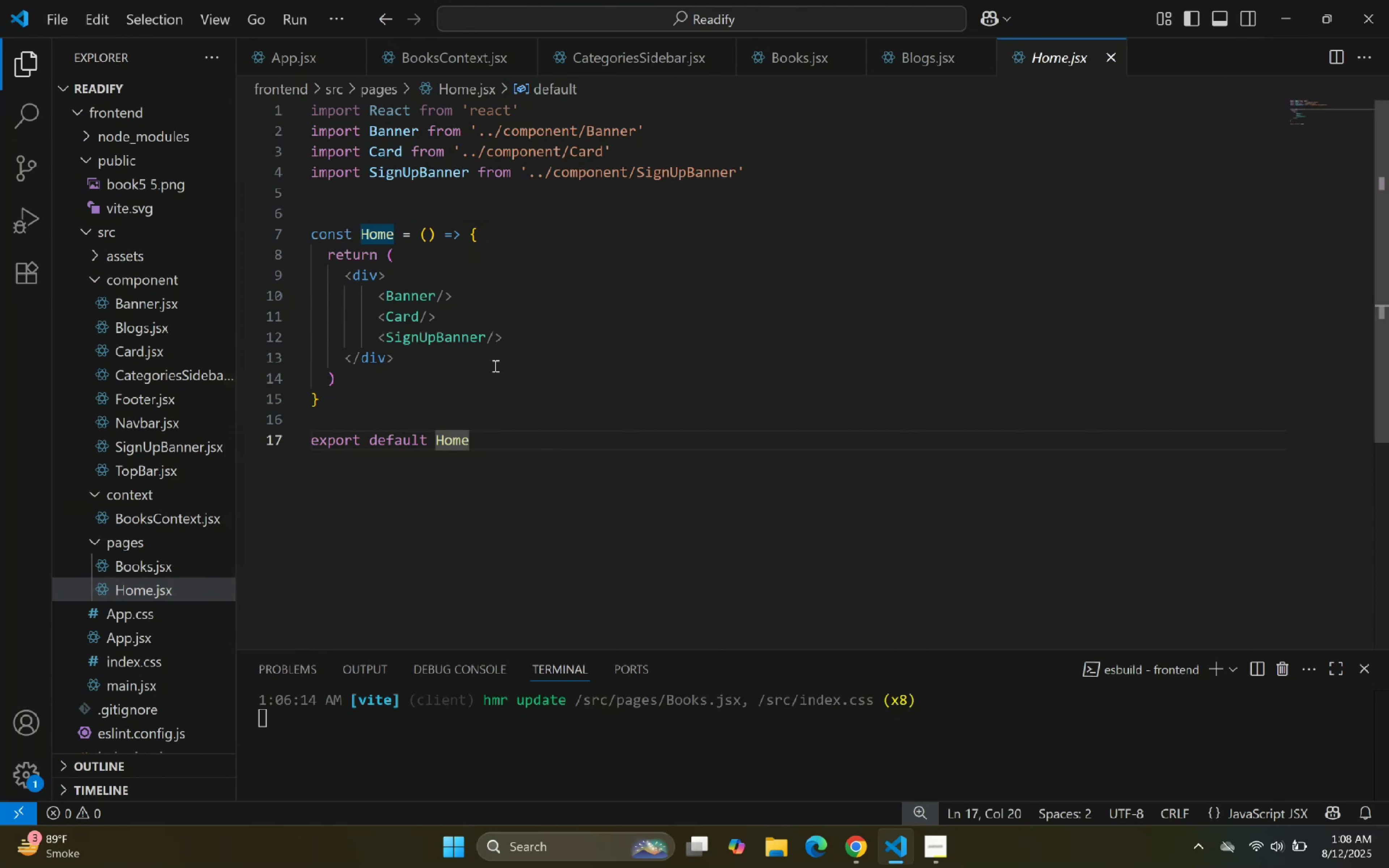 
left_click([526, 337])
 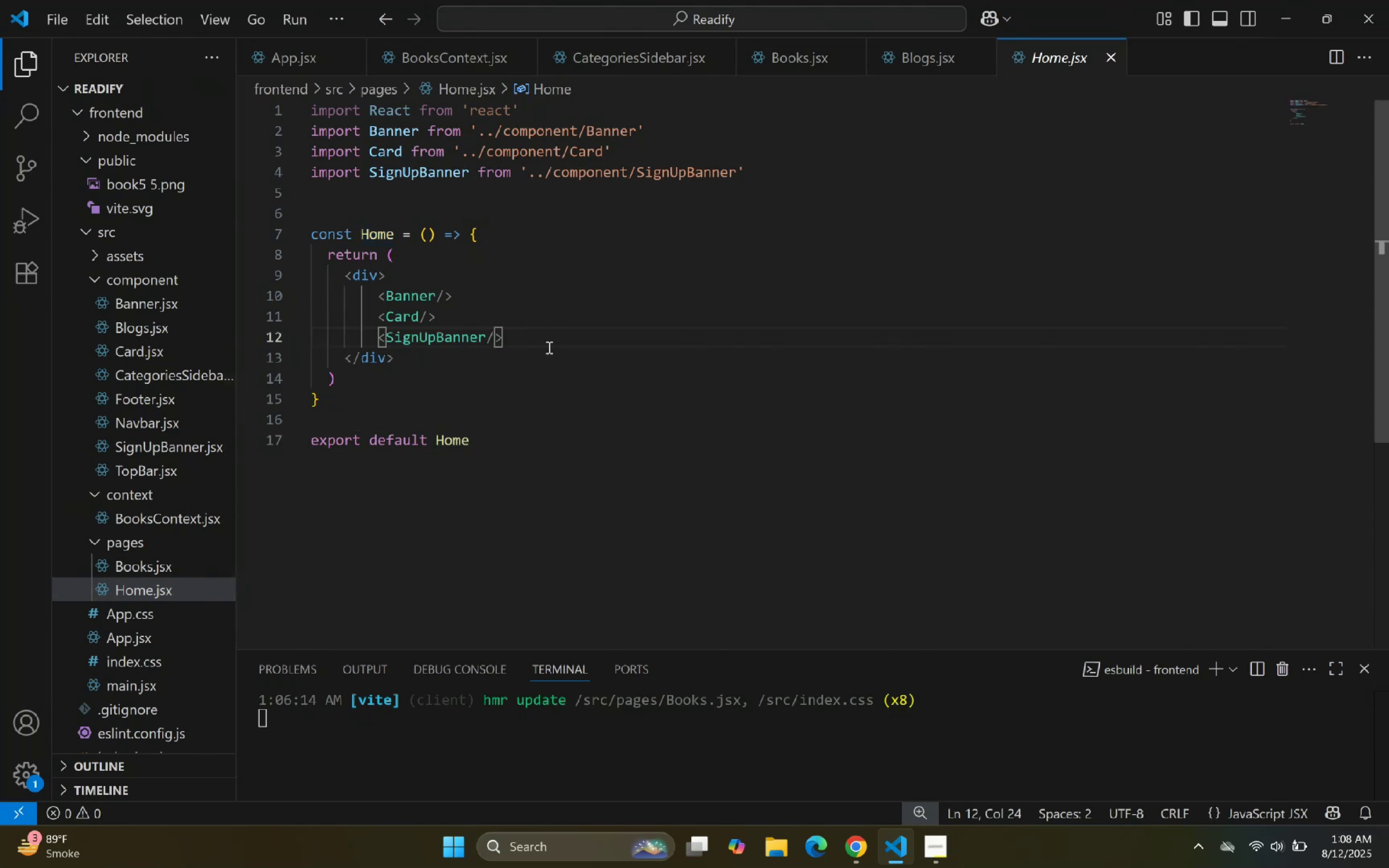 
key(Enter)
 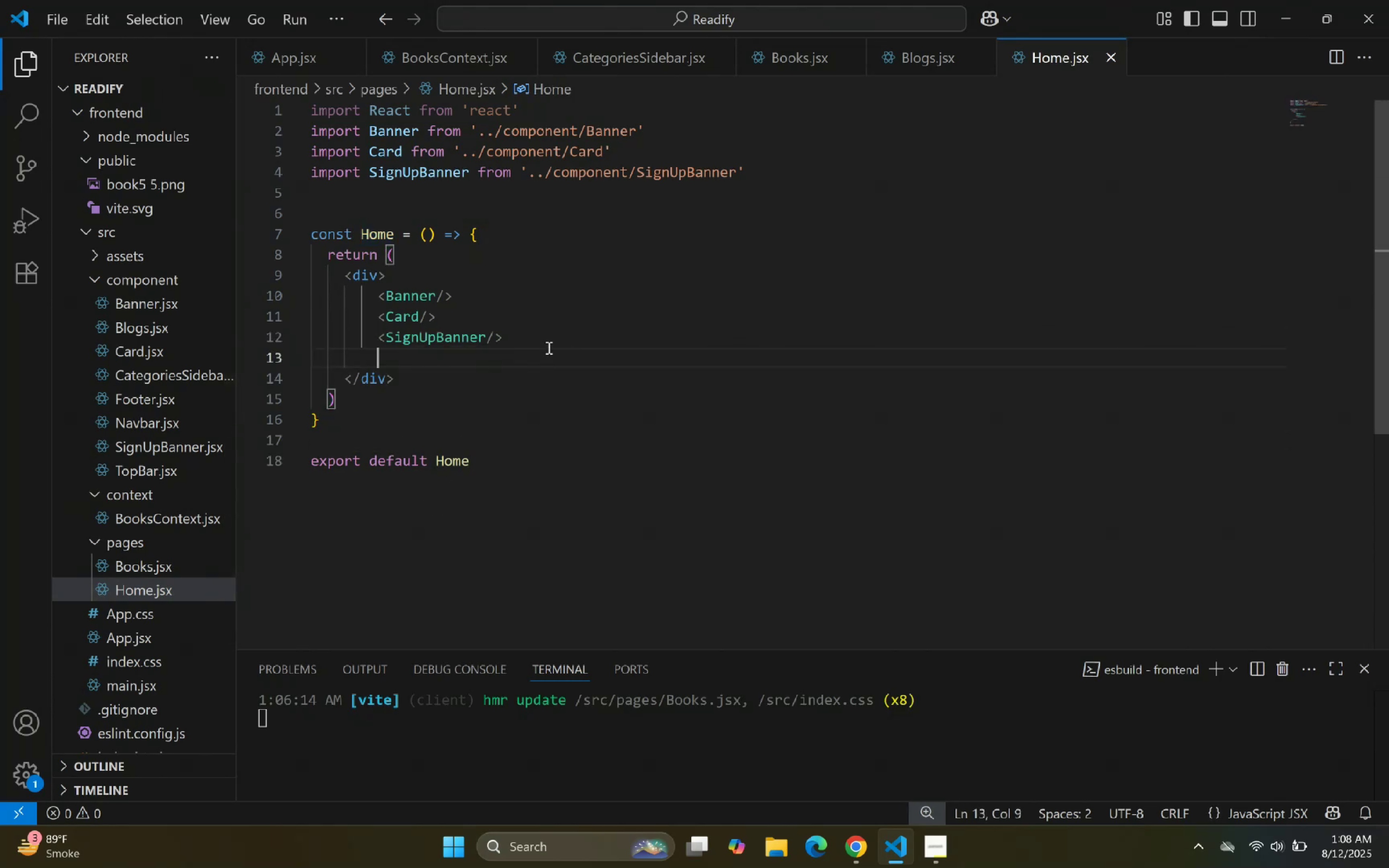 
key(Comma)
 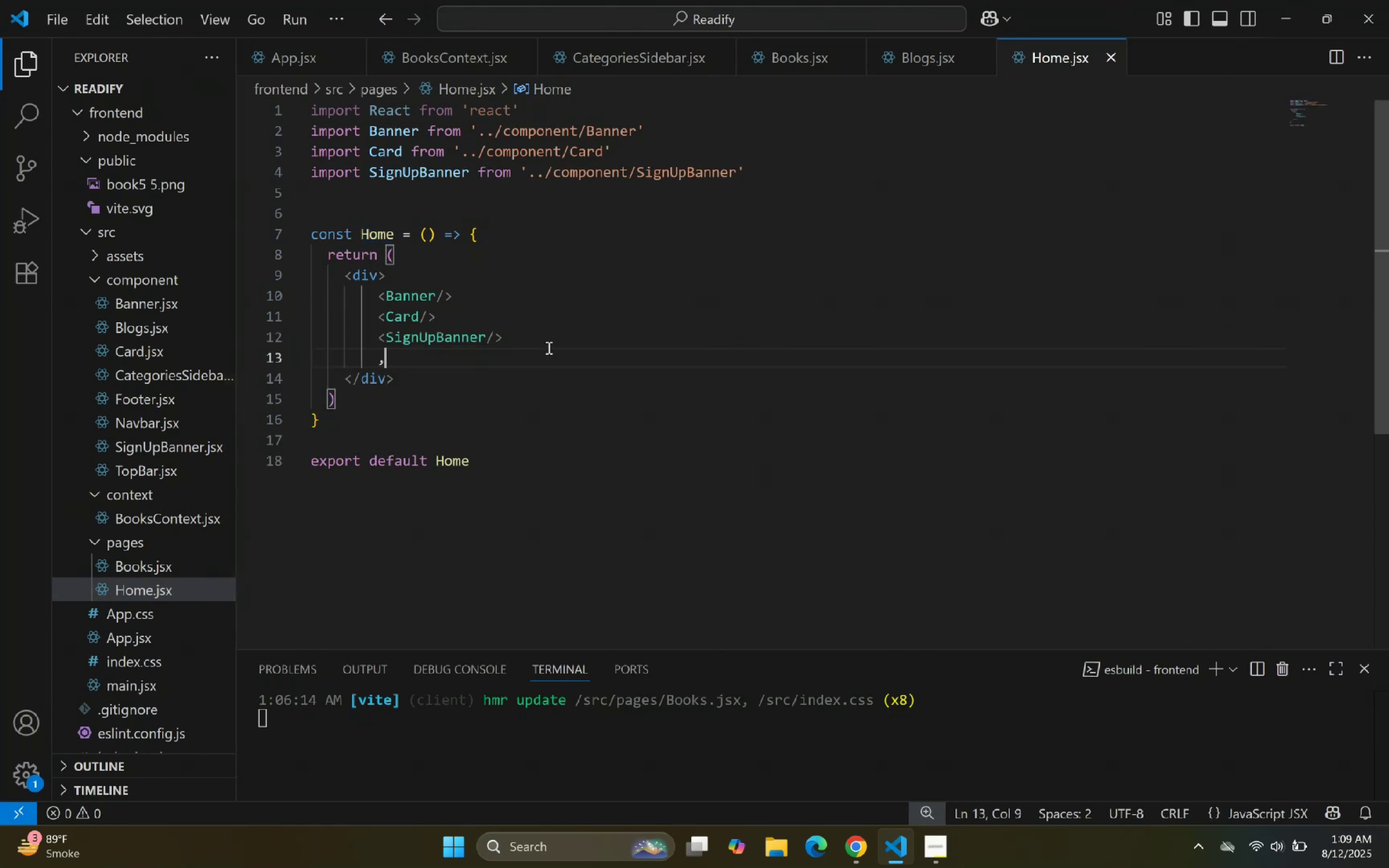 
key(Period)
 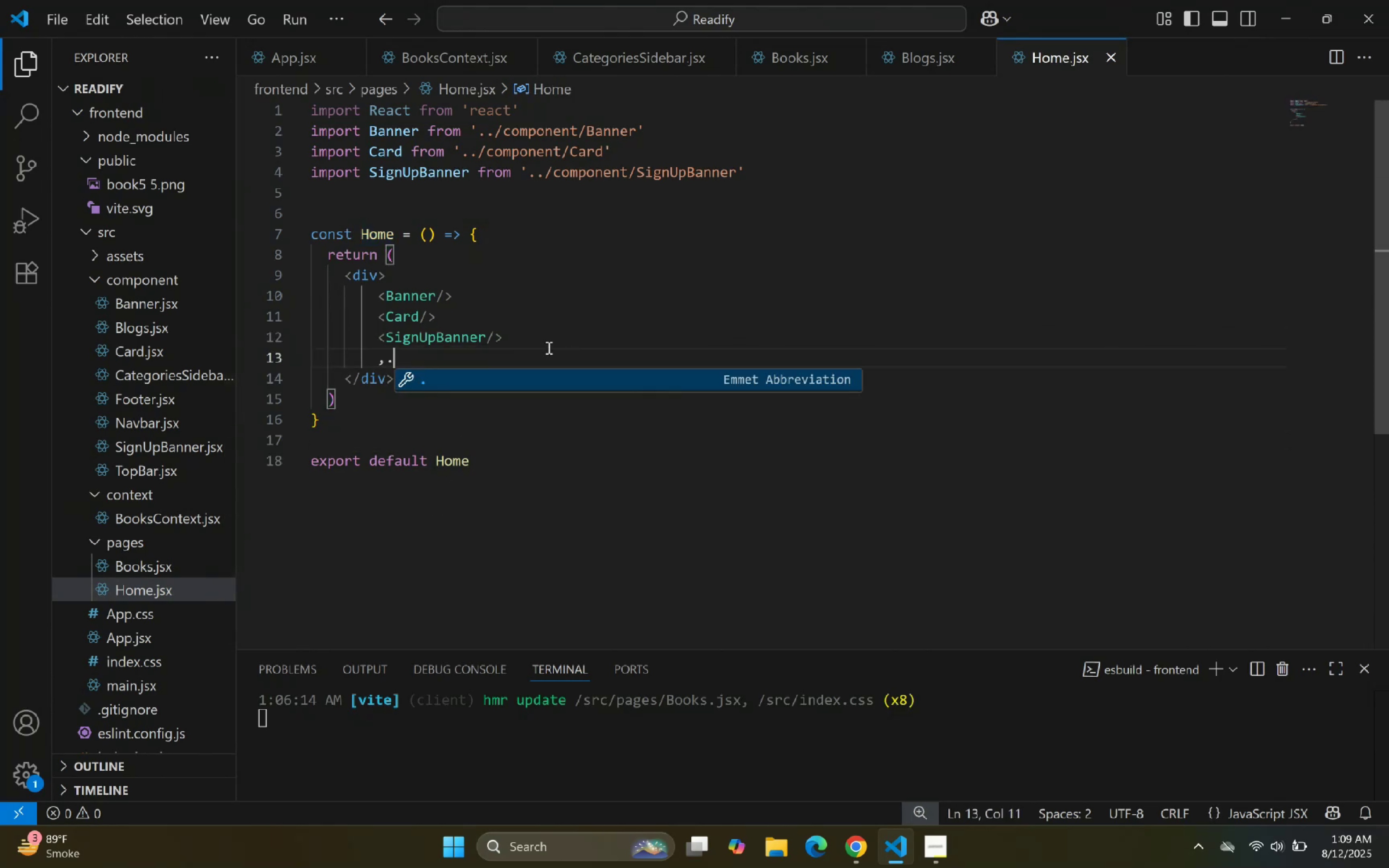 
key(Backspace)
 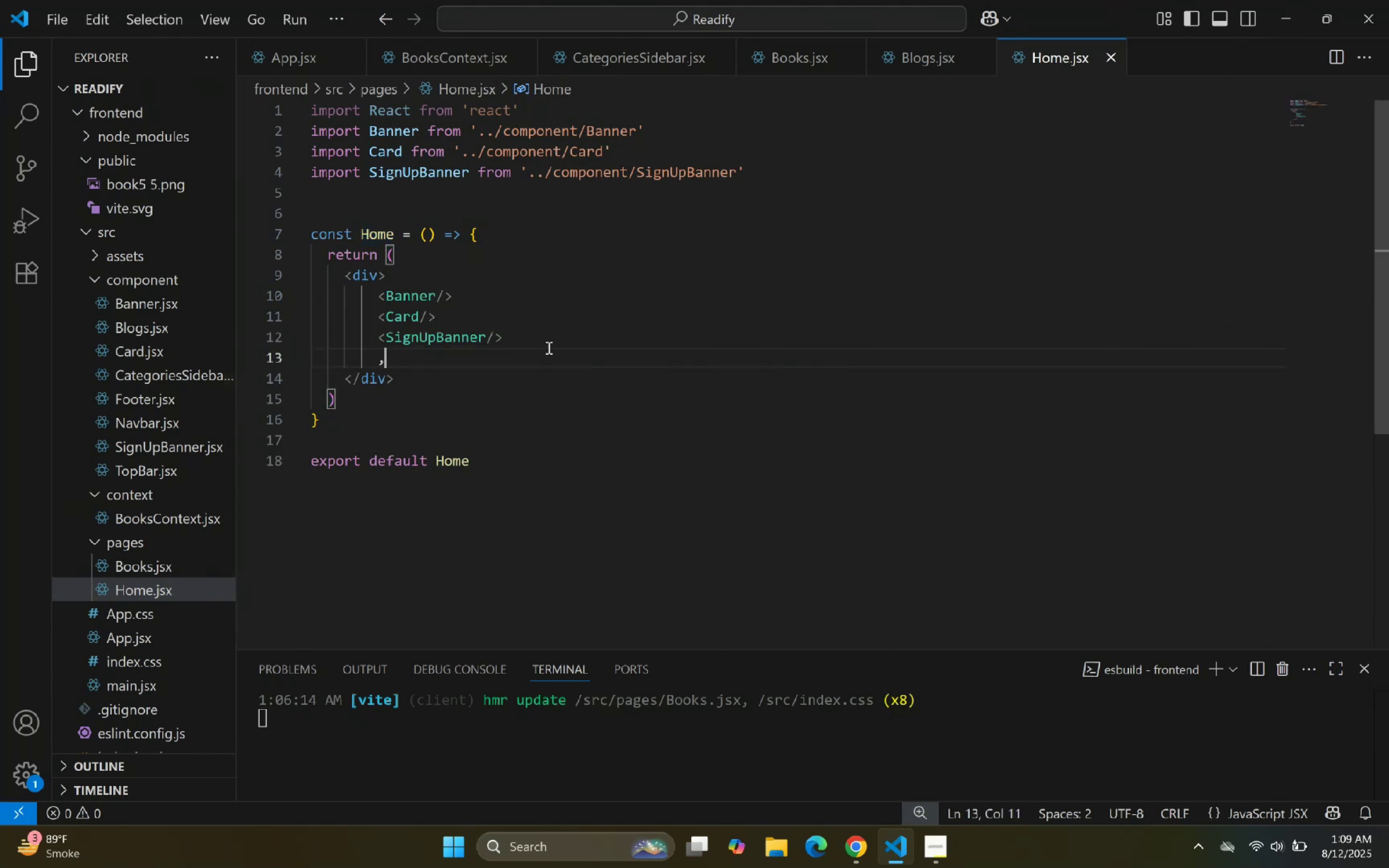 
key(Backspace)
 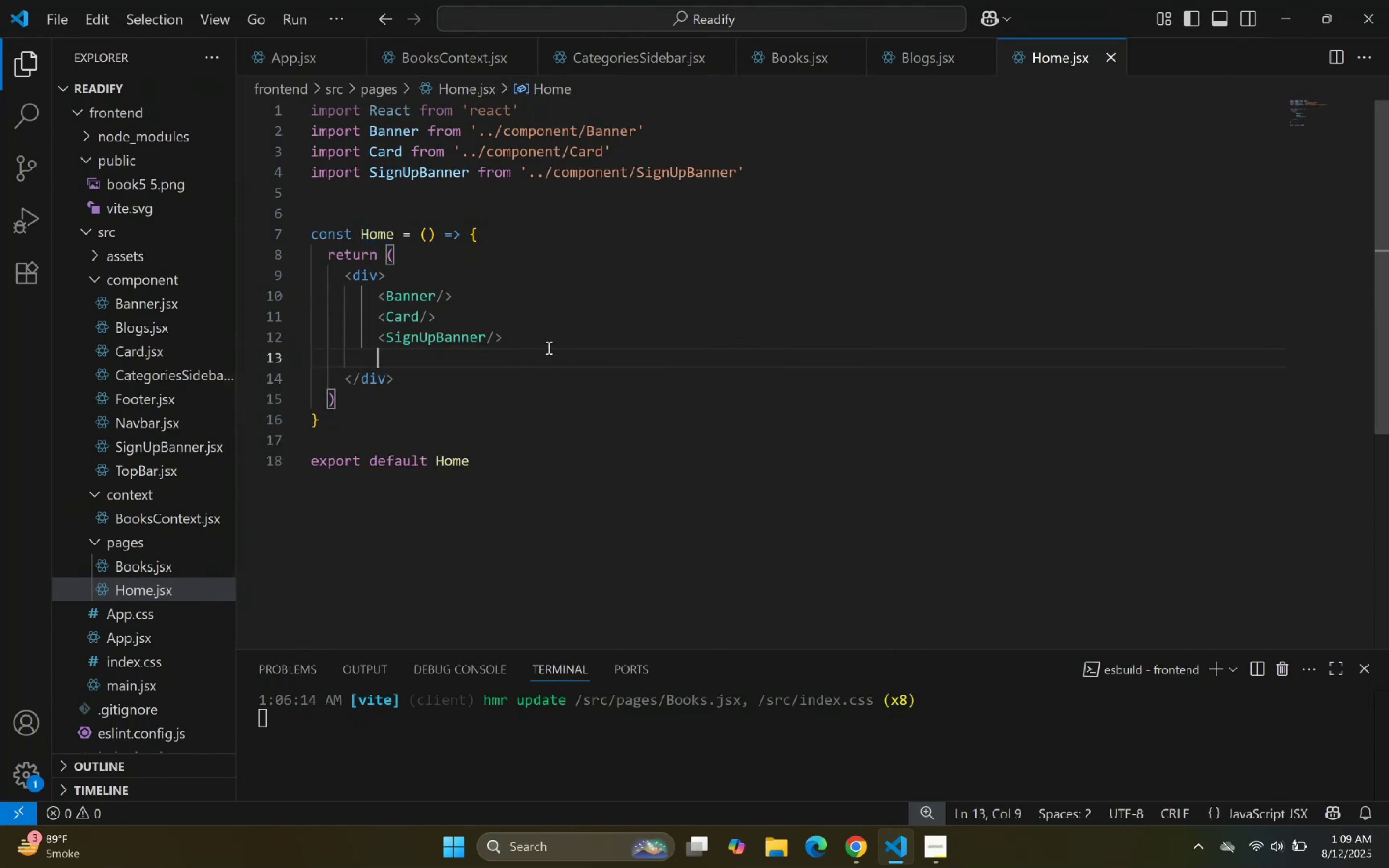 
key(Shift+Comma)
 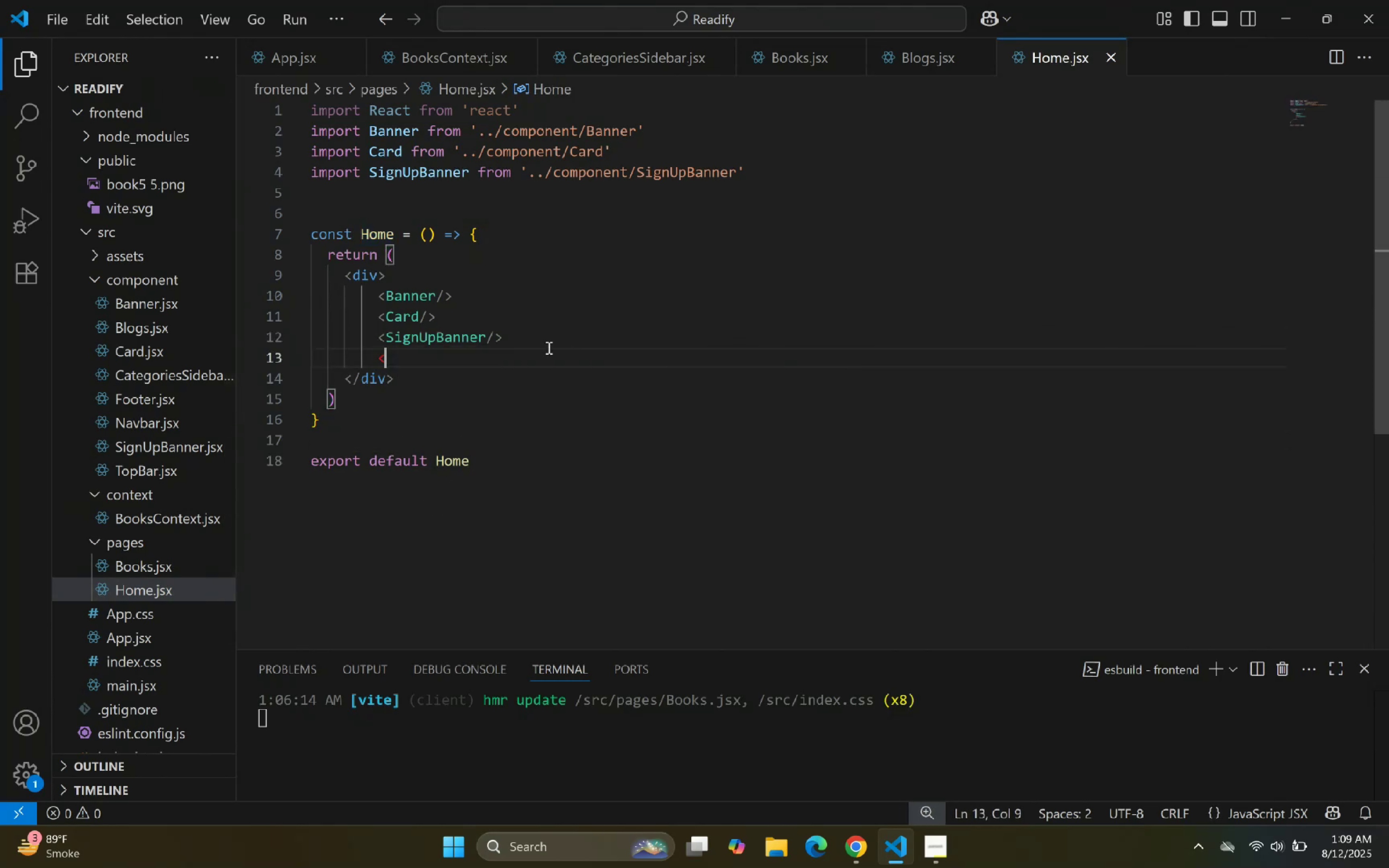 
key(Shift+Period)
 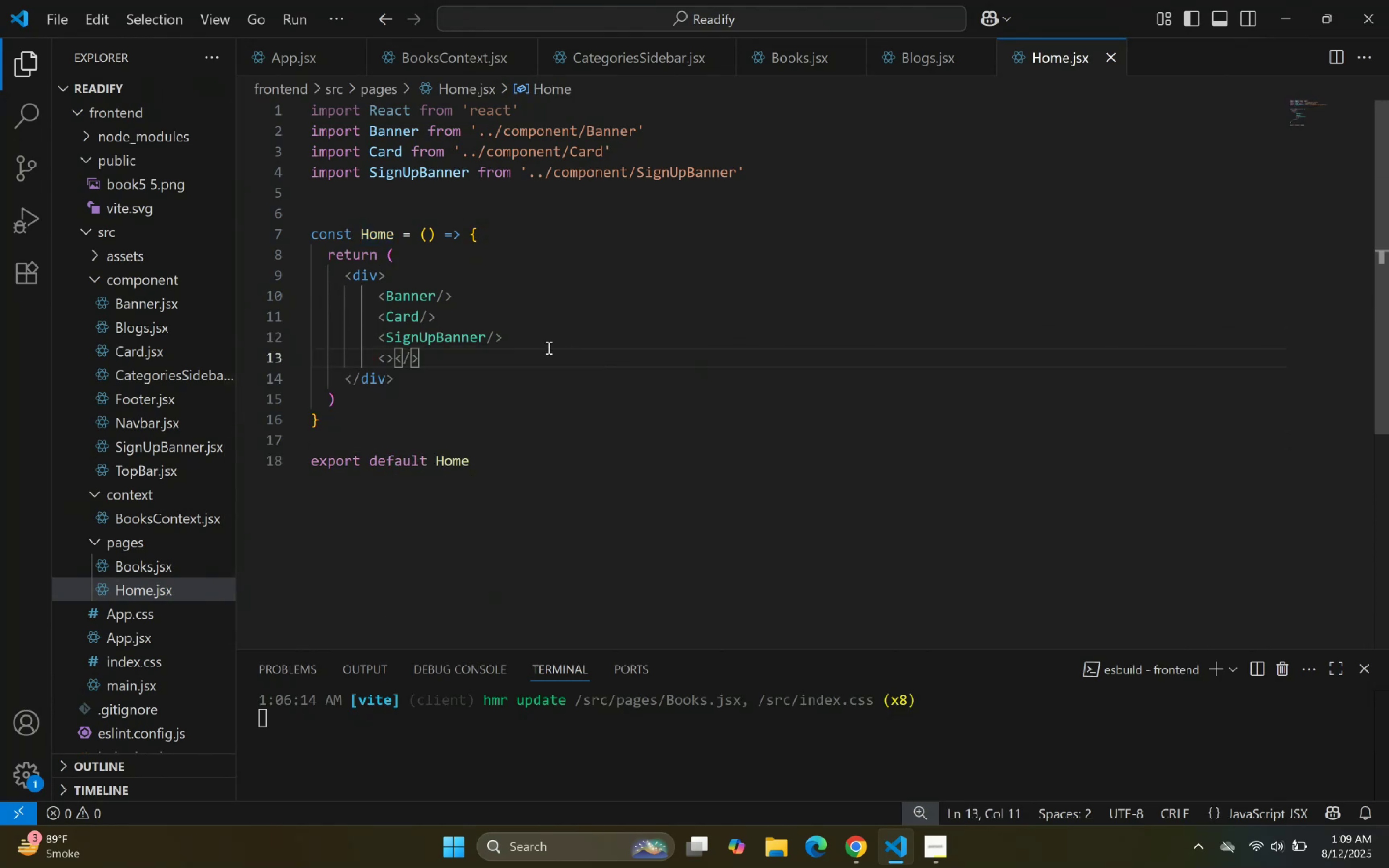 
key(Backspace)
 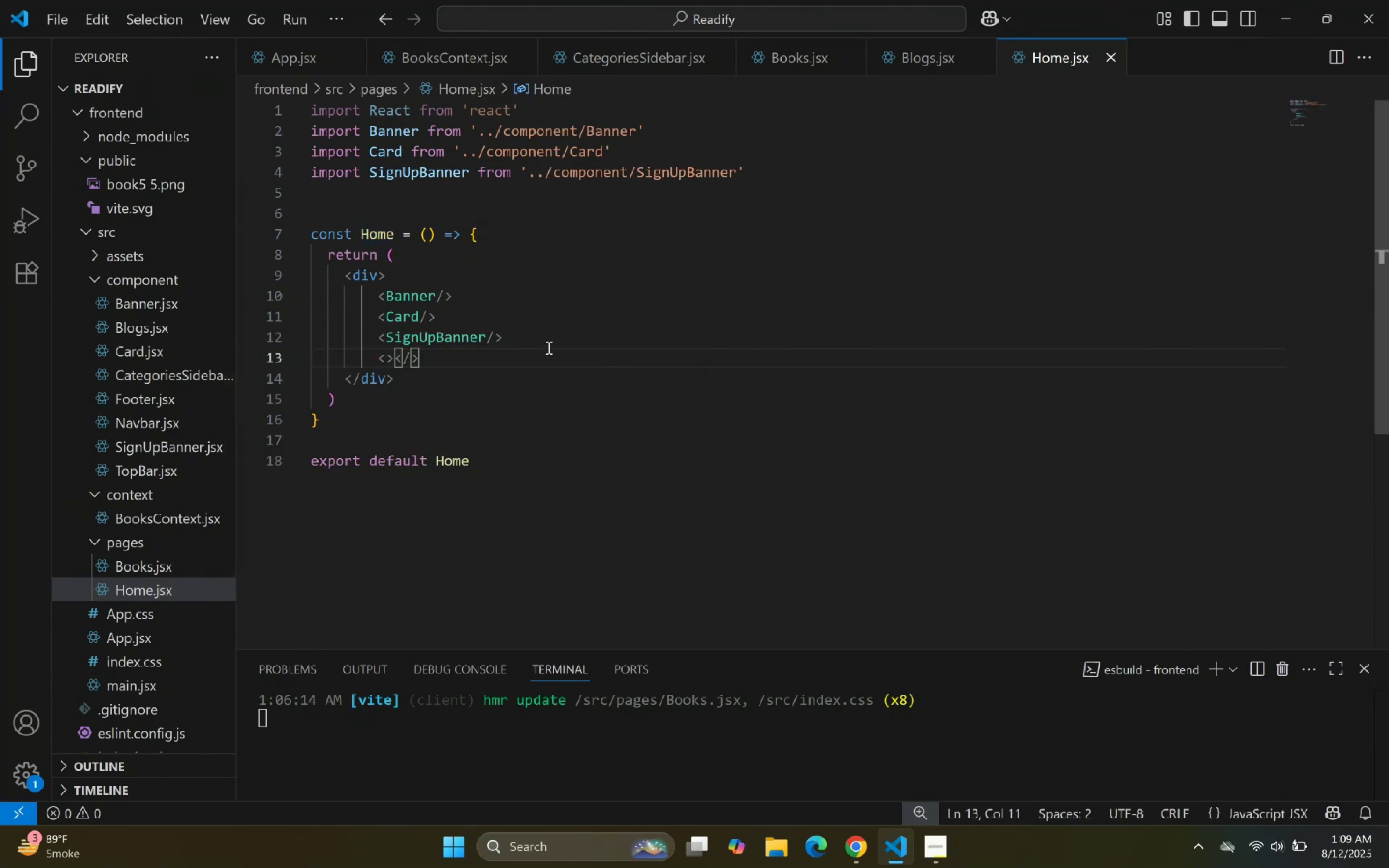 
key(Backspace)
 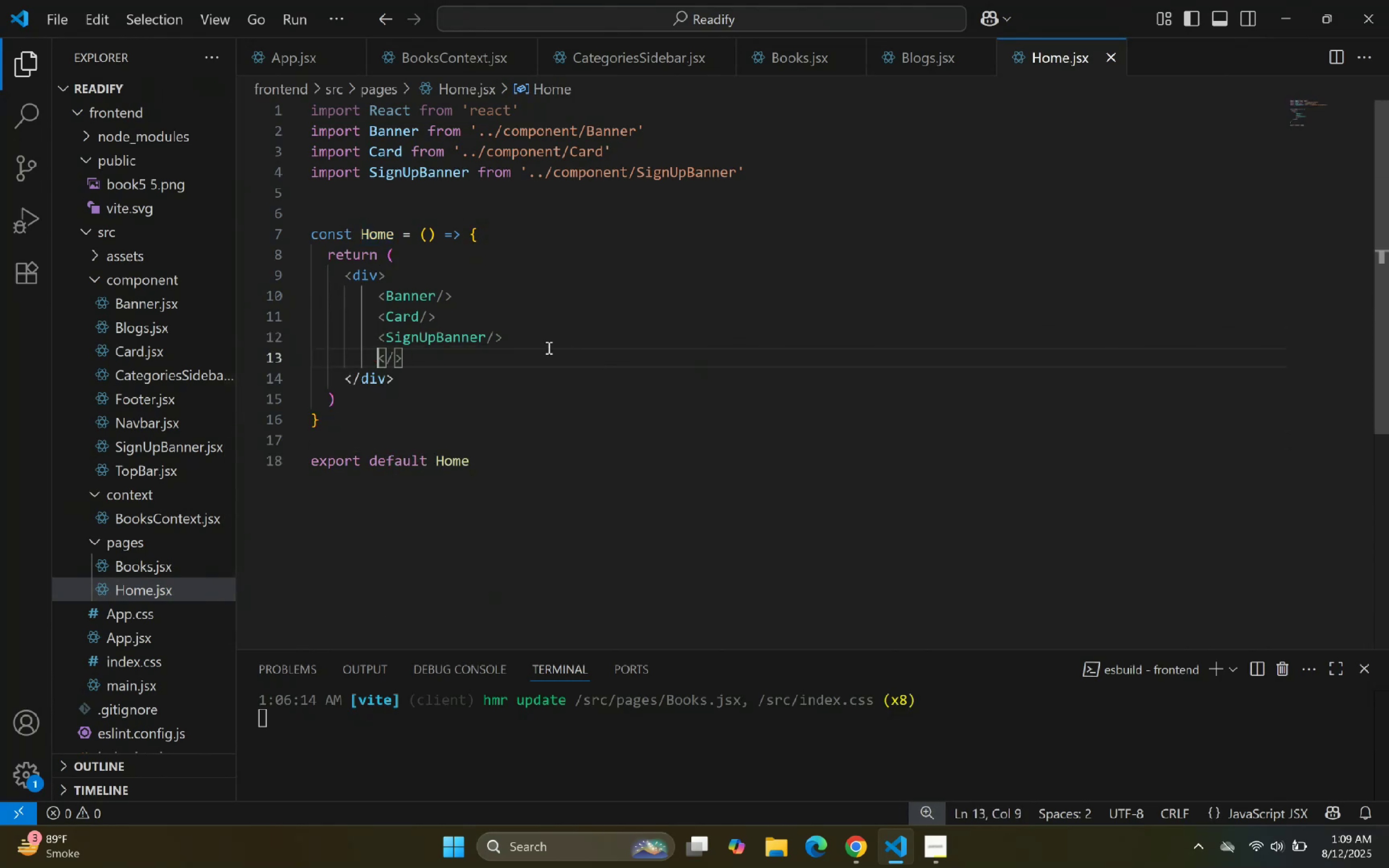 
key(ArrowRight)
 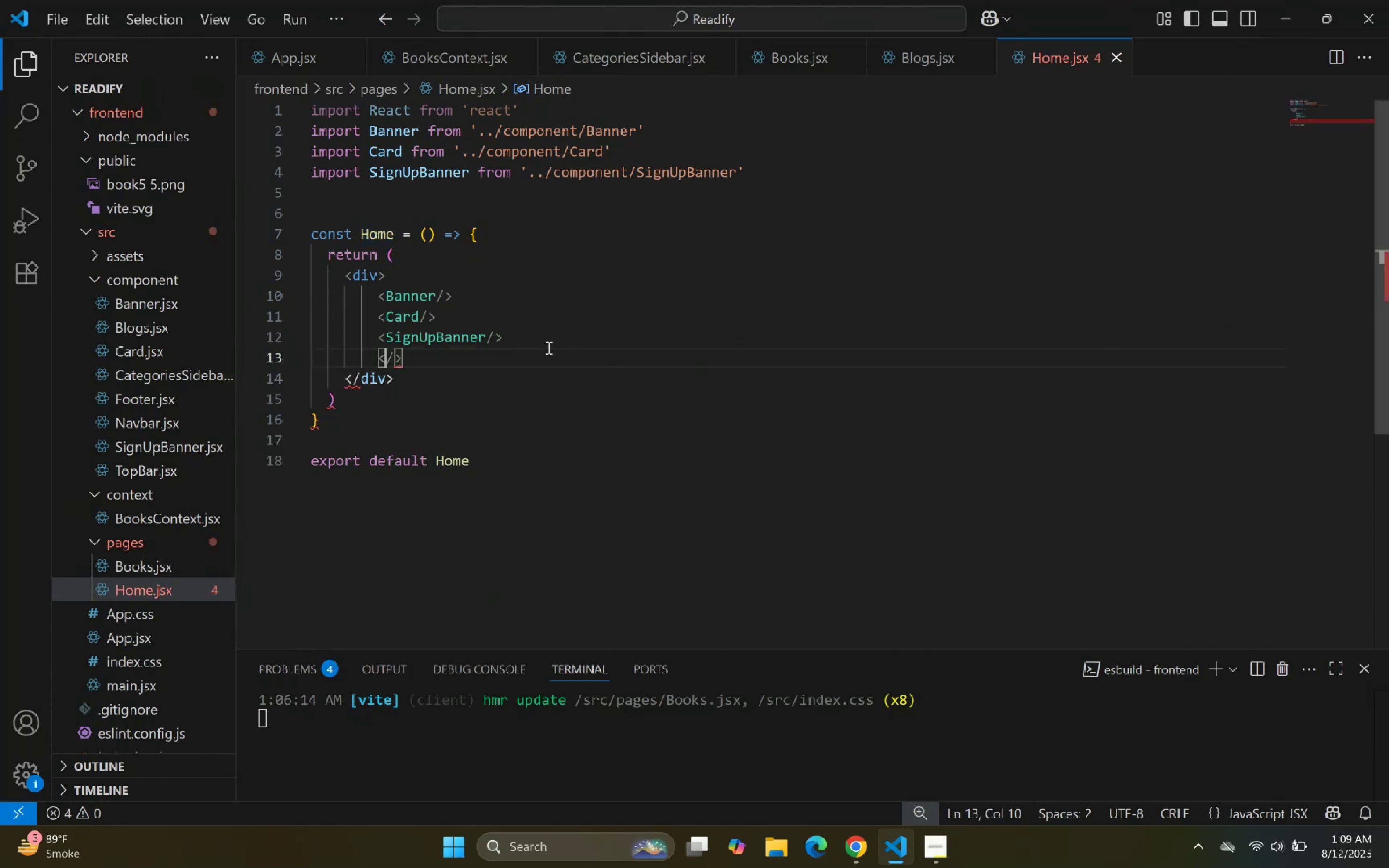 
type(Blo)
 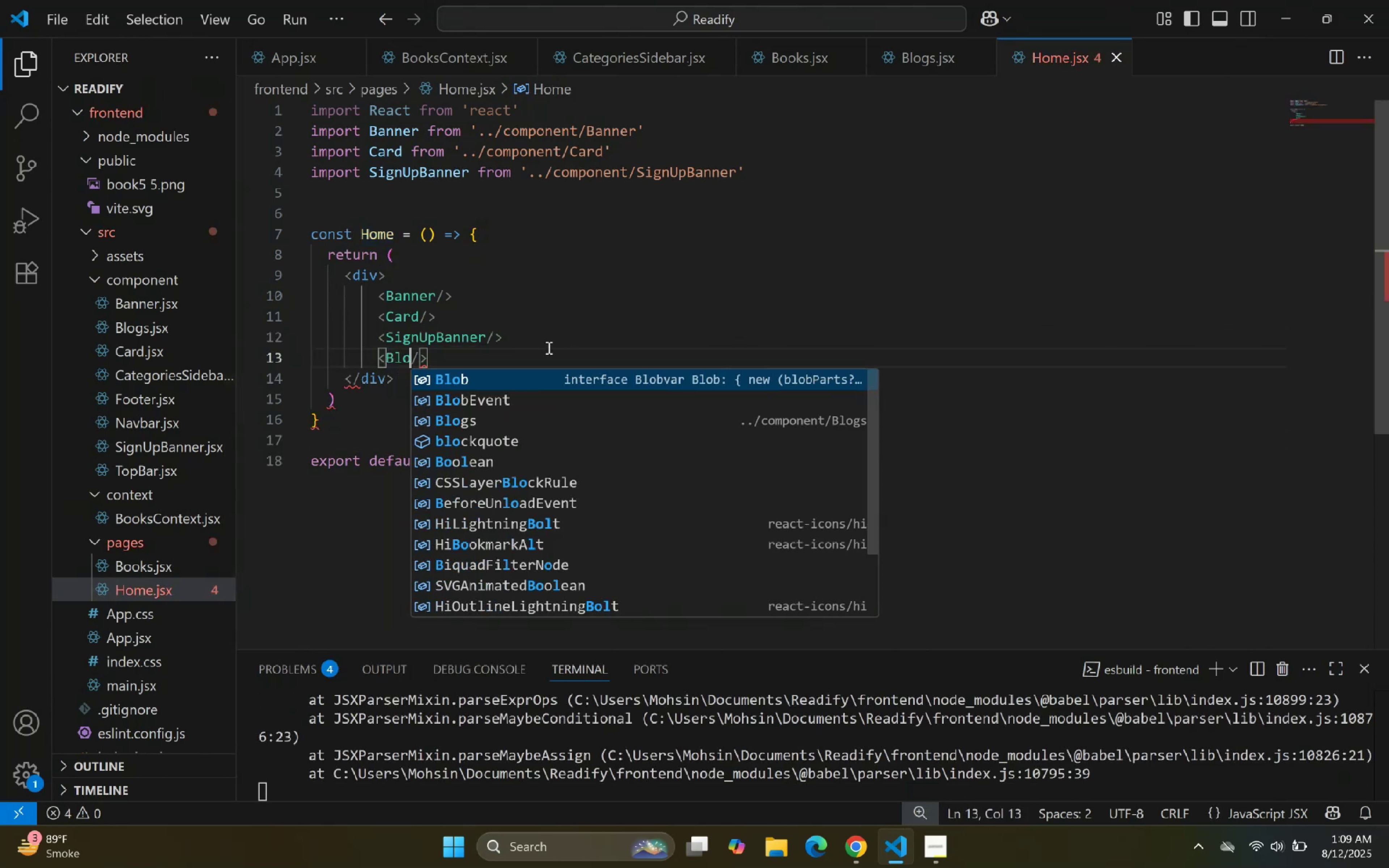 
key(Enter)
 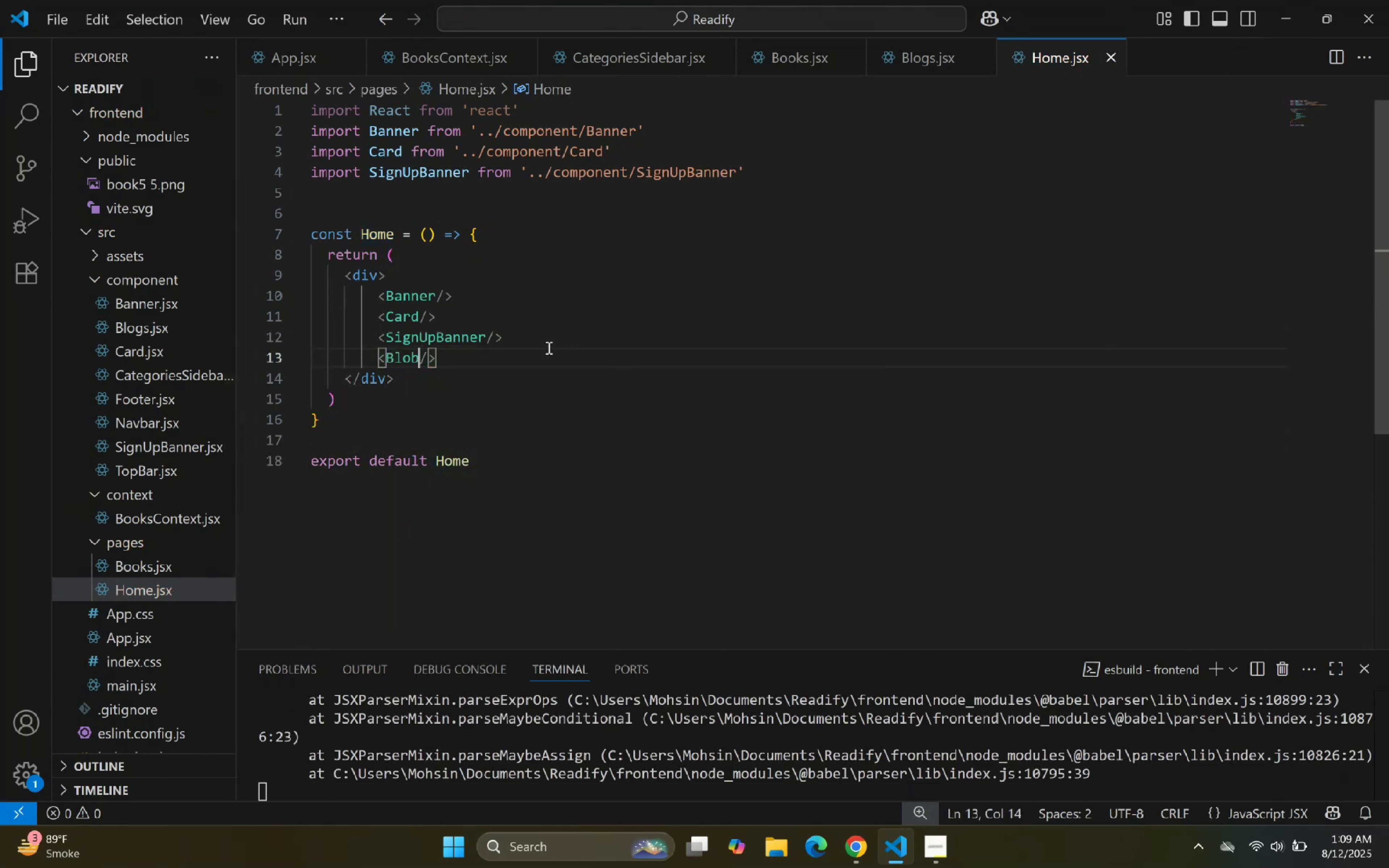 
key(Control+Z)
 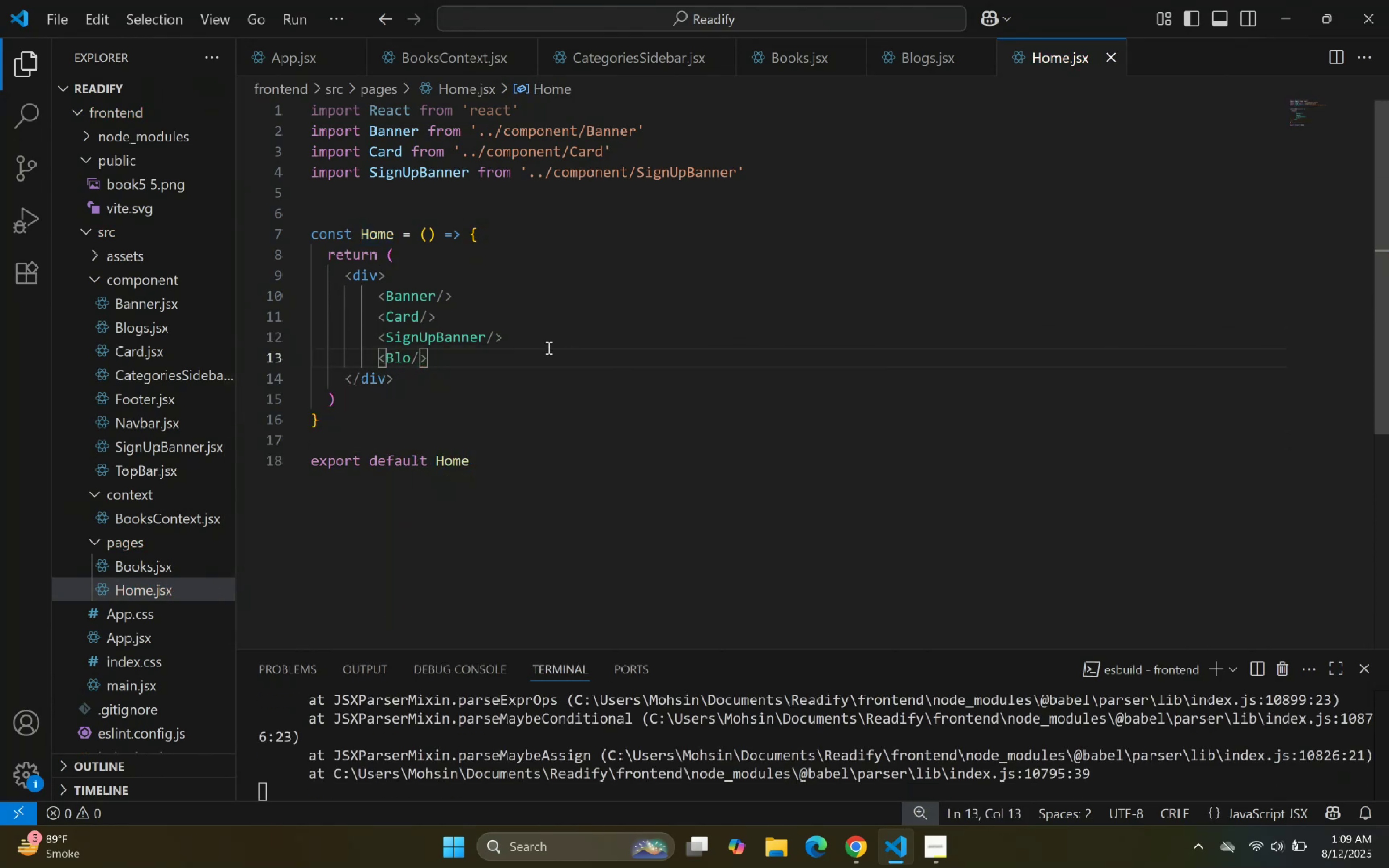 
key(G)
 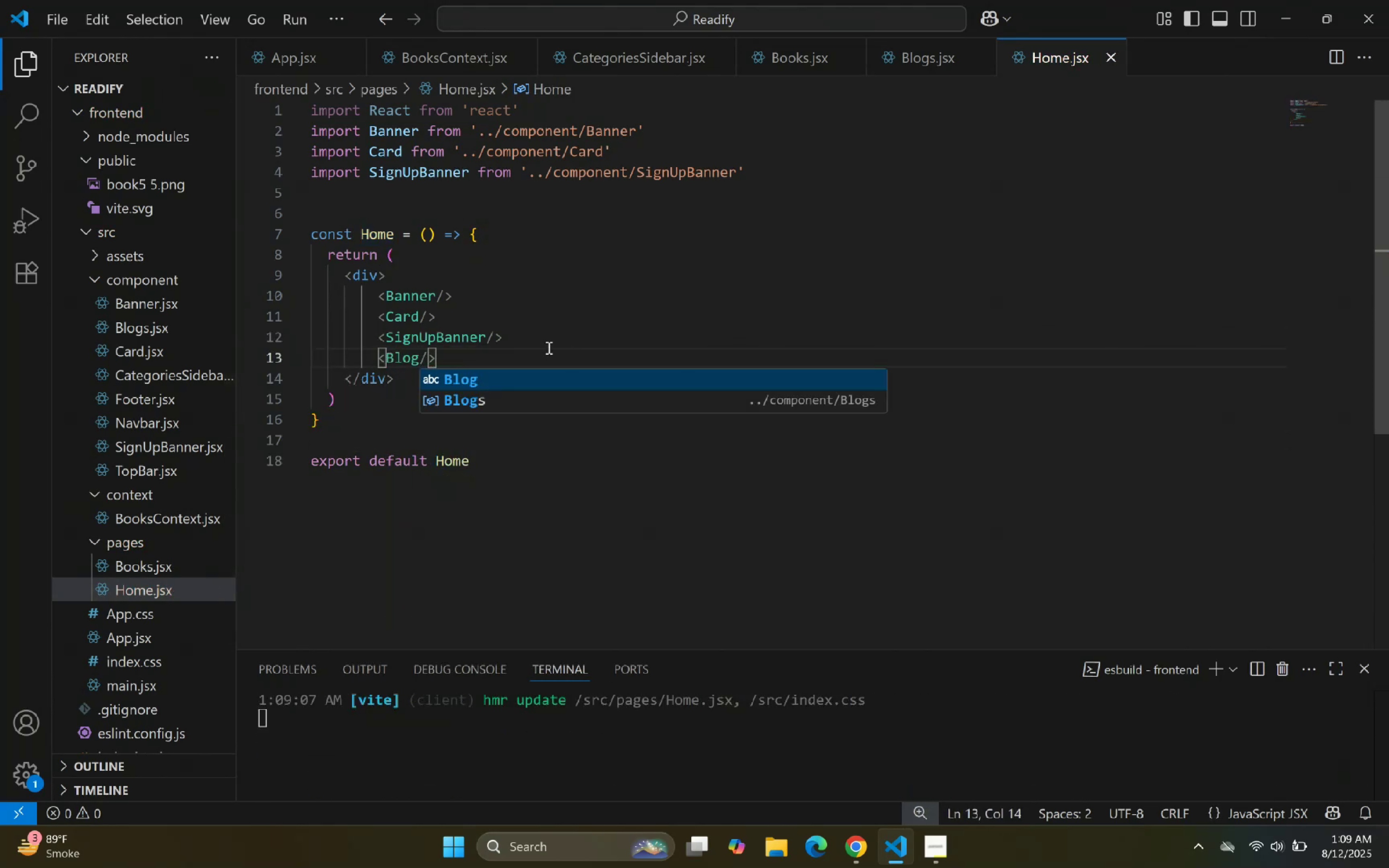 
key(ArrowDown)
 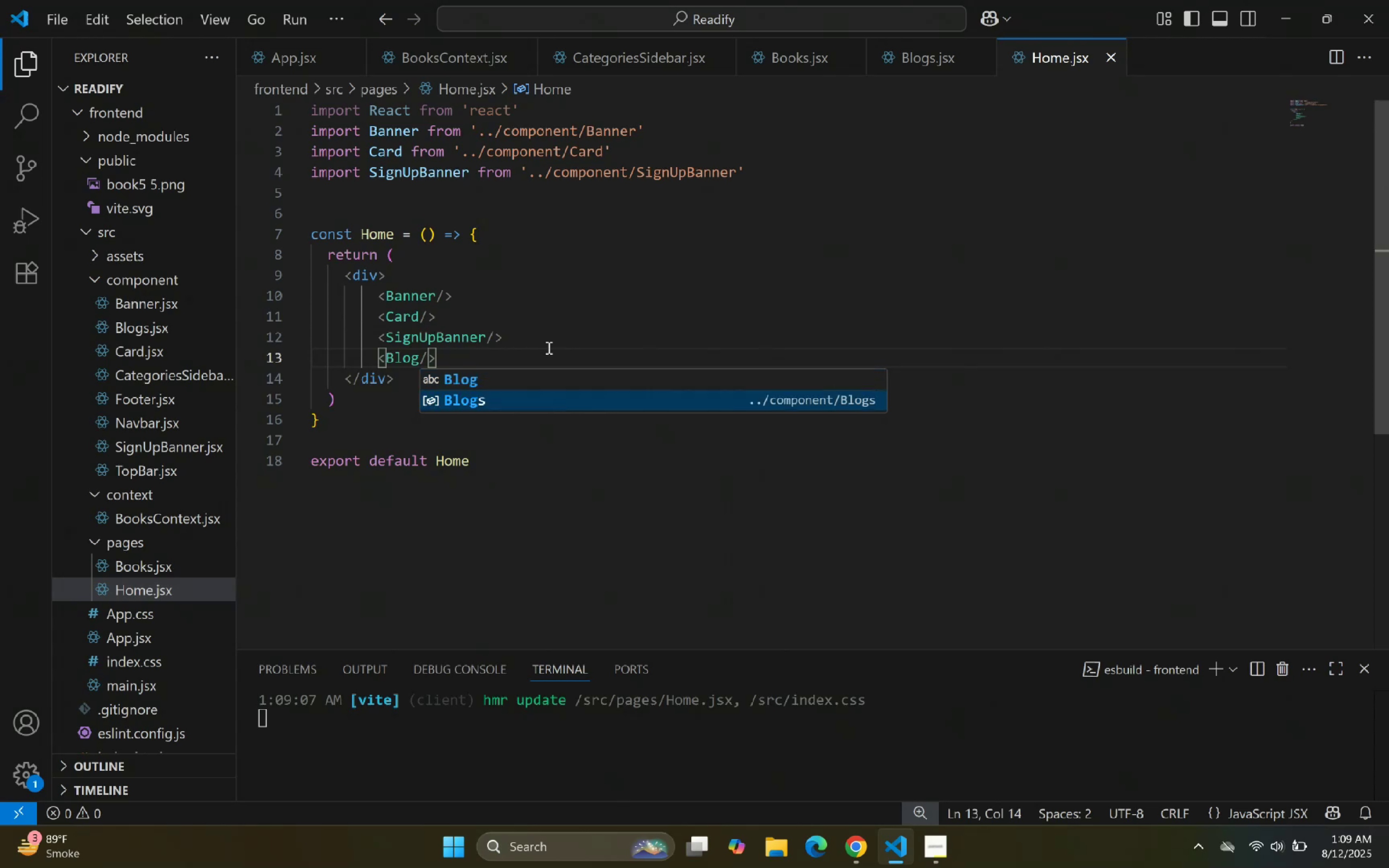 
key(Enter)
 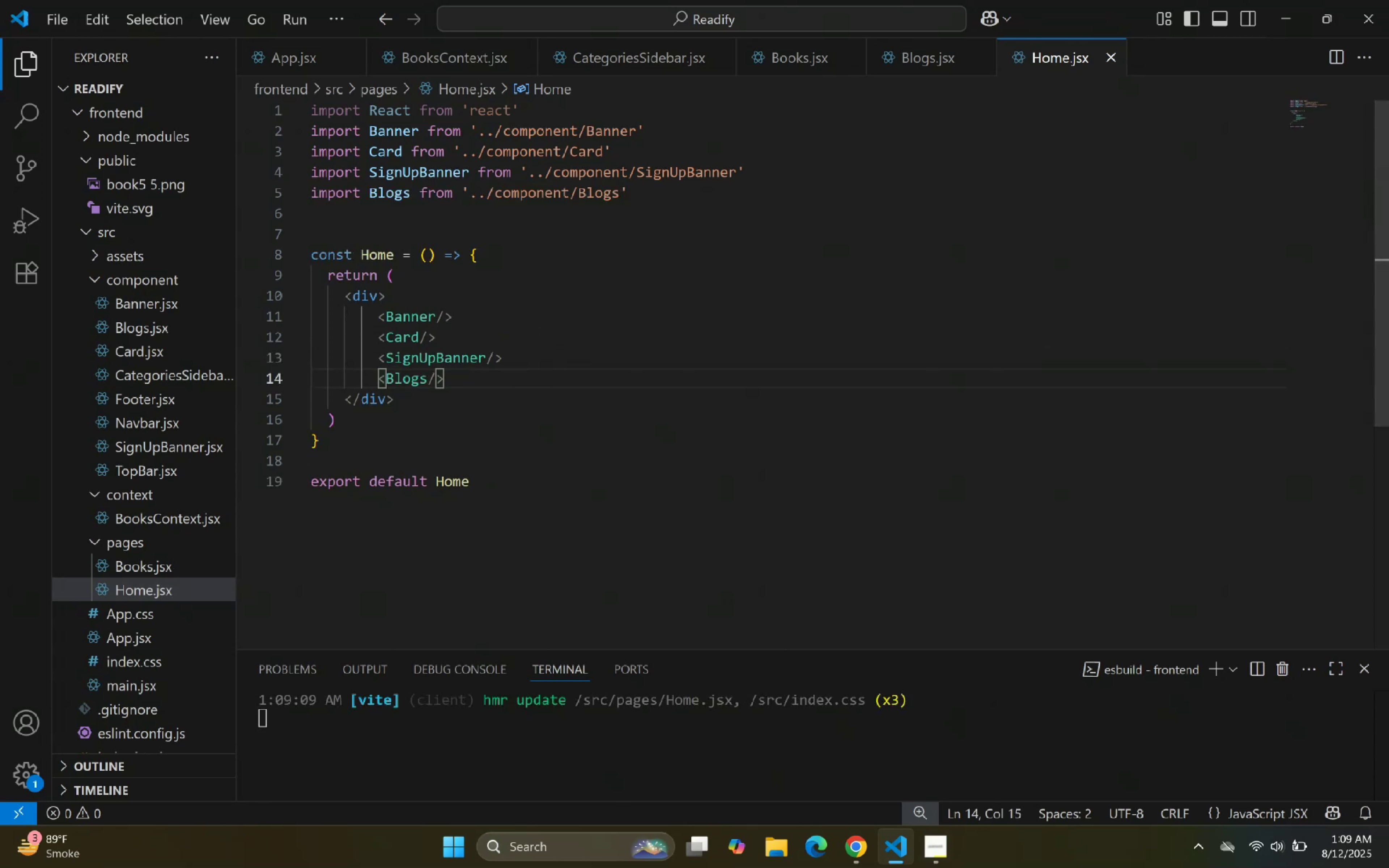 
left_click([884, 865])
 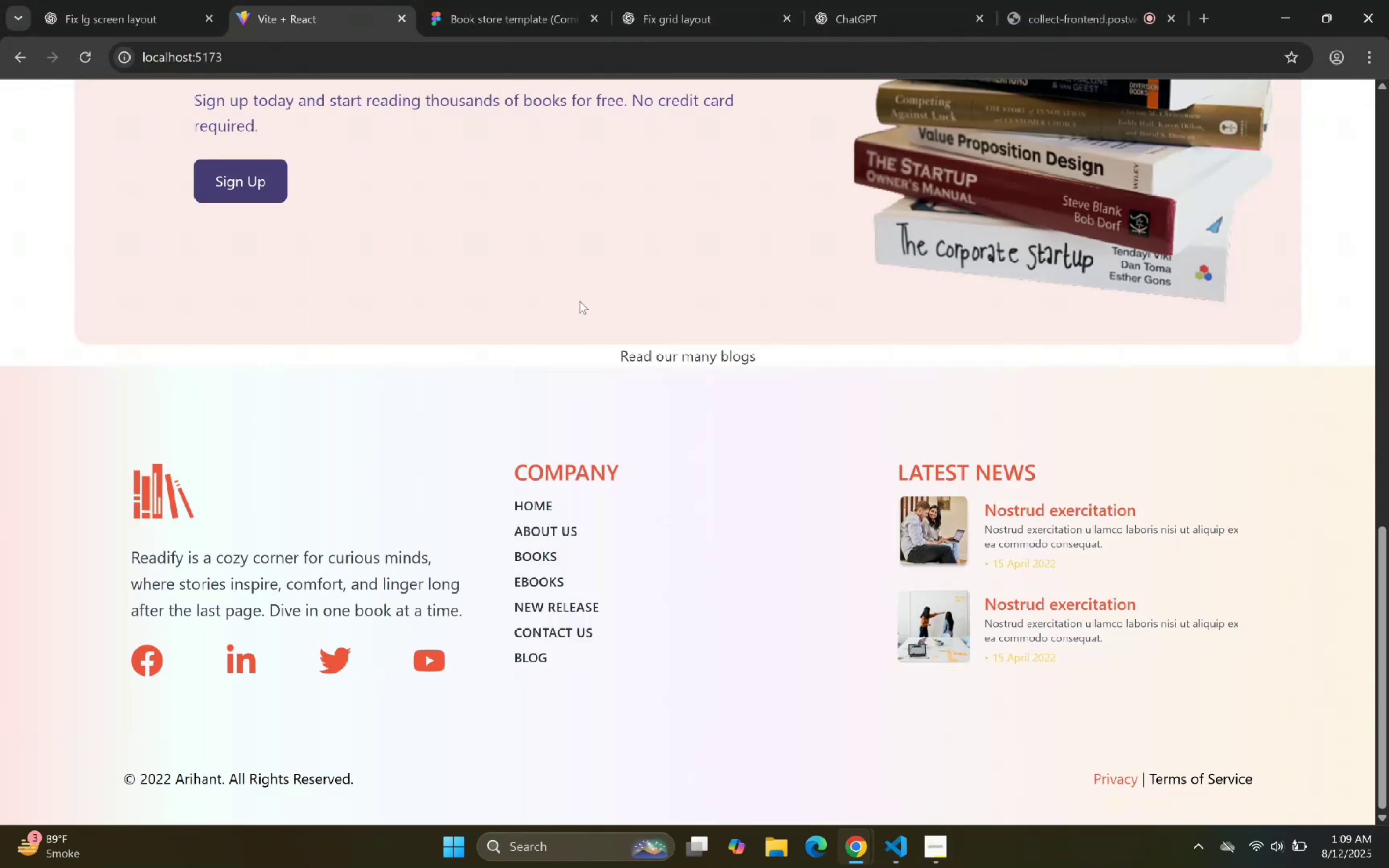 
scroll: coordinate [643, 337], scroll_direction: down, amount: 2.0
 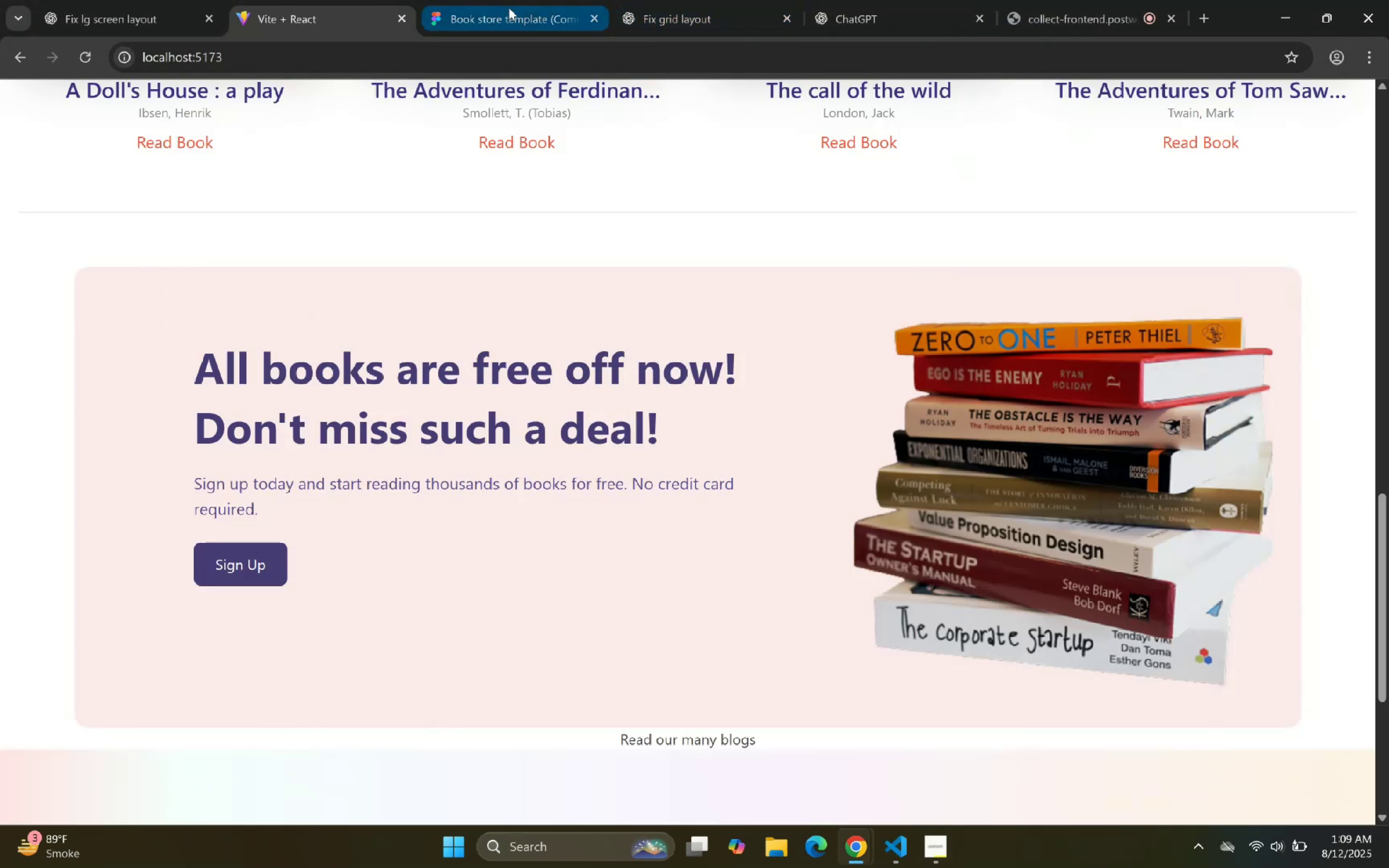 
left_click([446, 0])
 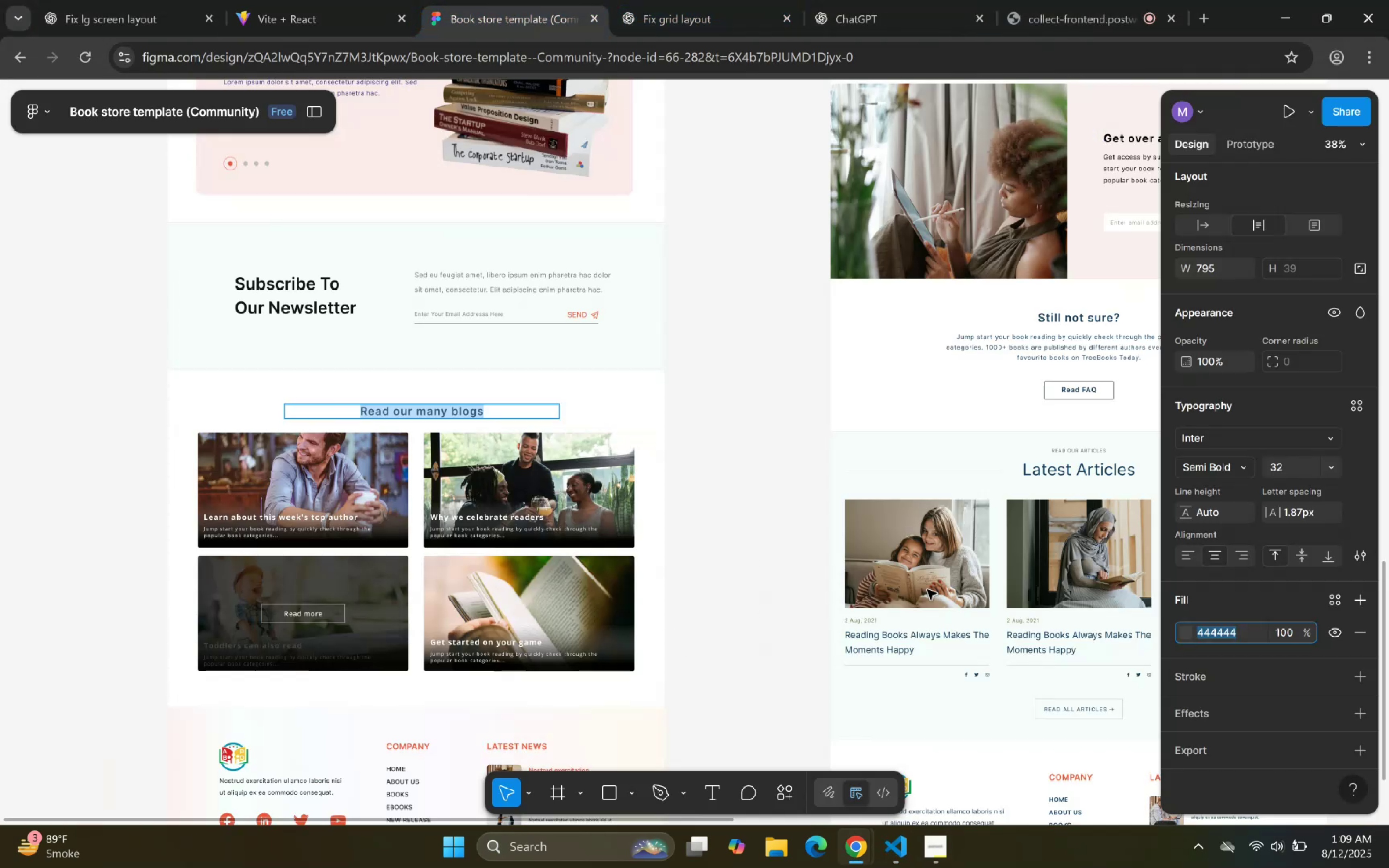 
scroll: coordinate [680, 448], scroll_direction: down, amount: 1.0
 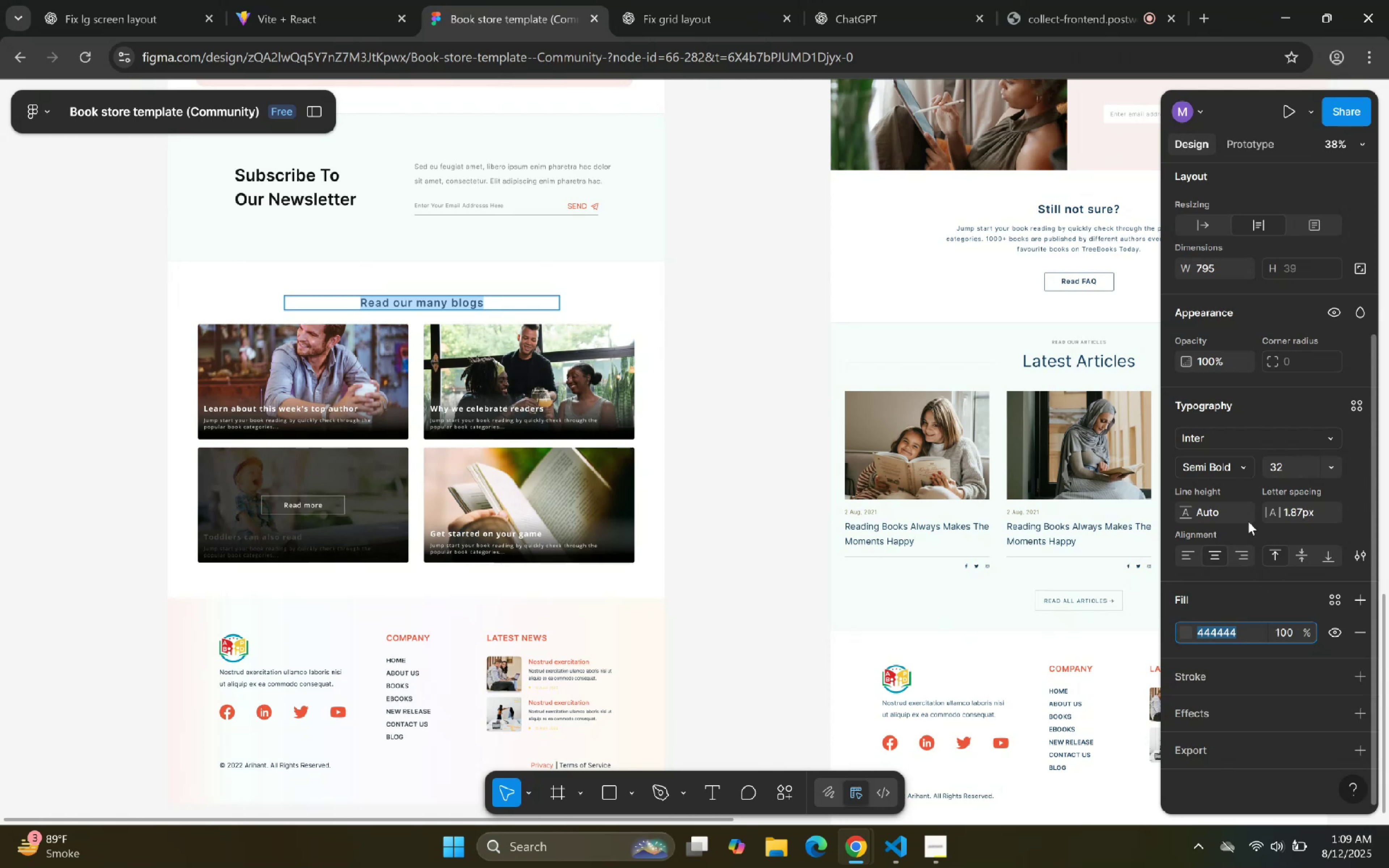 
left_click_drag(start_coordinate=[1290, 469], to_coordinate=[1288, 469])
 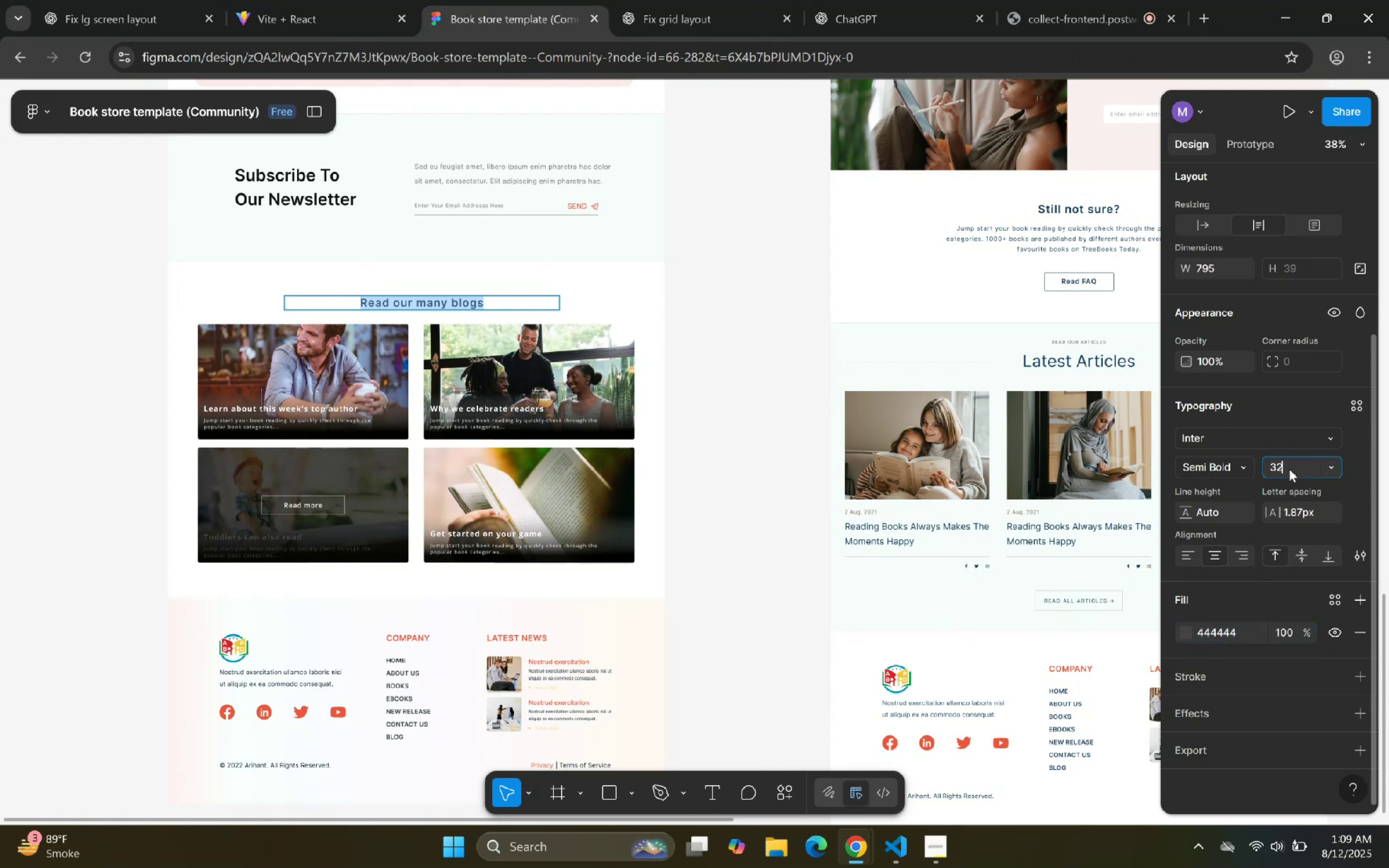 
double_click([1288, 469])
 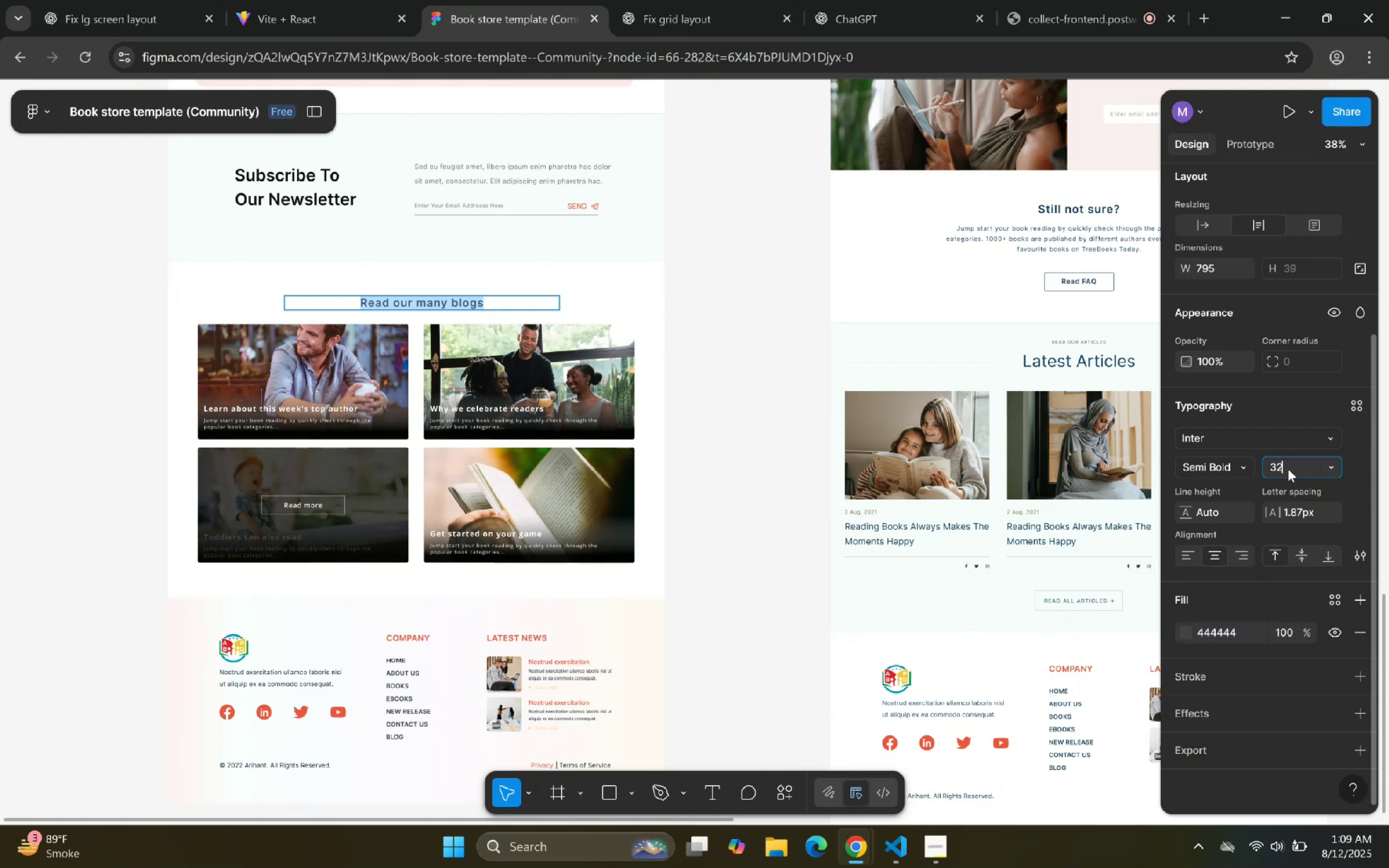 
key(Control+ControlLeft)
 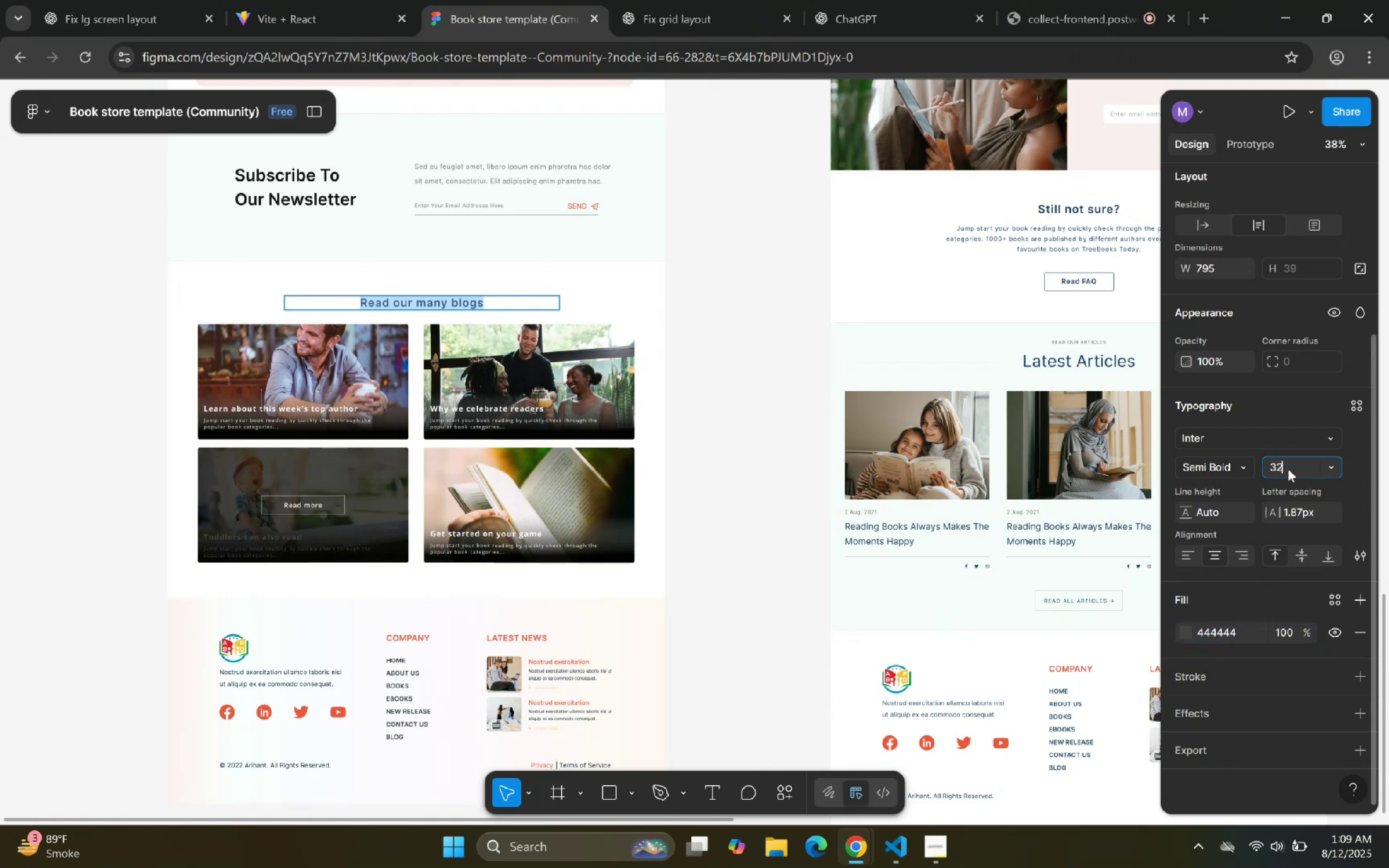 
left_click([1288, 469])
 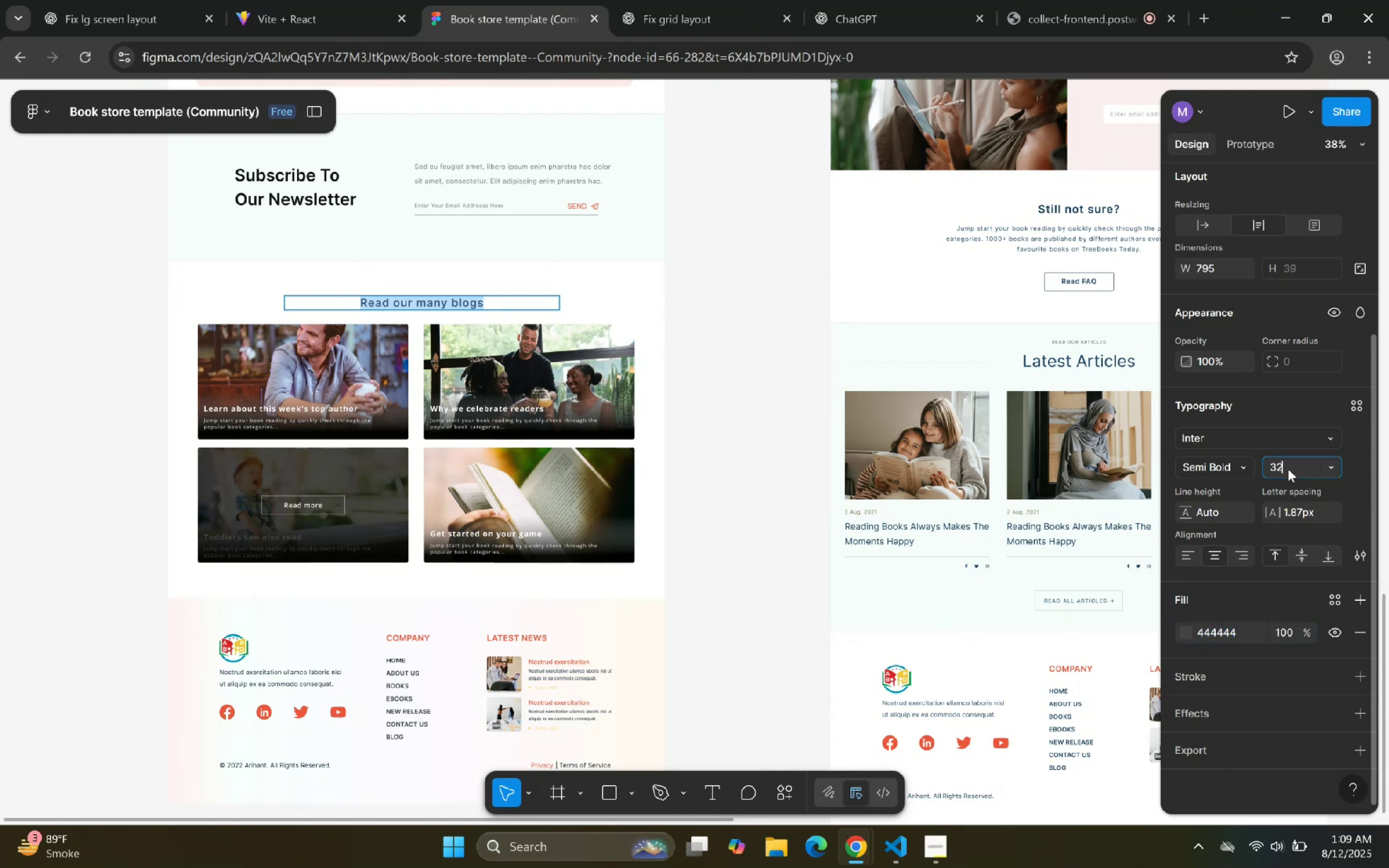 
key(Control+A)
 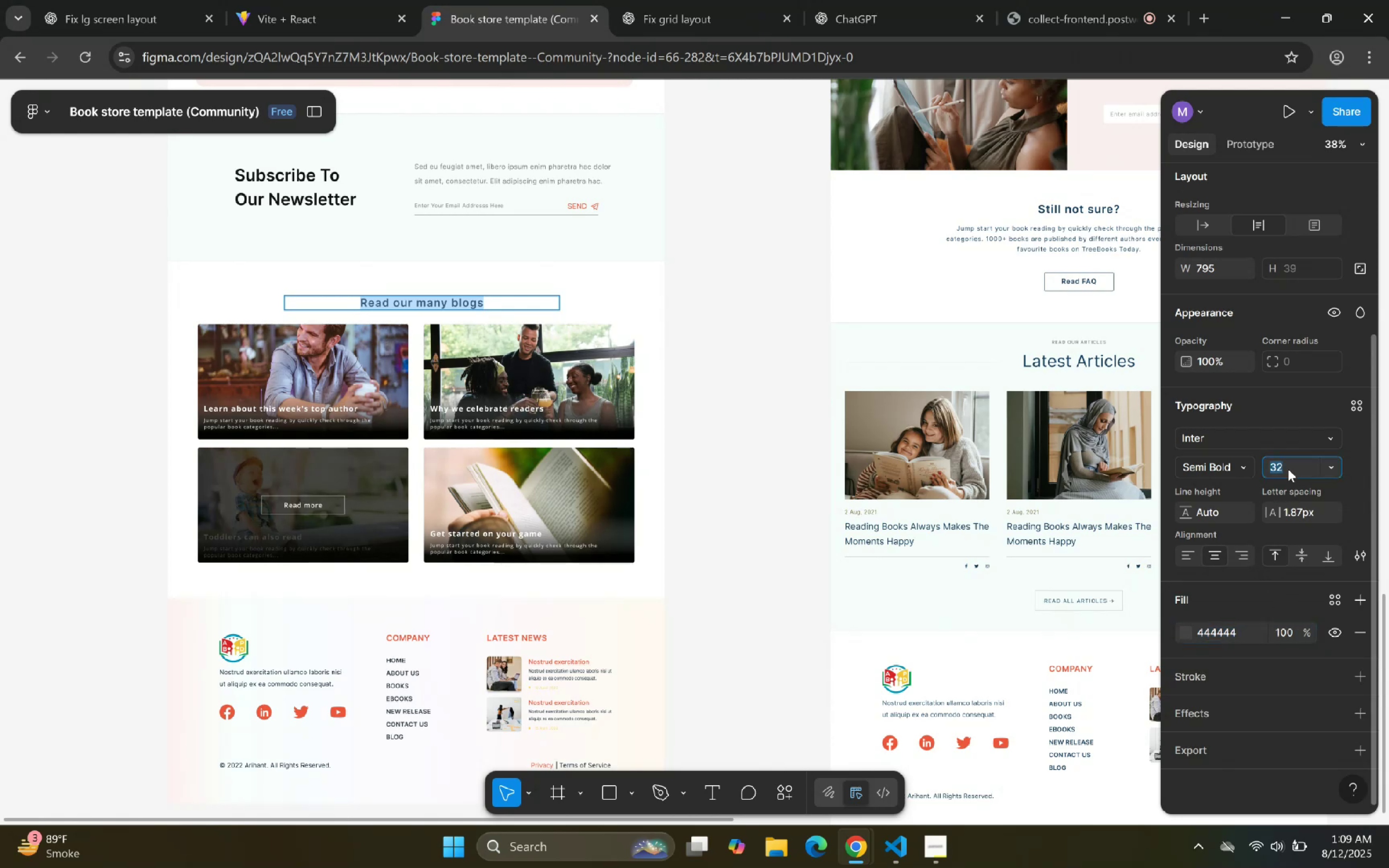 
key(Control+C)
 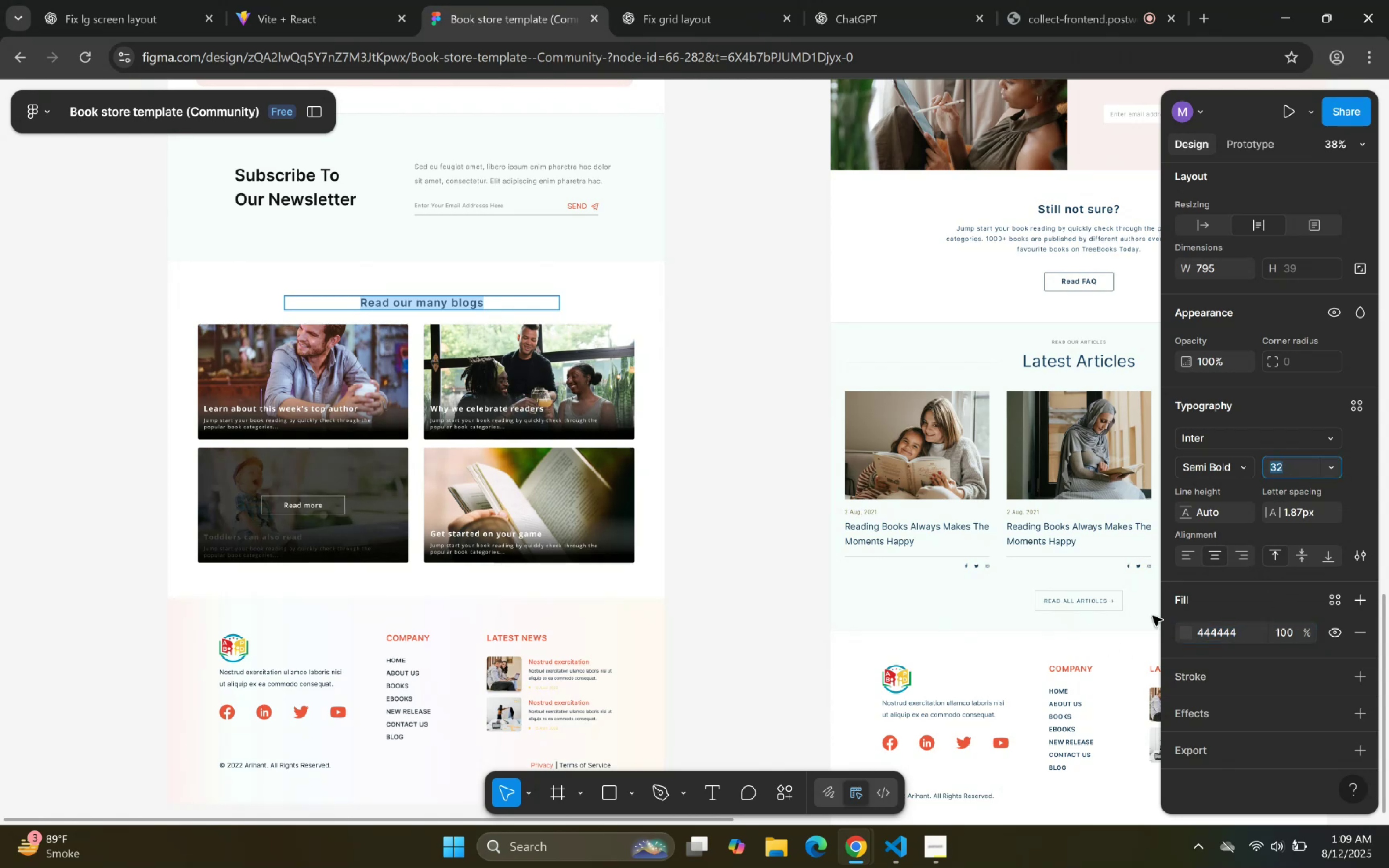 
key(Control+C)
 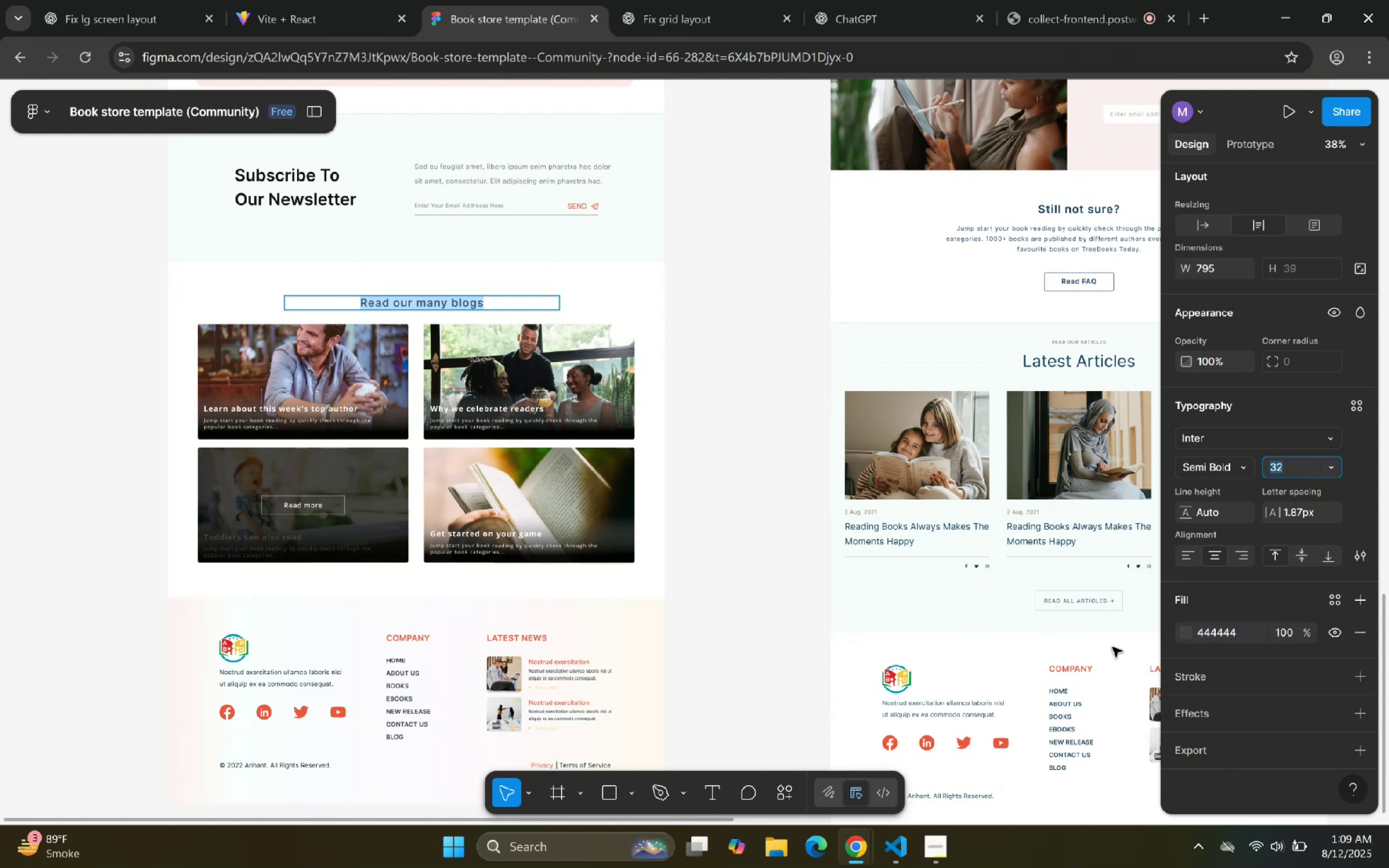 
key(Control+C)
 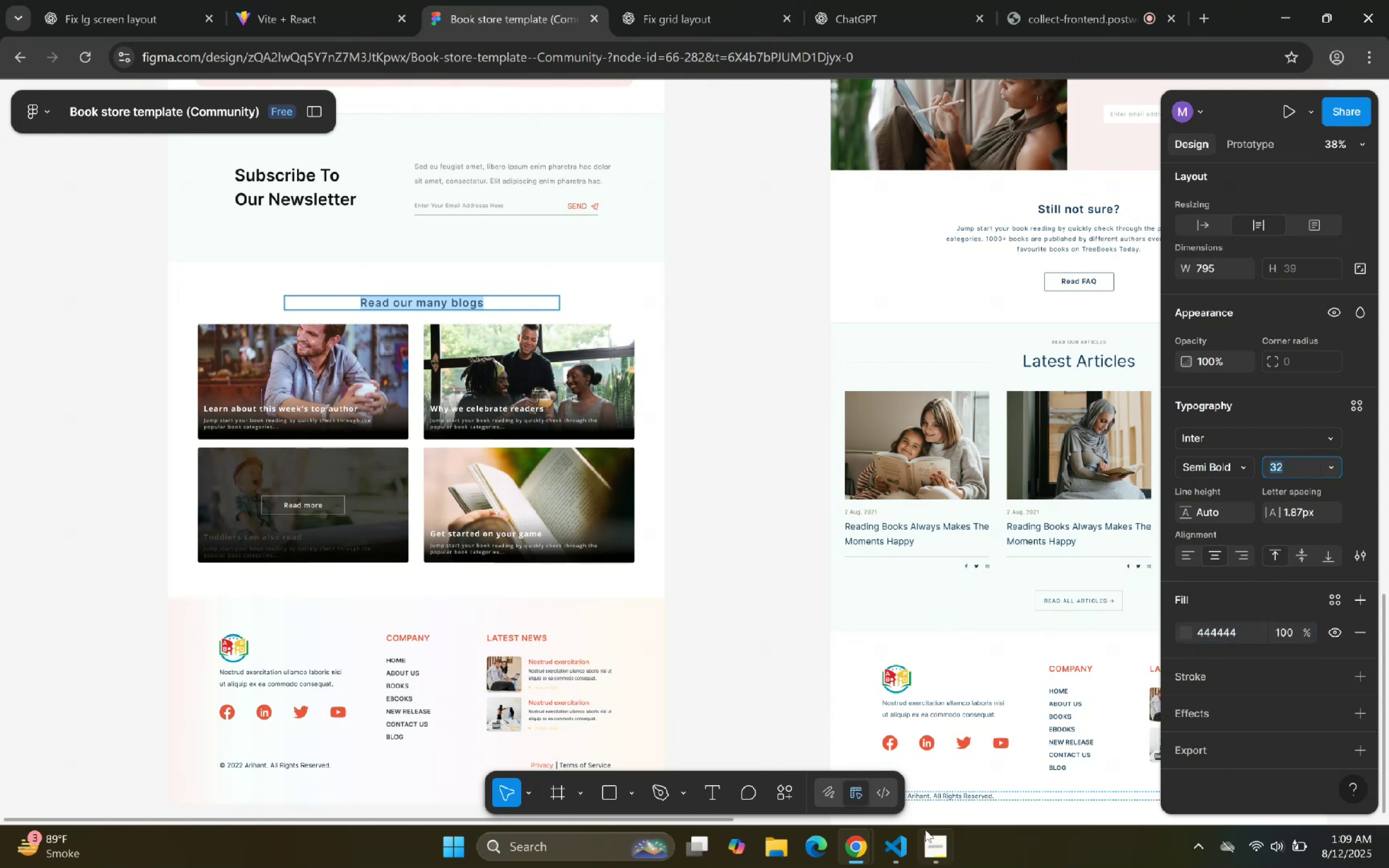 
left_click([896, 845])
 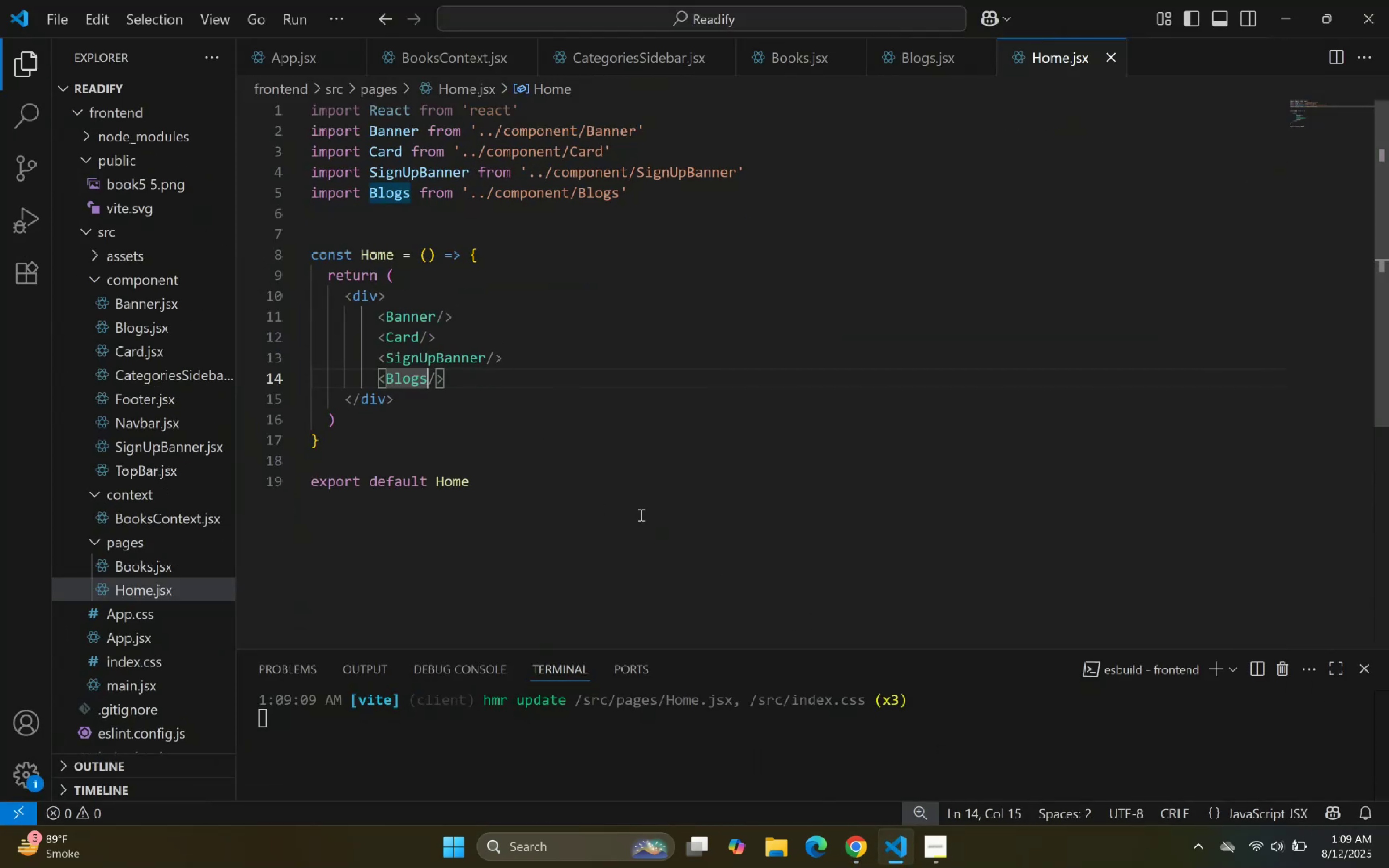 
hold_key(key=ControlLeft, duration=0.94)
left_click([402, 379])
 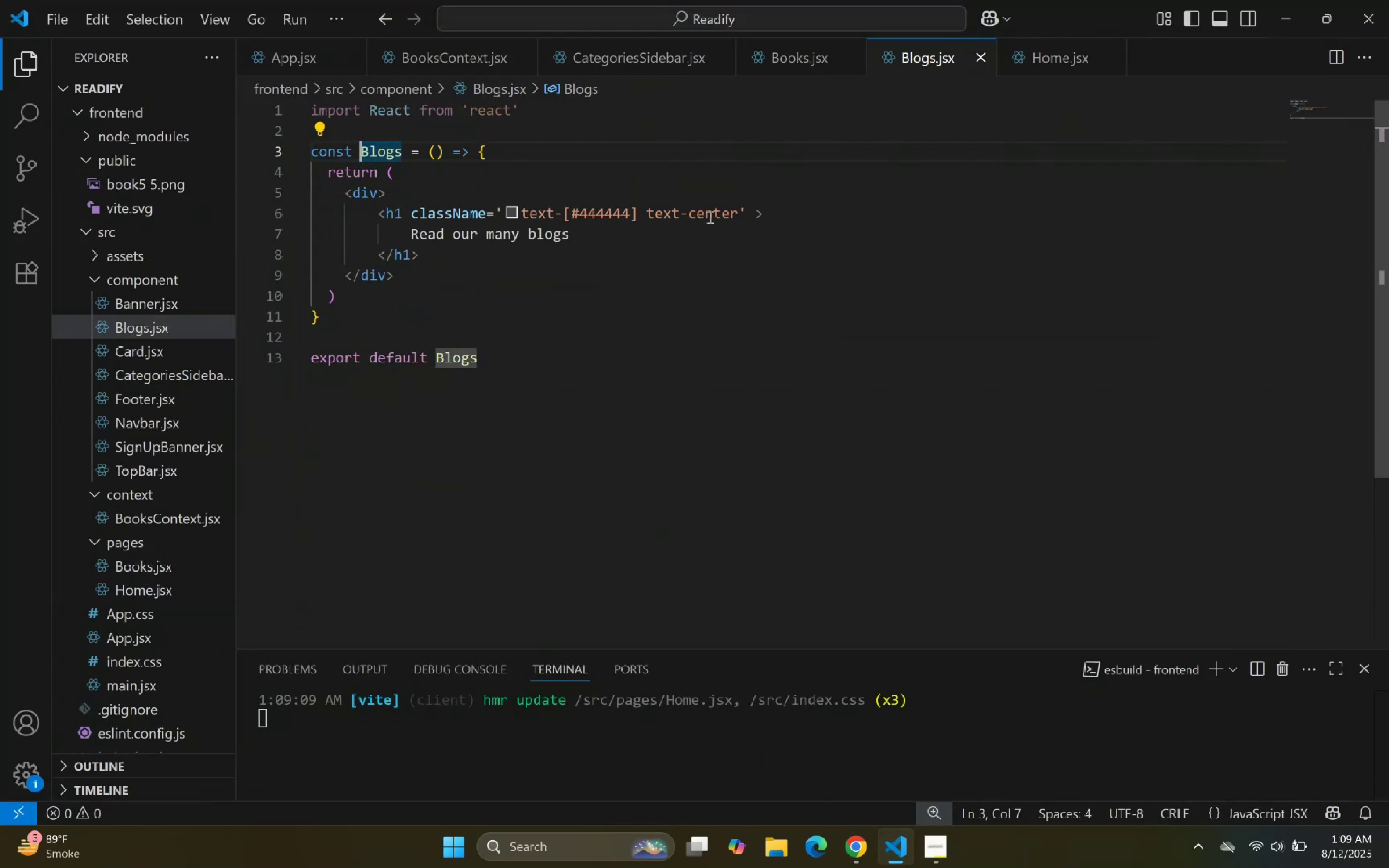 
left_click([738, 216])
 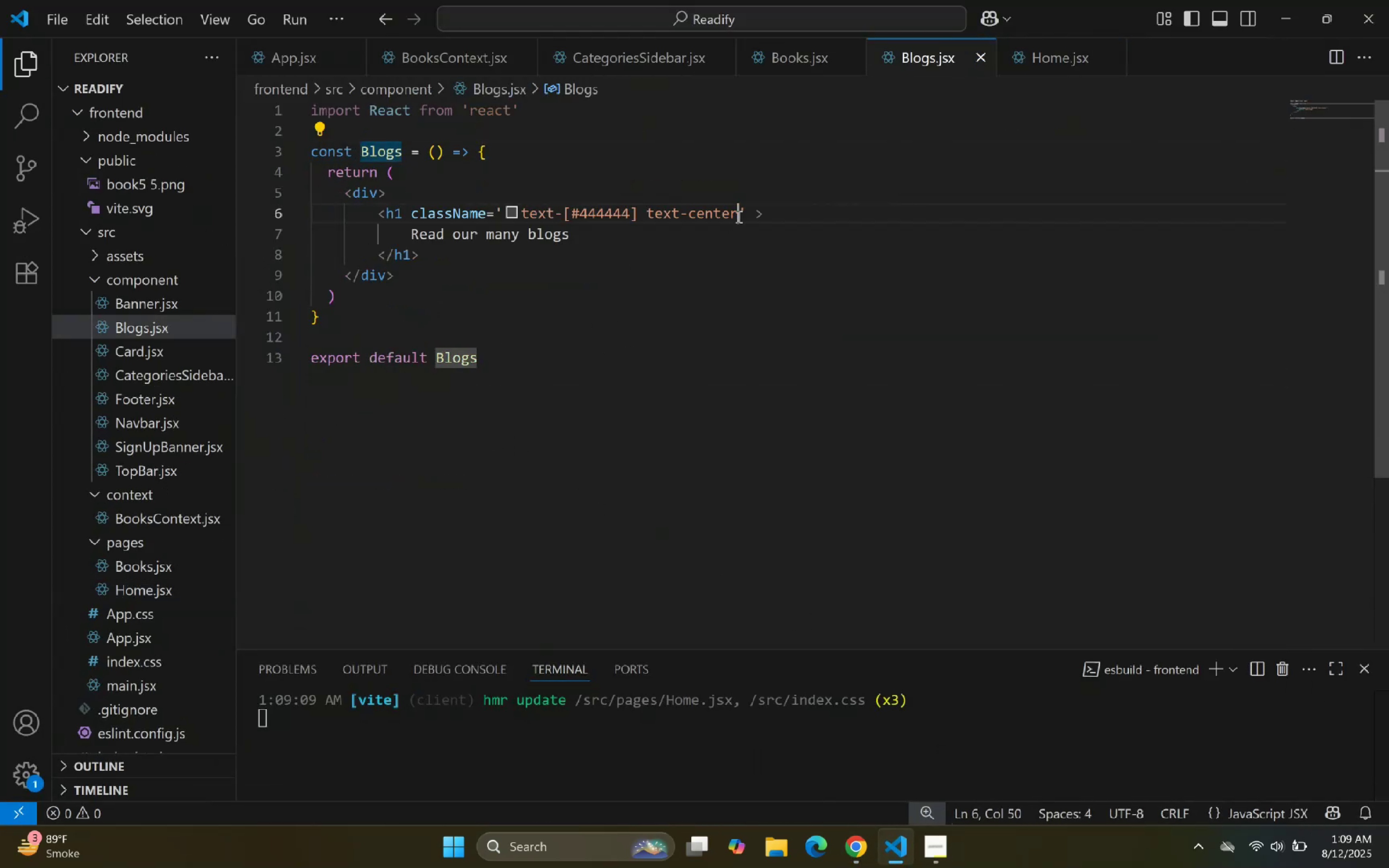 
type( text-[])
 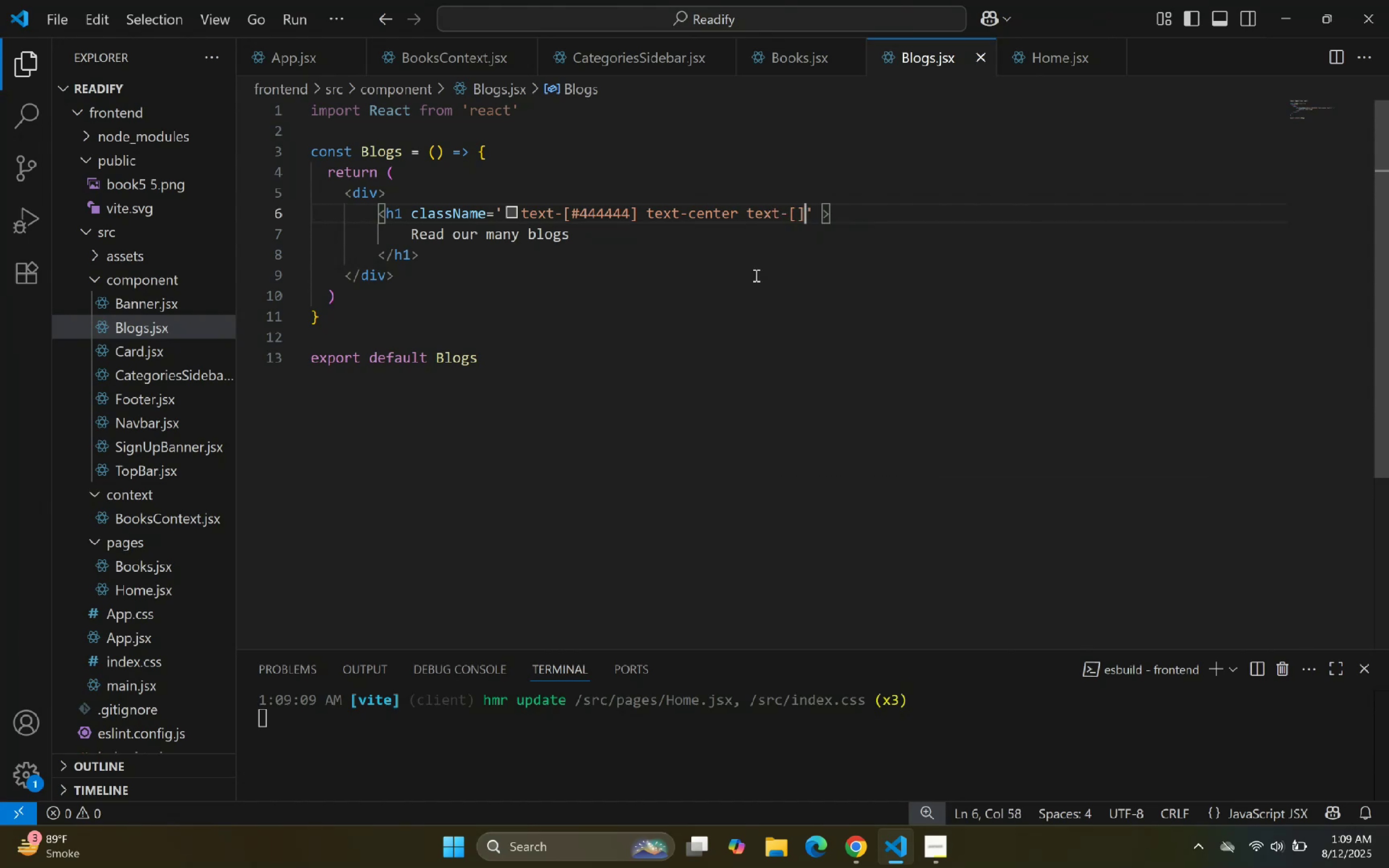 
key(ArrowLeft)
 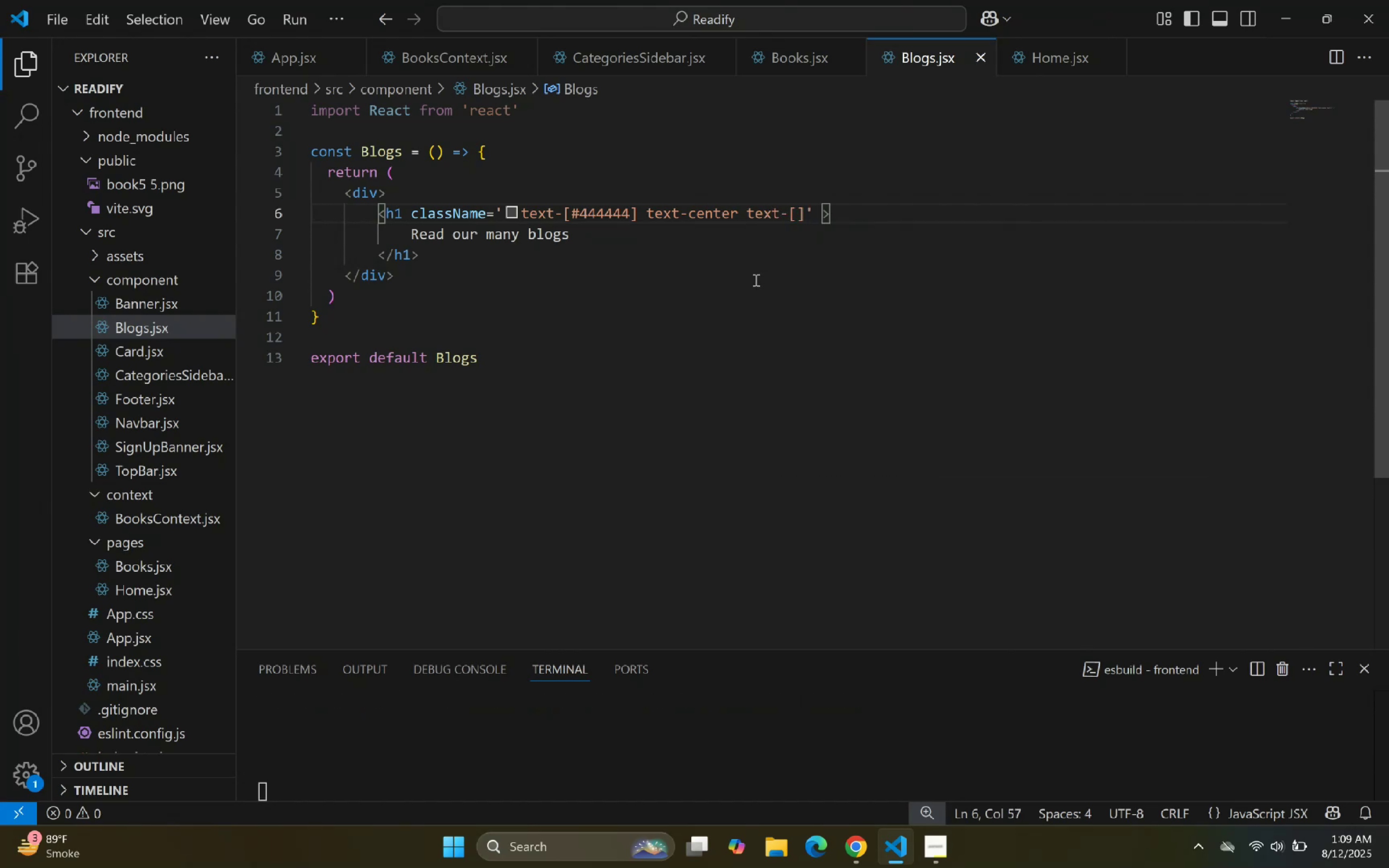 
key(Control+V)
 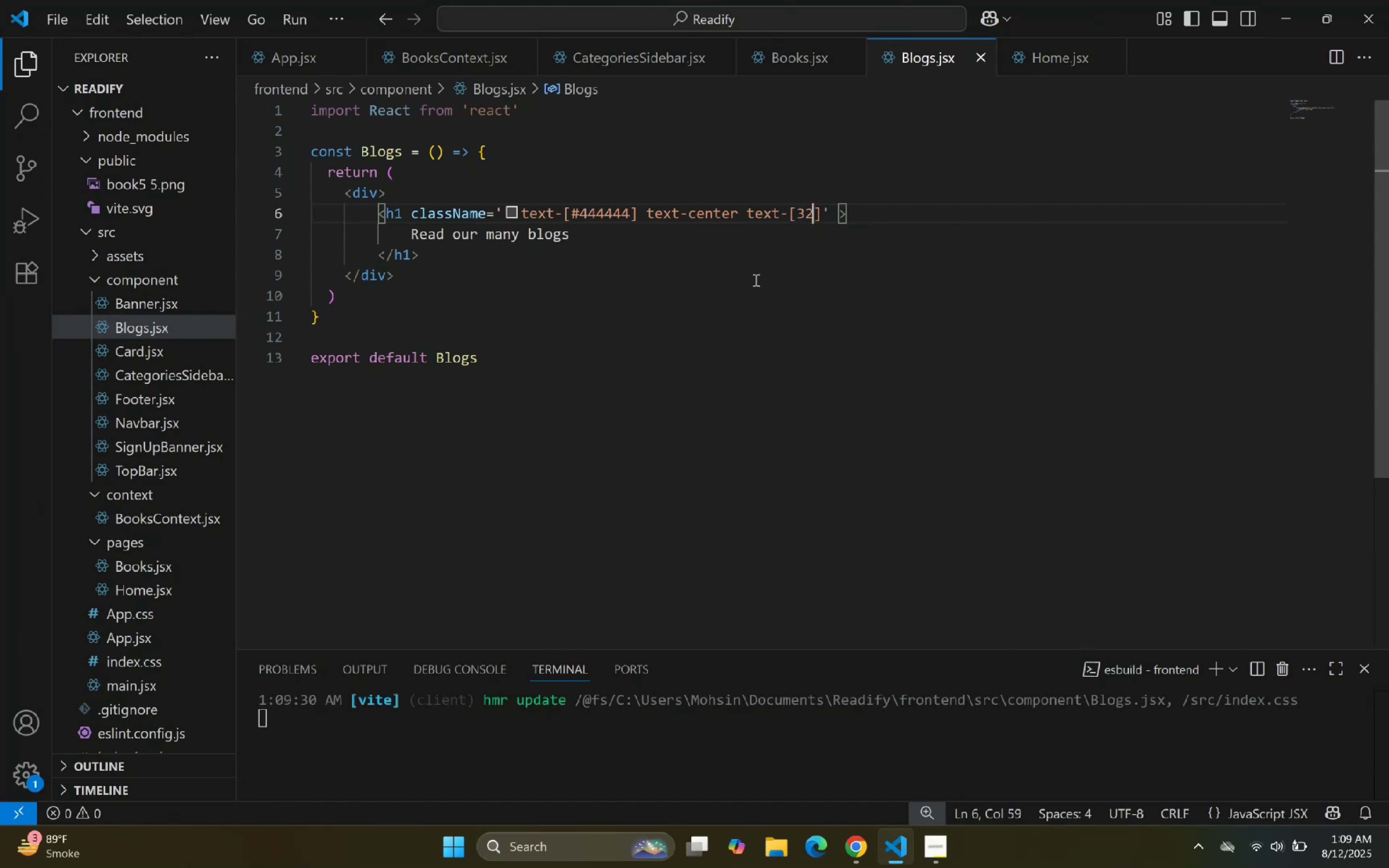 
type(px)
 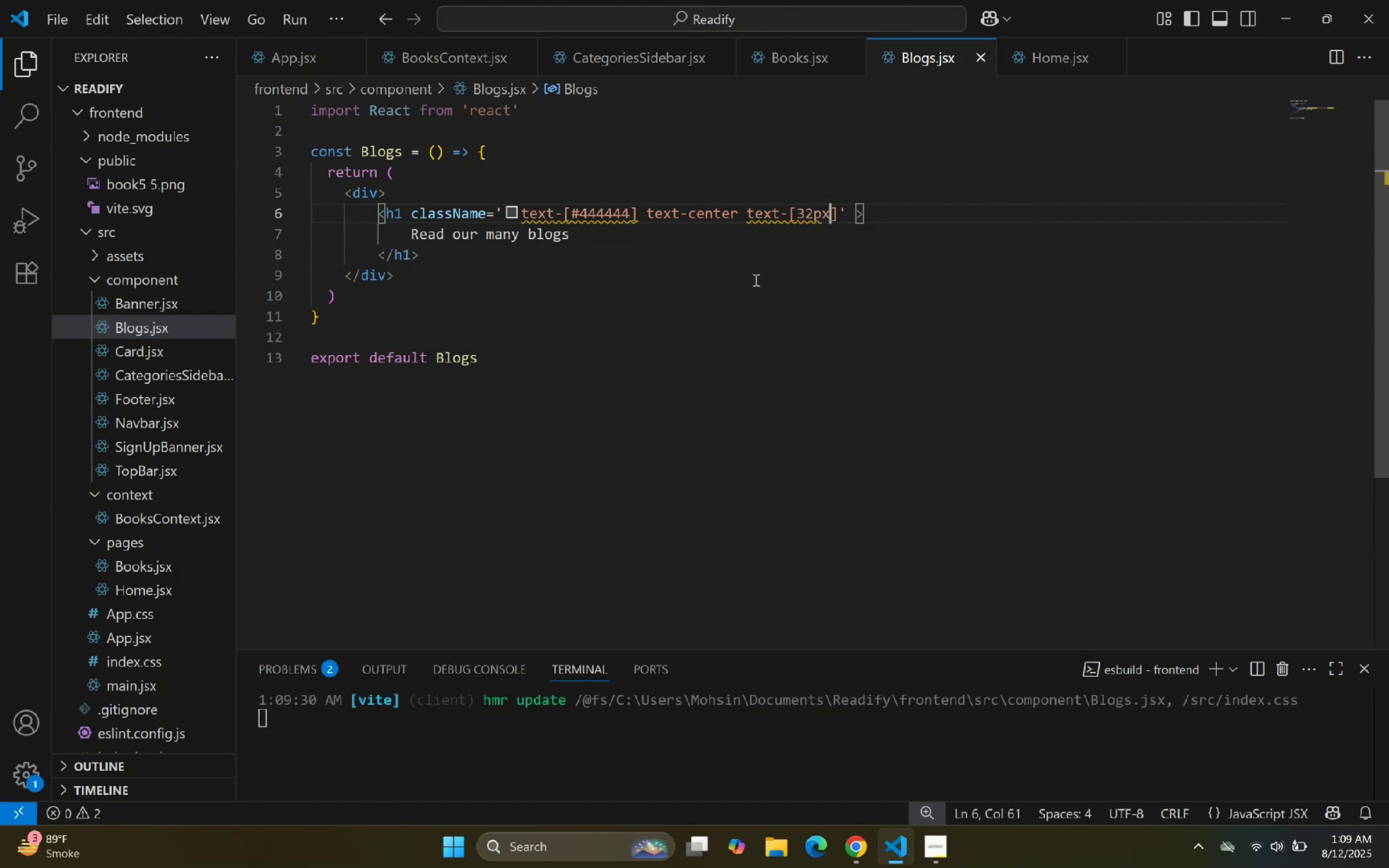 
key(ArrowRight)
 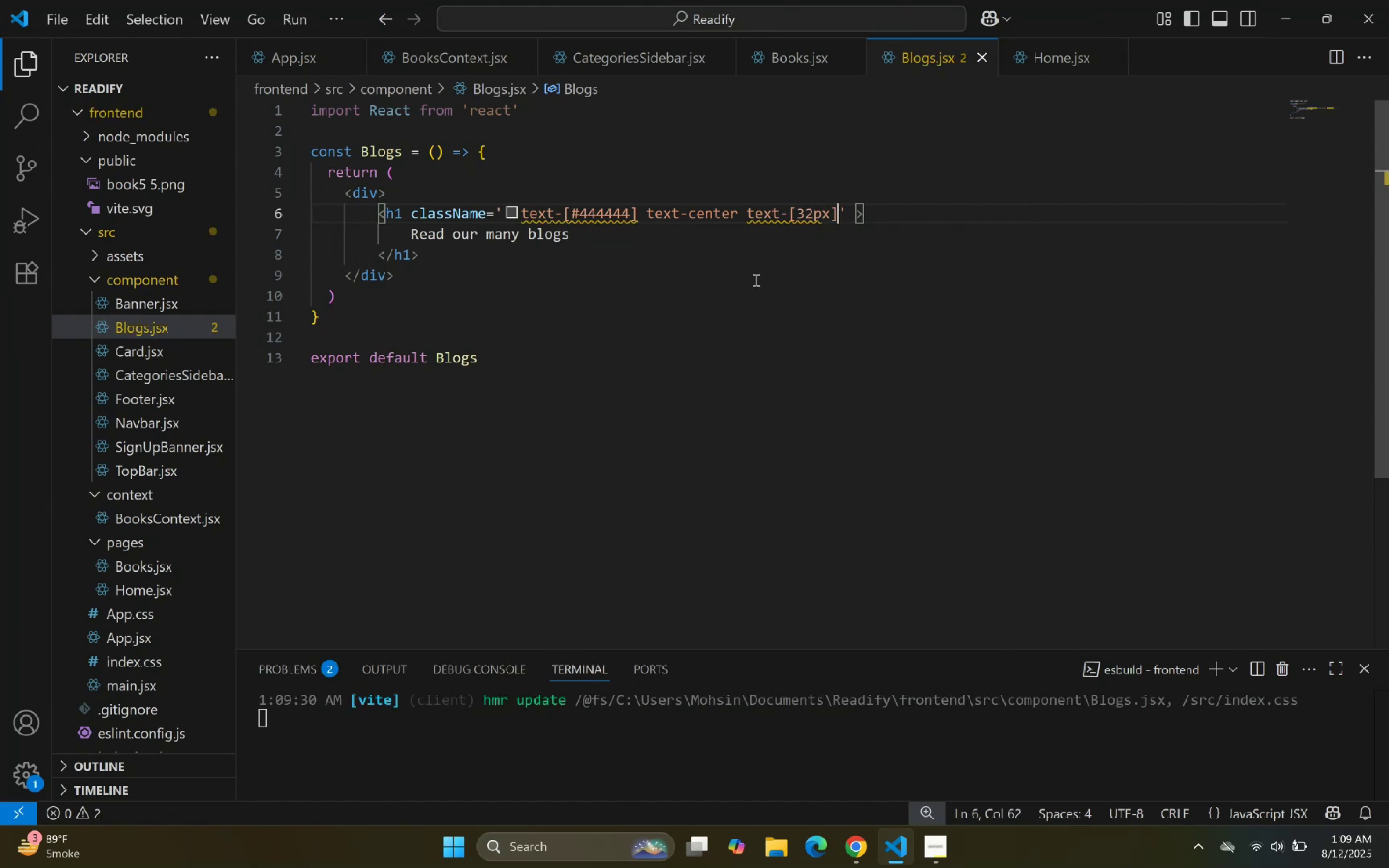 
hold_key(key=ArrowLeft, duration=0.31)
 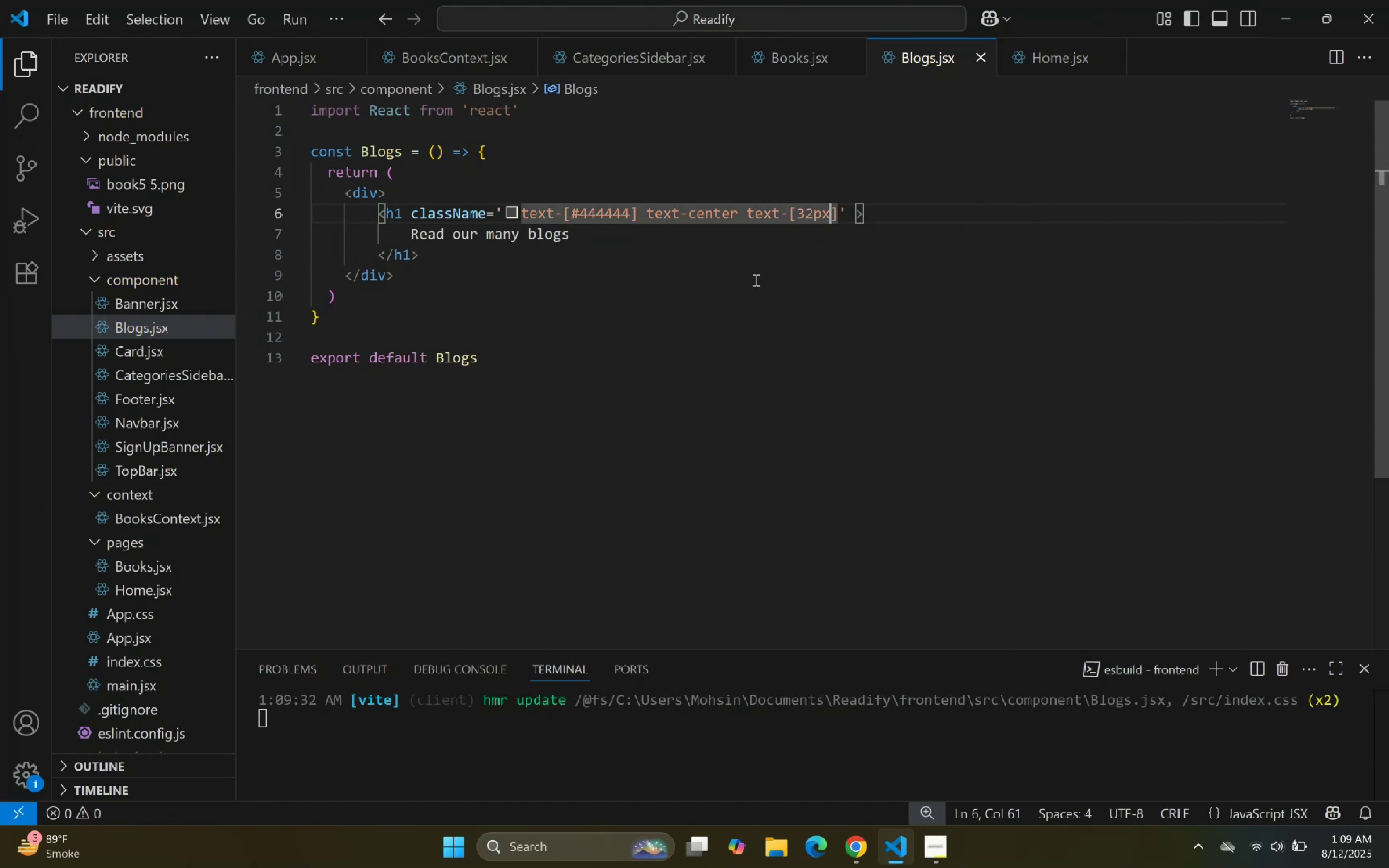 
key(ArrowRight)
 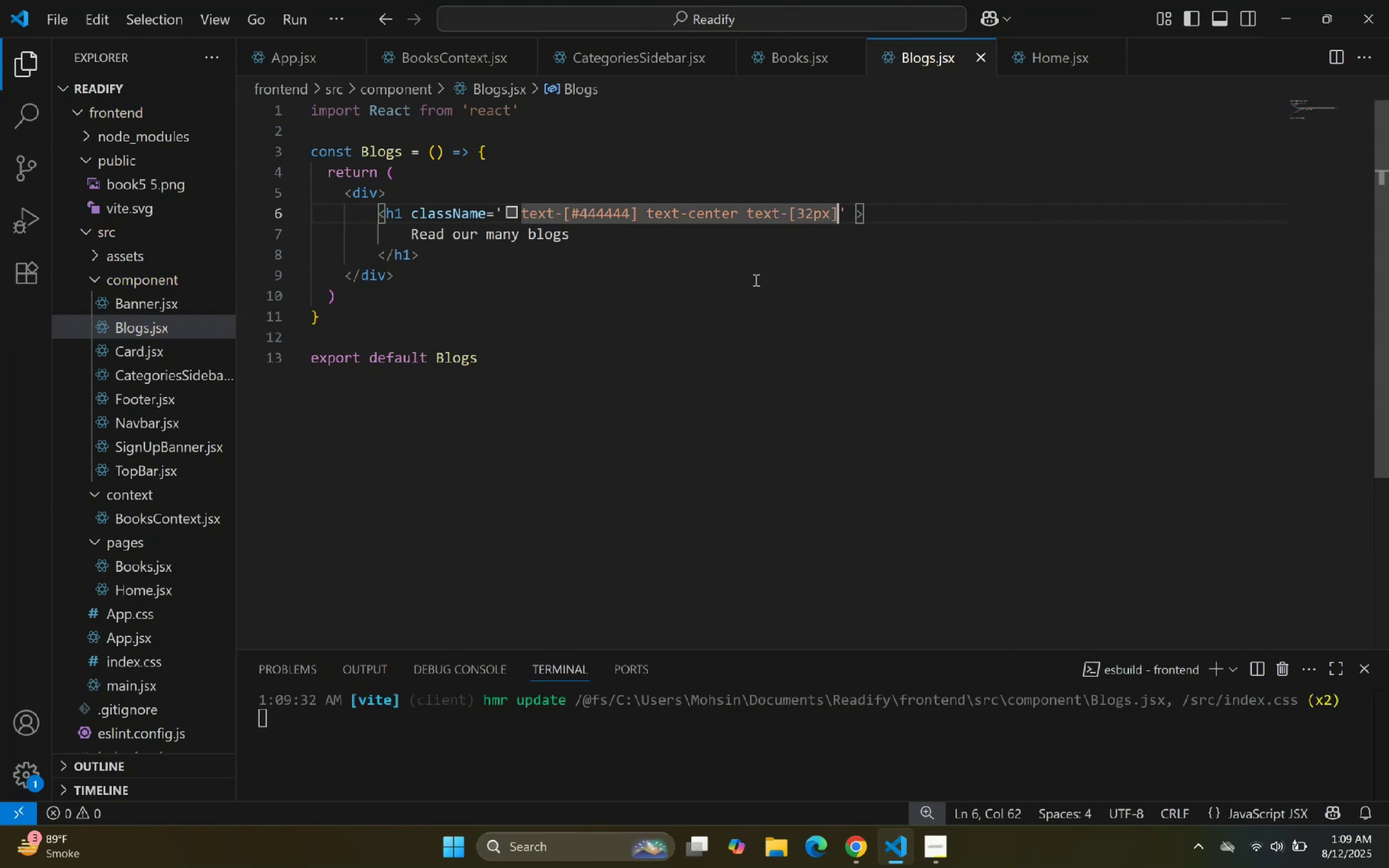 
key(Space)
 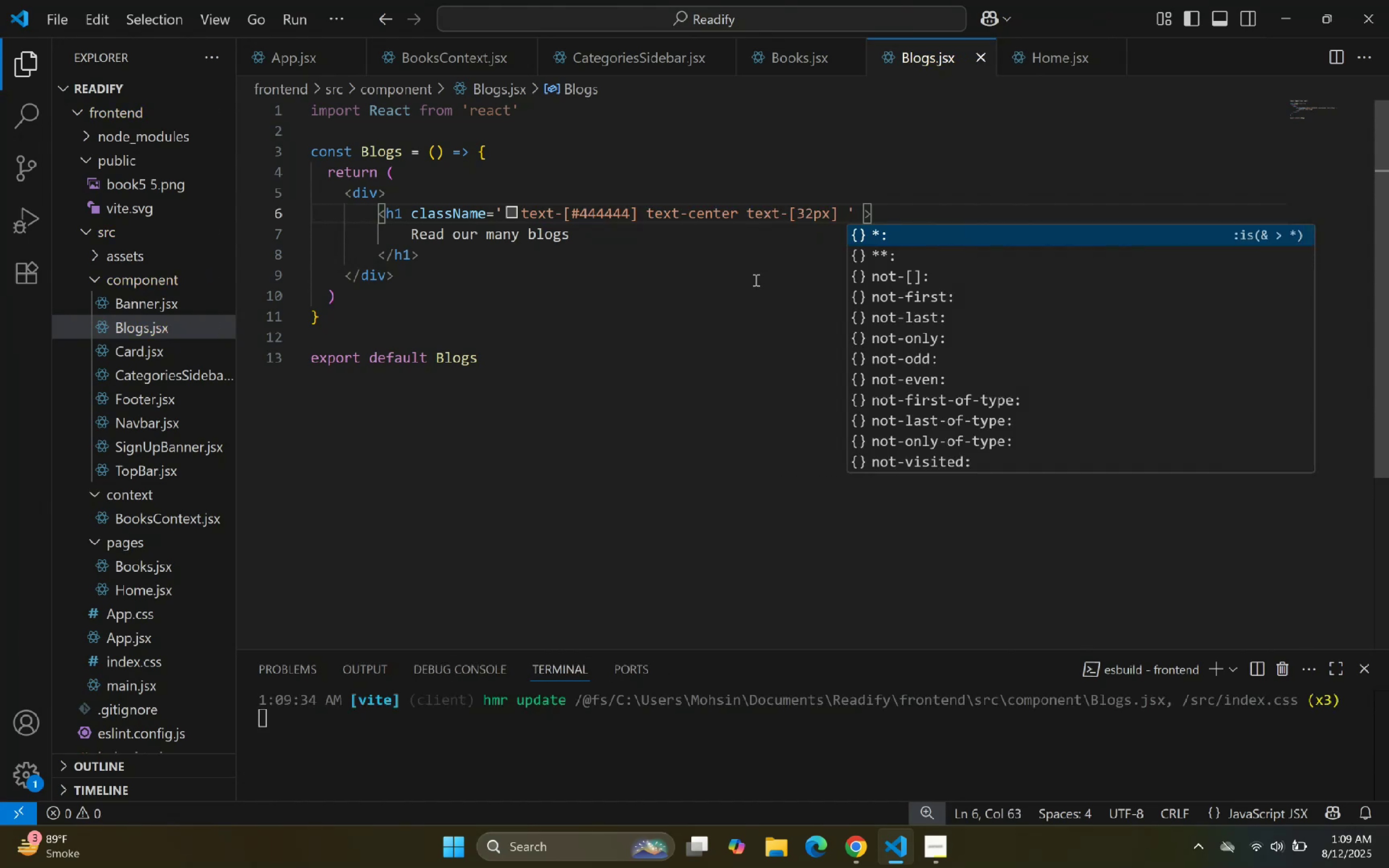 
type(mt-10)
 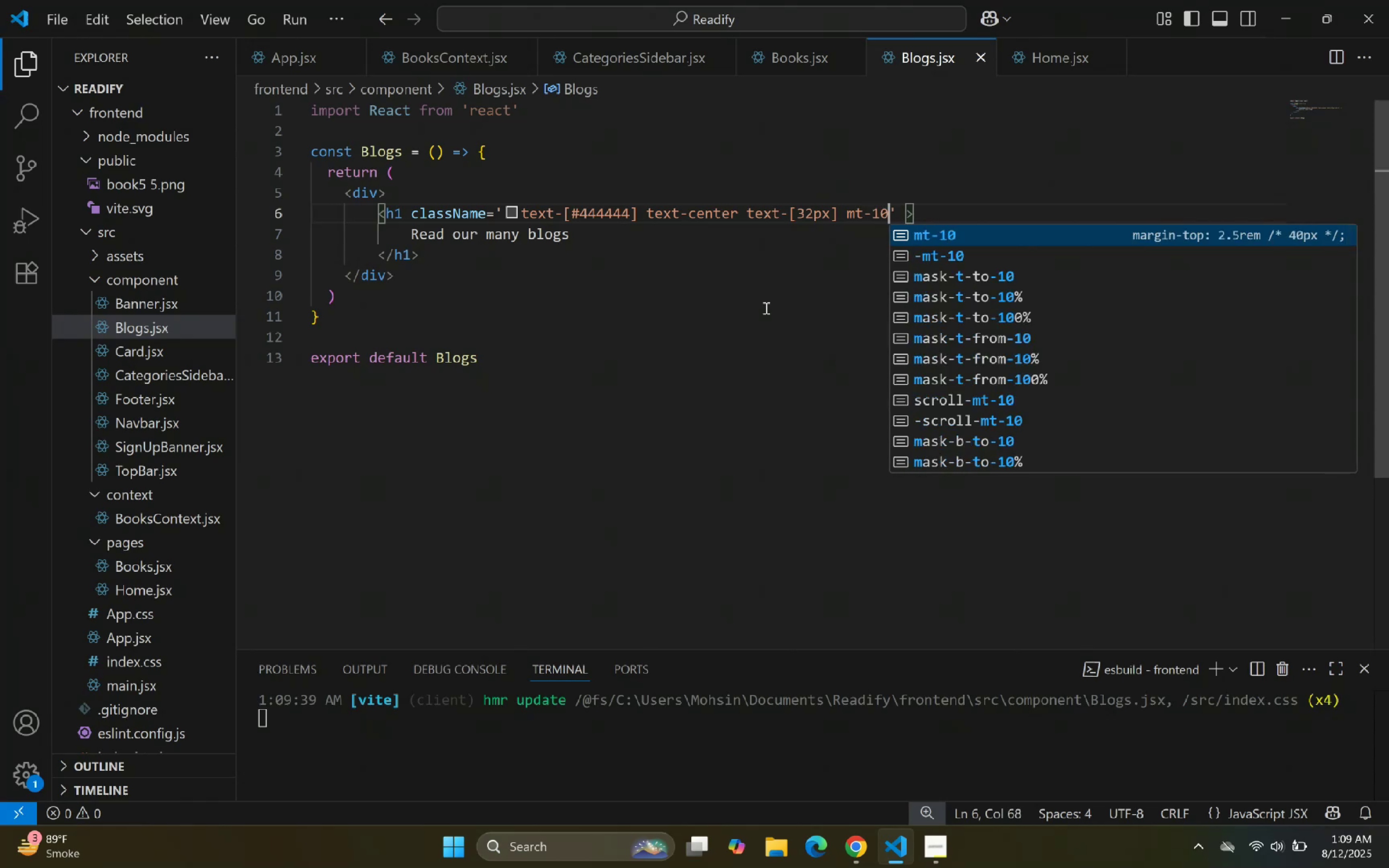 
left_click([913, 855])
 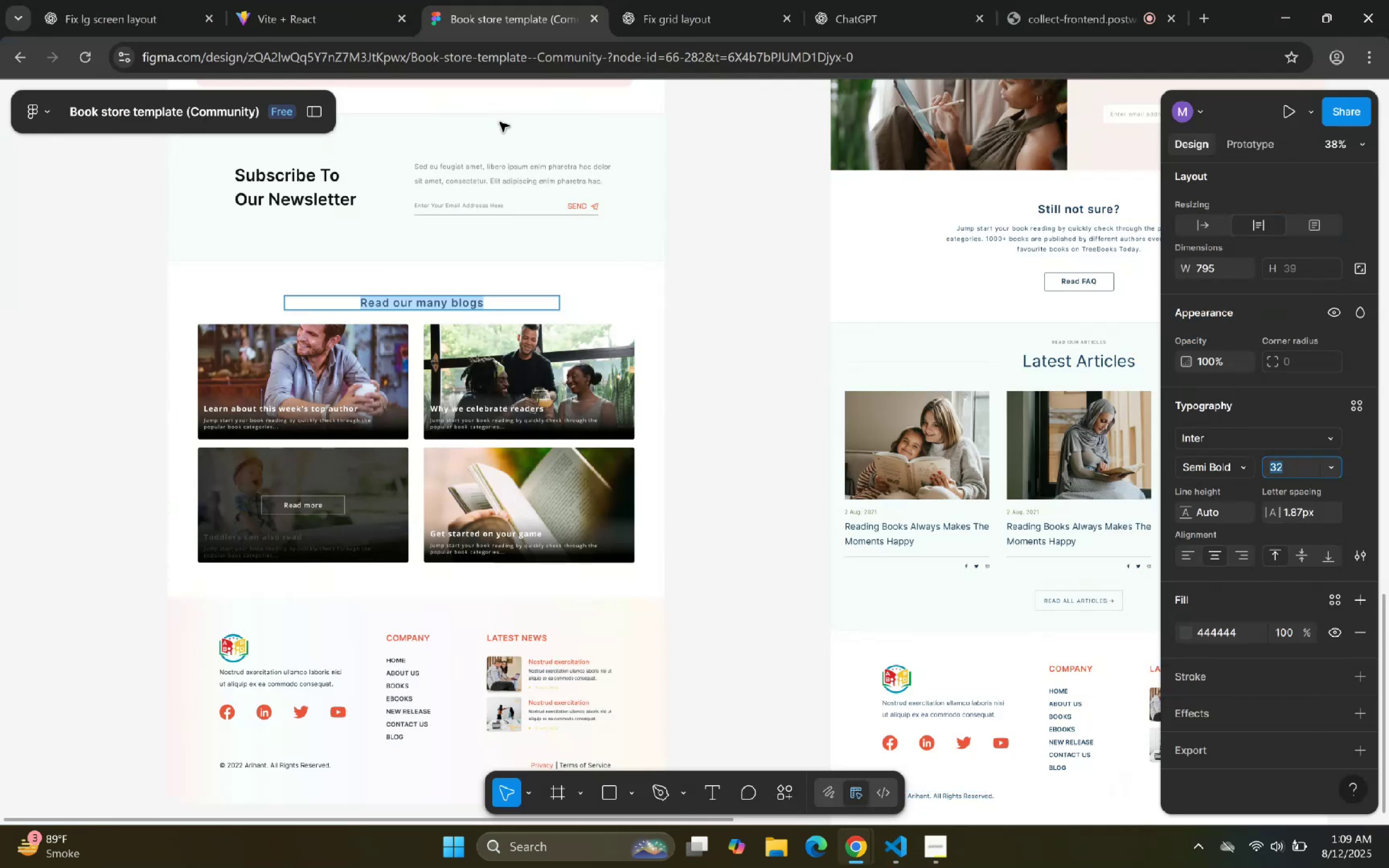 
left_click([368, 0])
 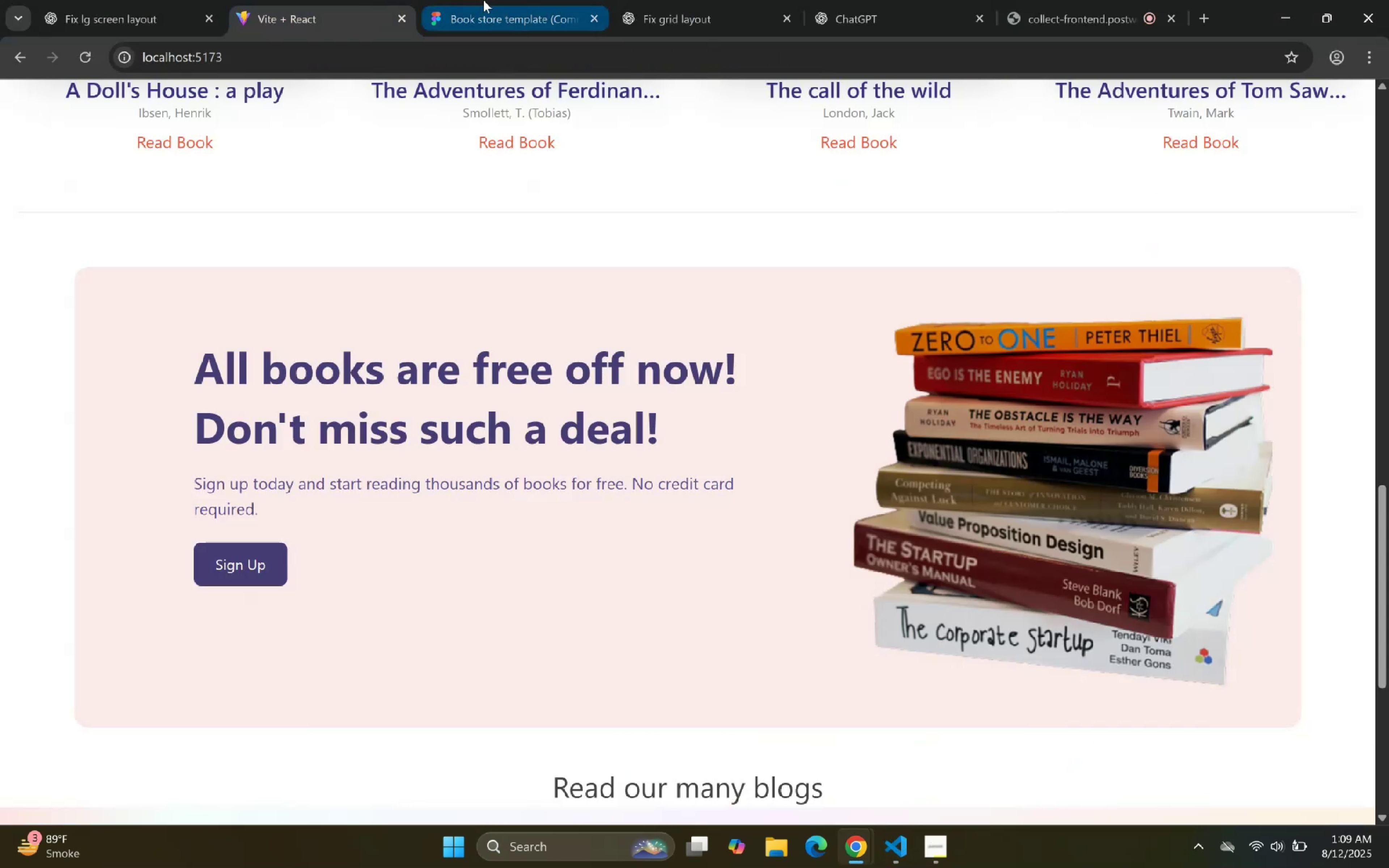 
scroll: coordinate [591, 342], scroll_direction: down, amount: 2.0
 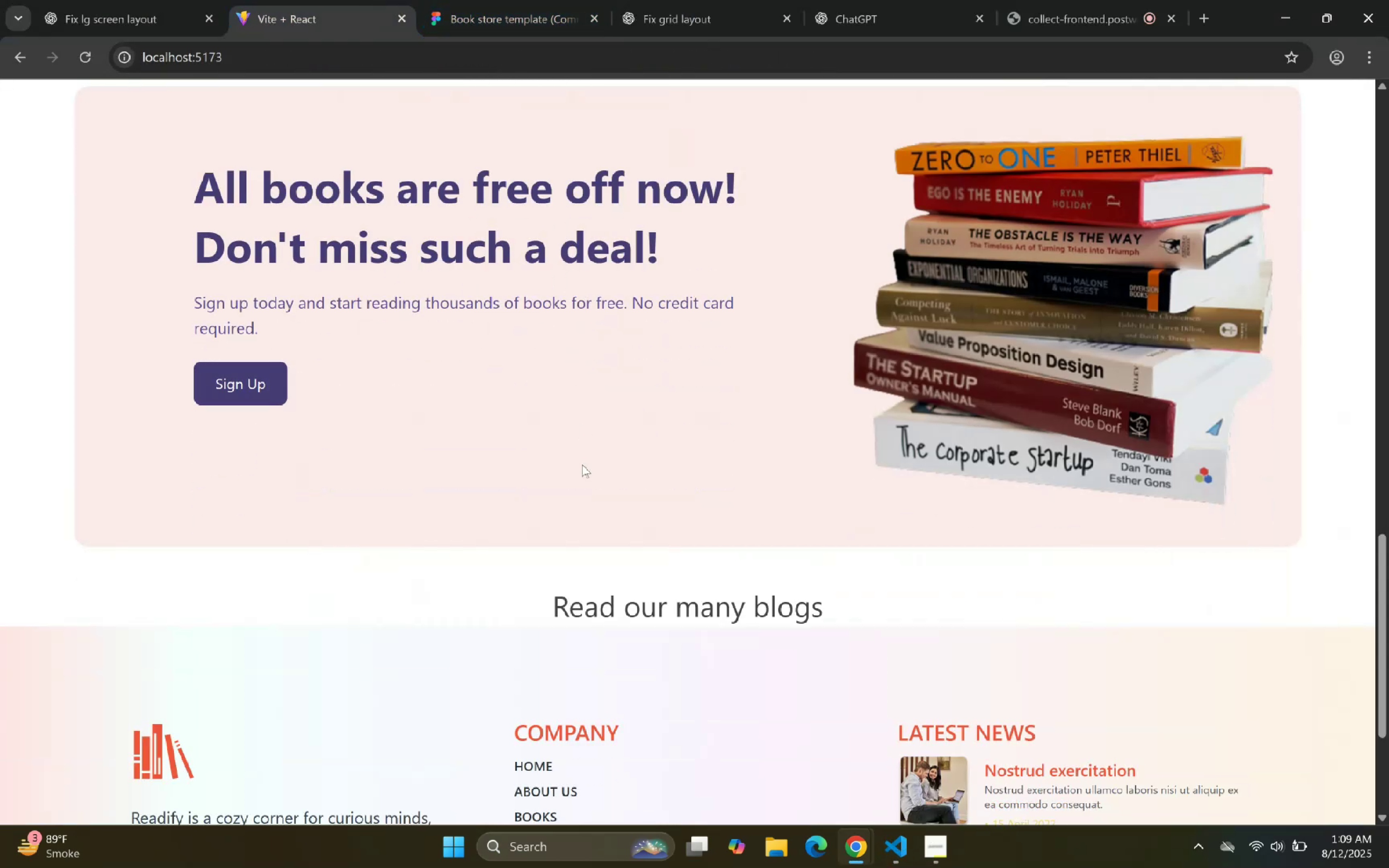 
left_click([513, 0])
 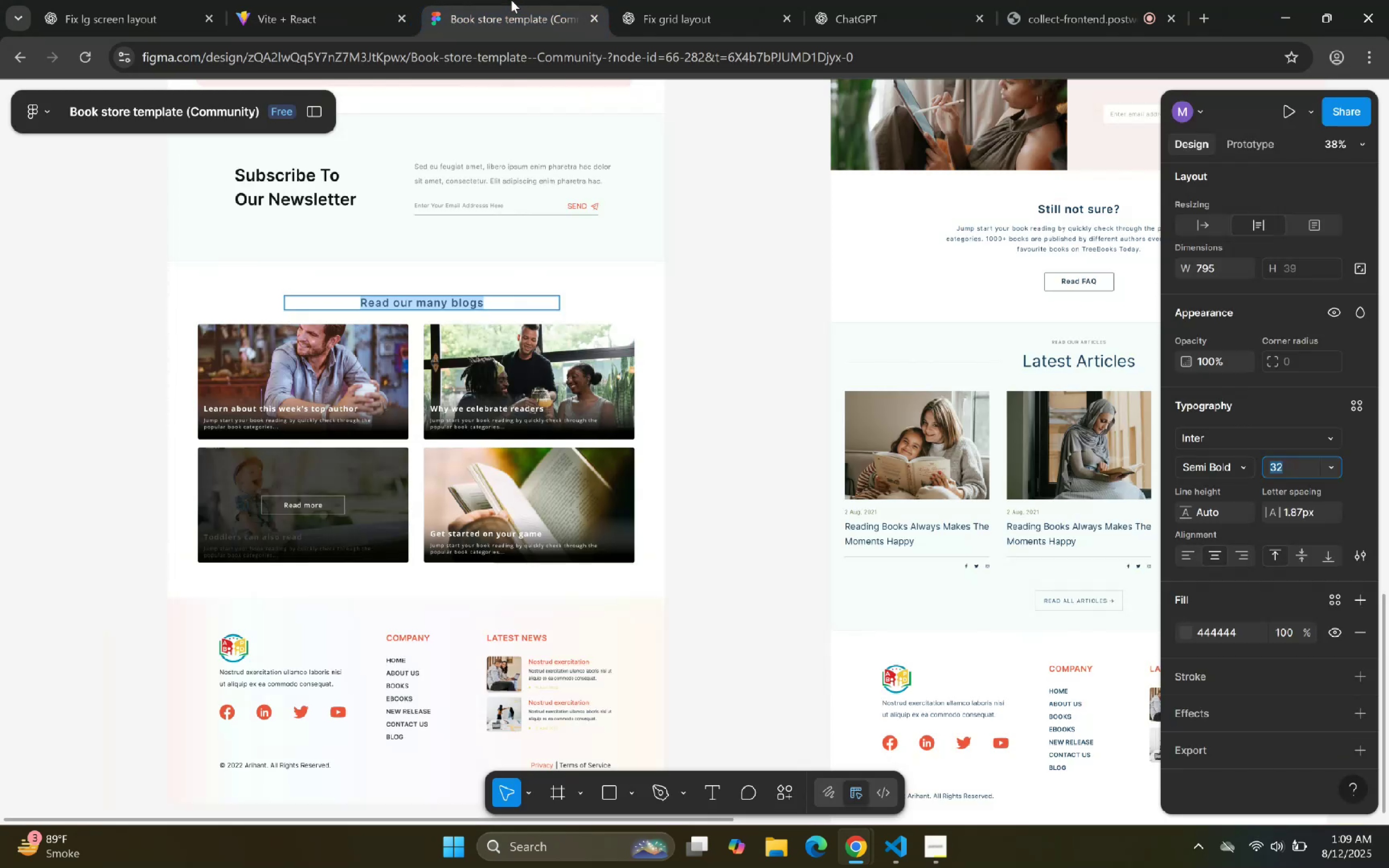 
wait(5.33)
 